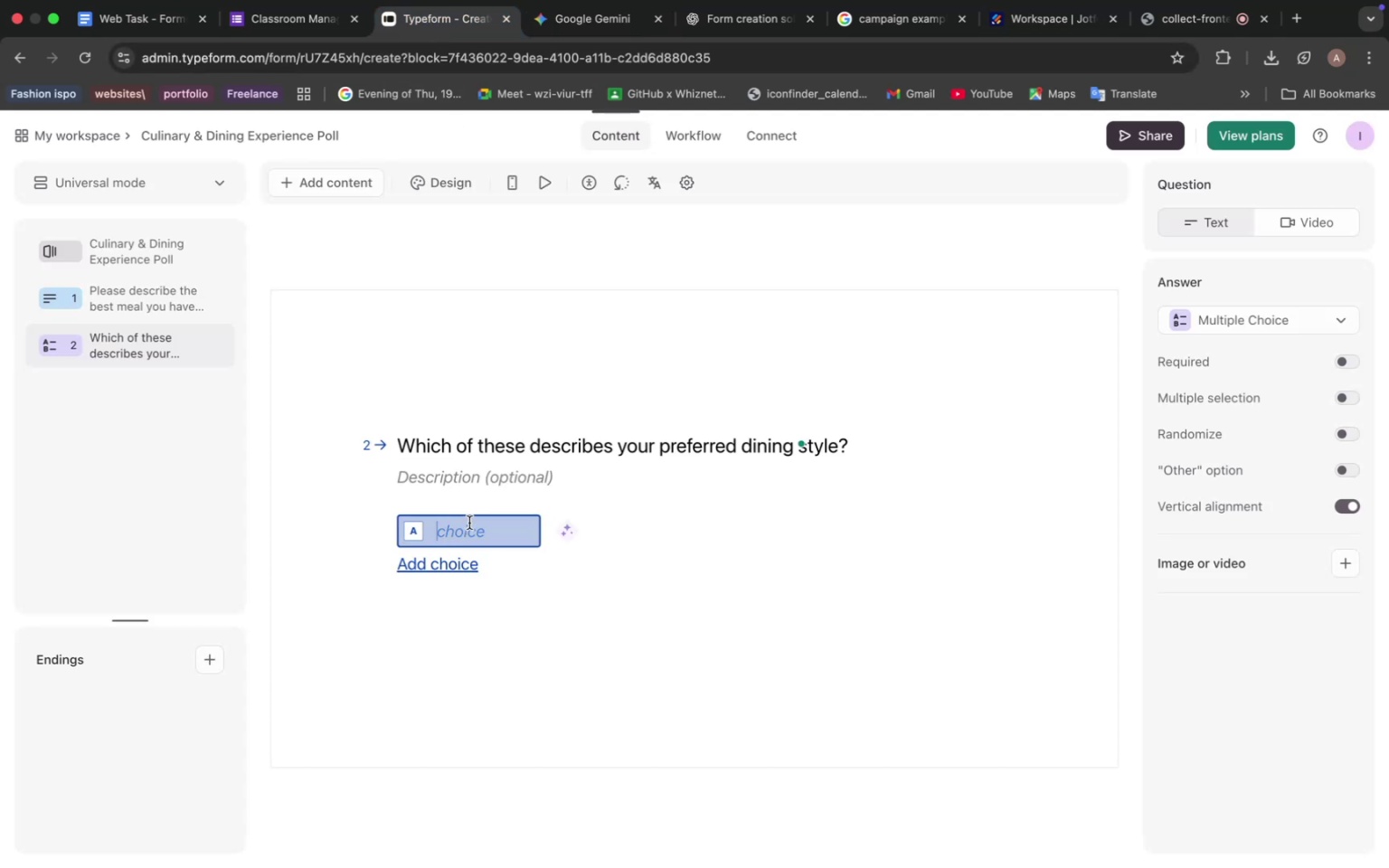 
key(Meta+V)
 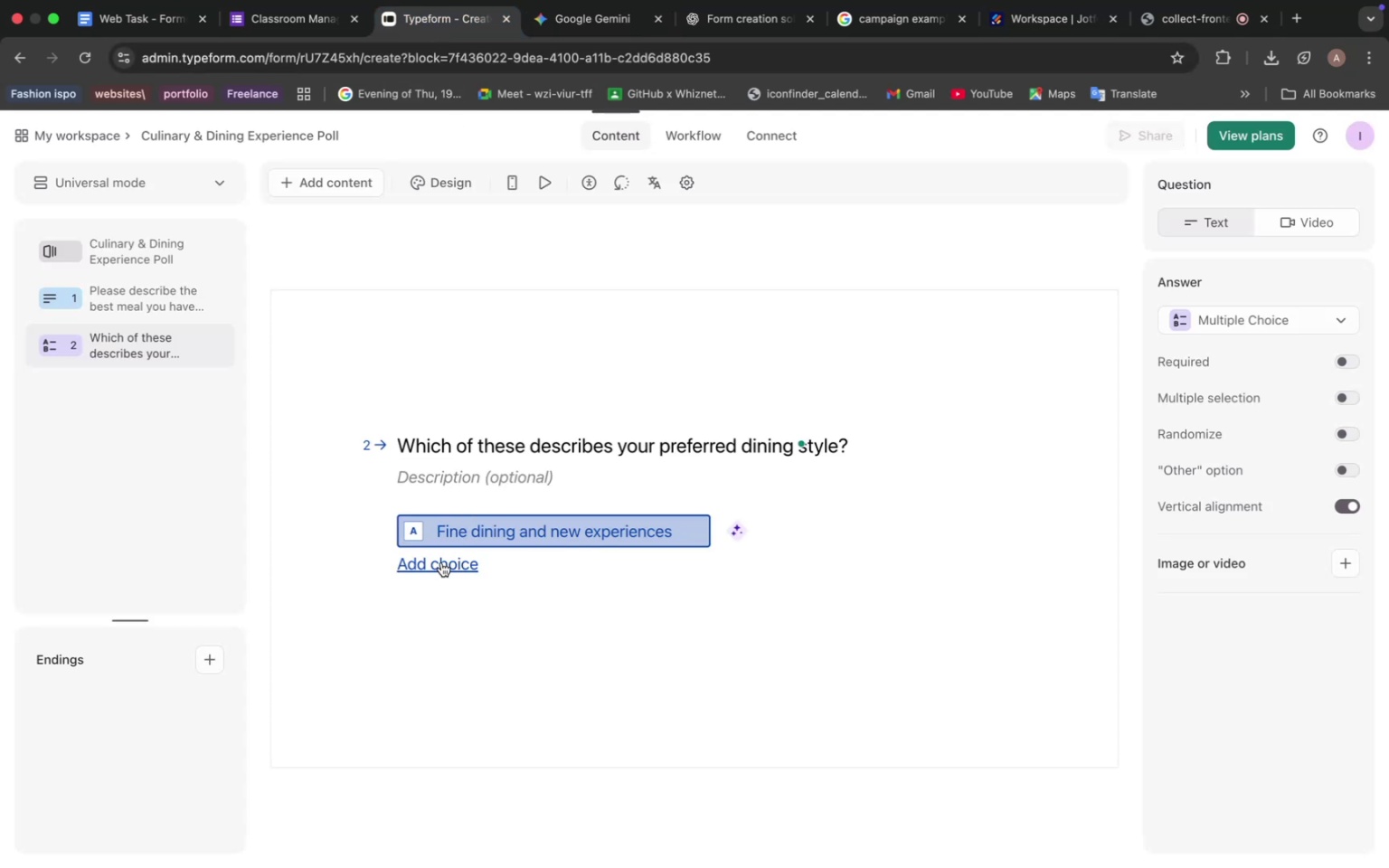 
left_click([441, 562])
 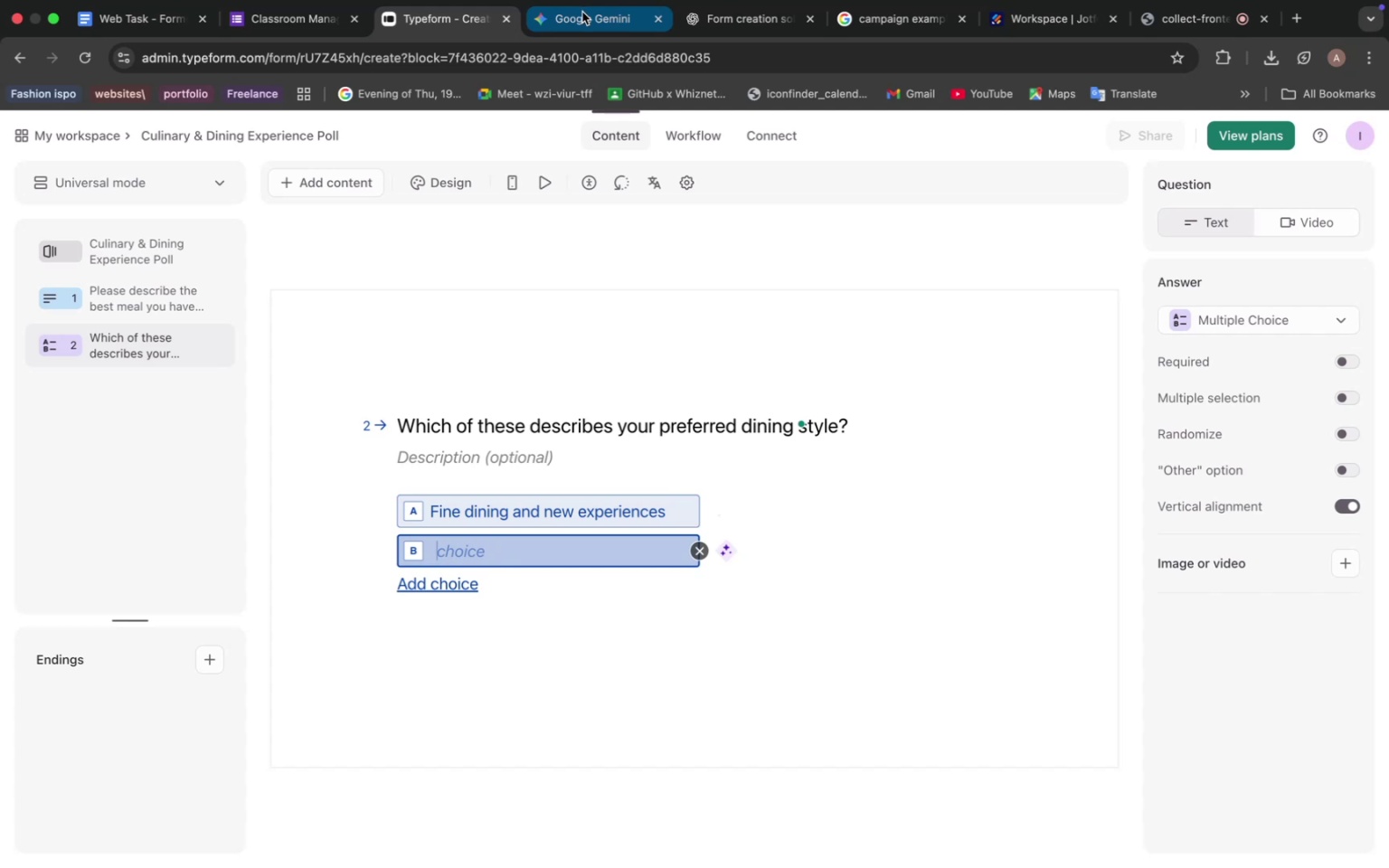 
left_click([582, 12])
 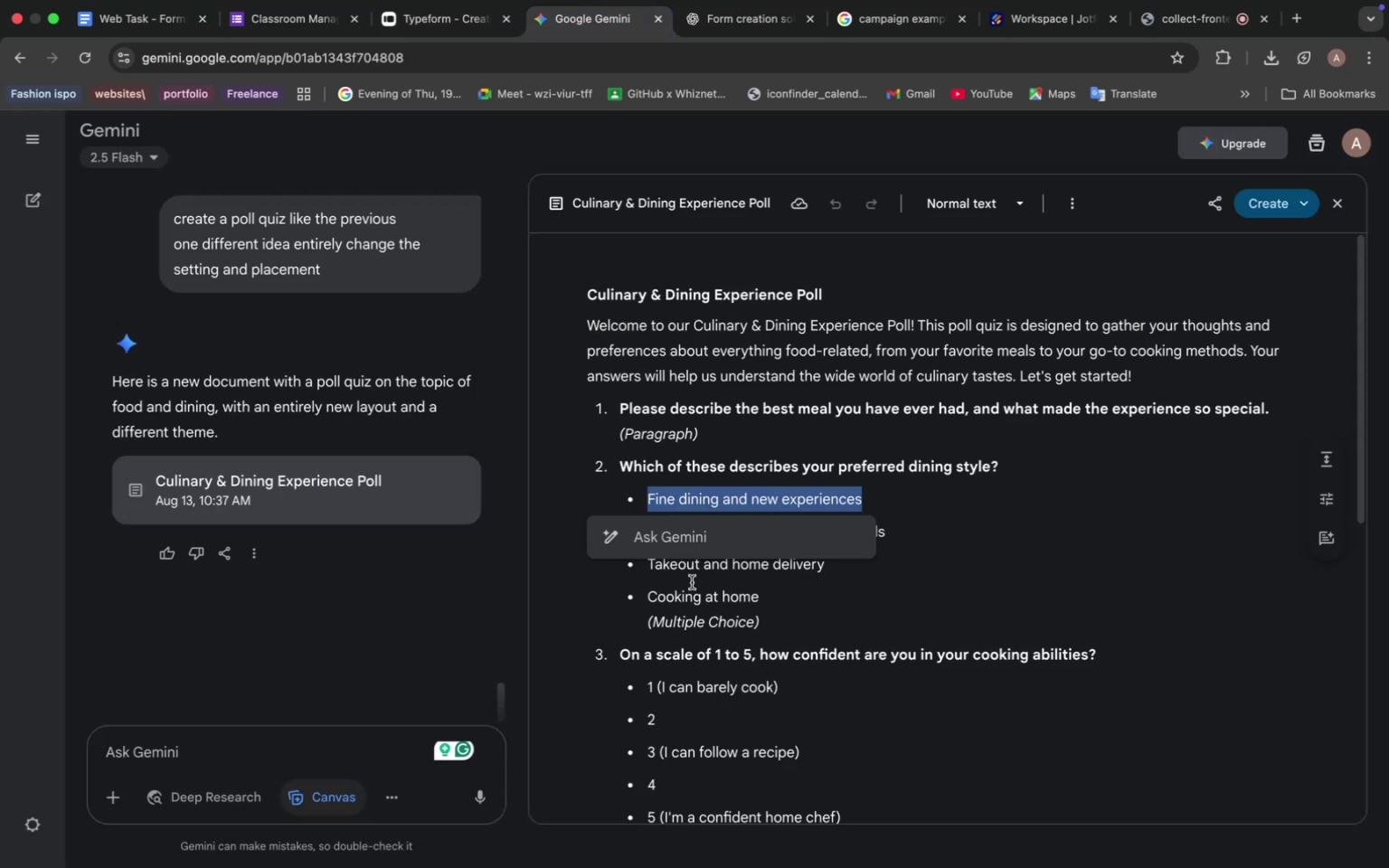 
left_click([692, 582])
 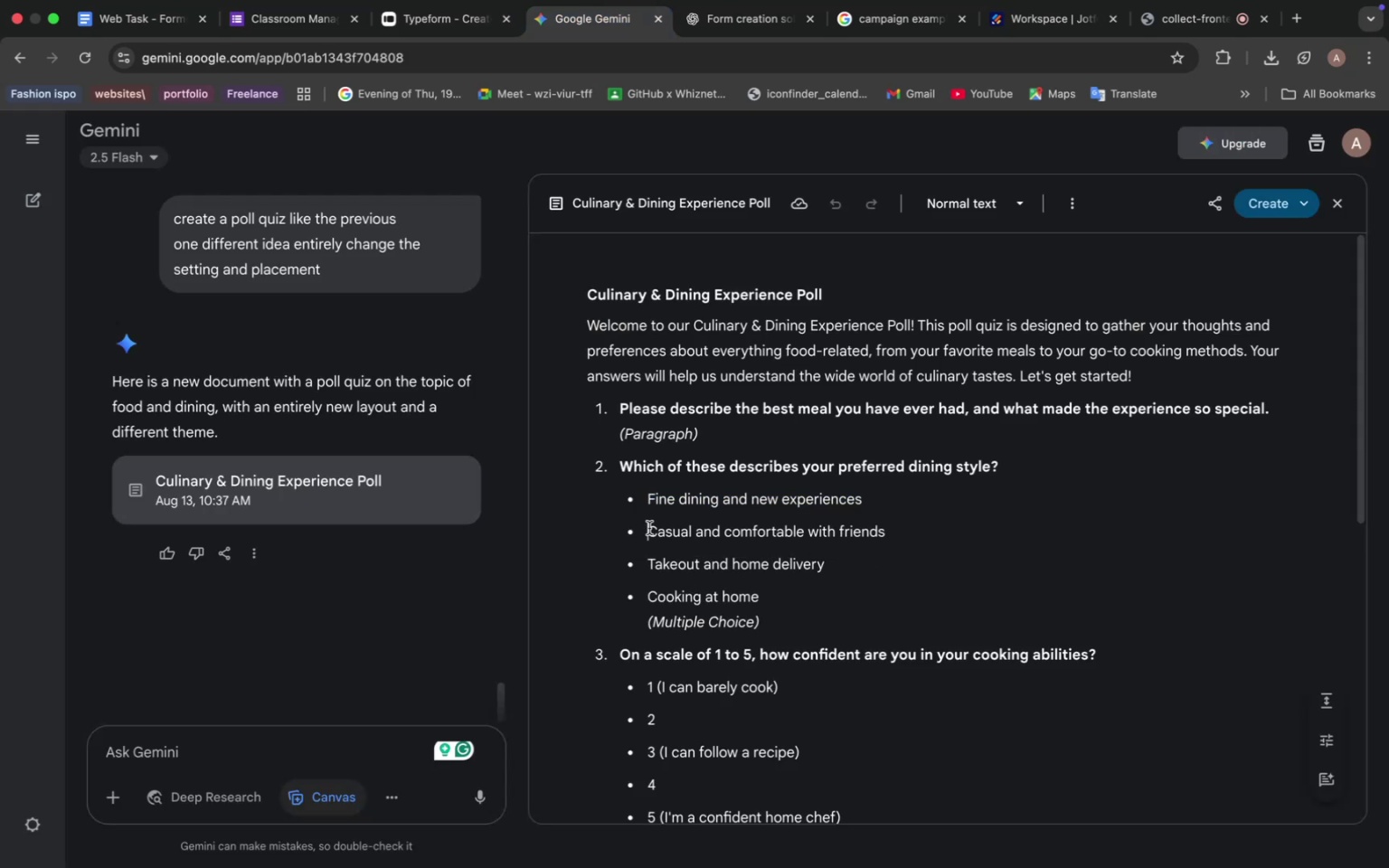 
left_click_drag(start_coordinate=[648, 528], to_coordinate=[940, 533])
 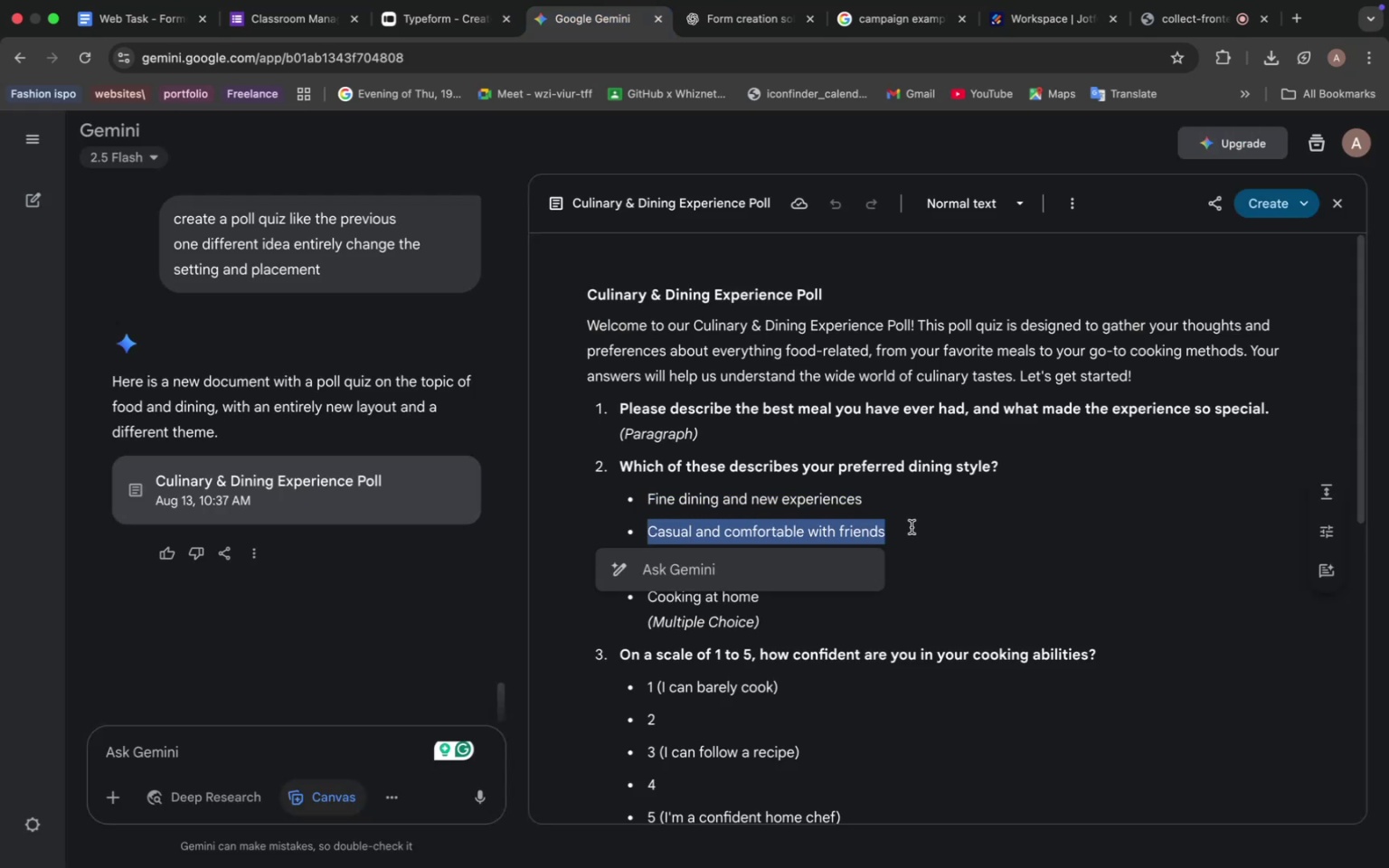 
key(Meta+C)
 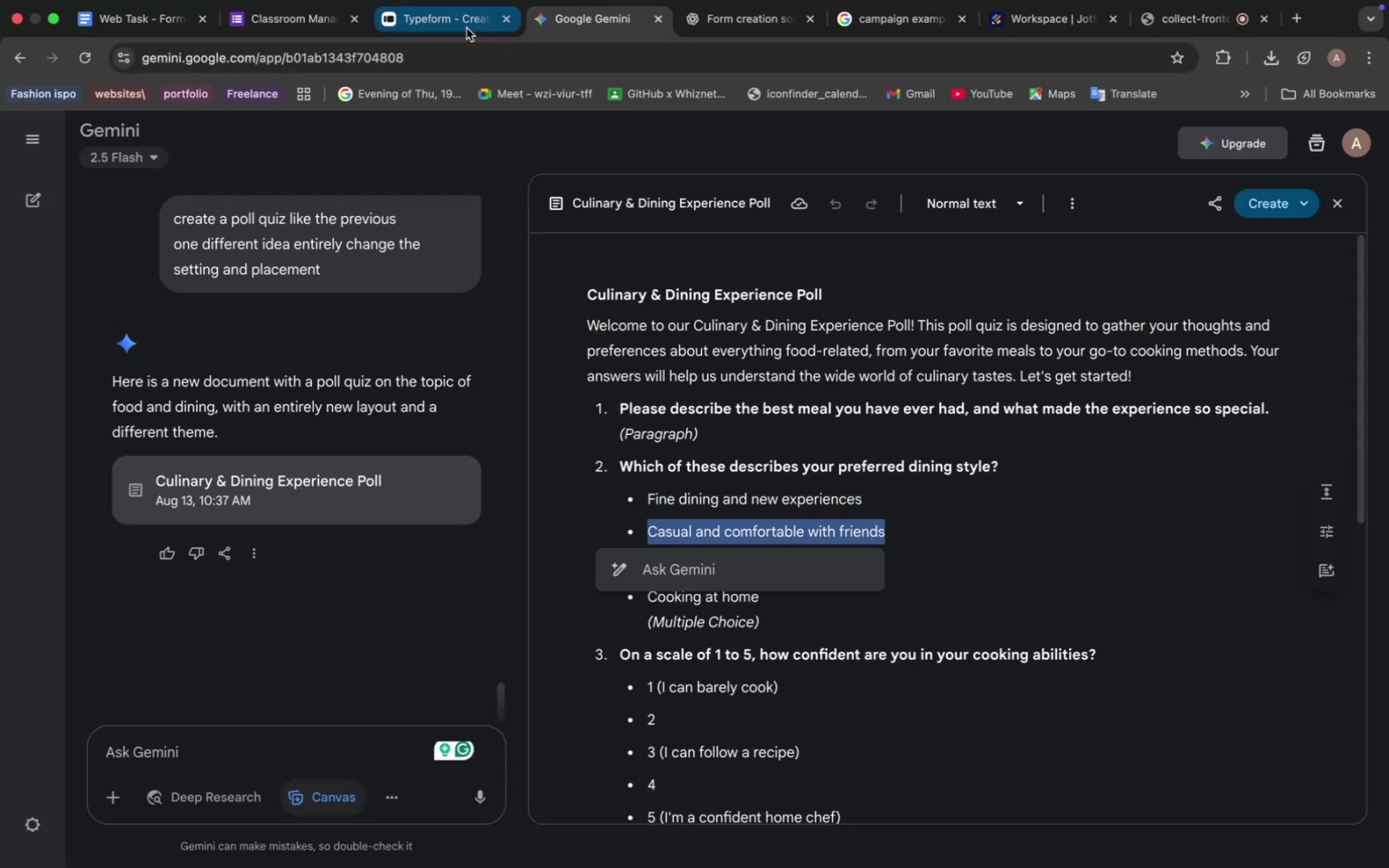 
left_click([463, 24])
 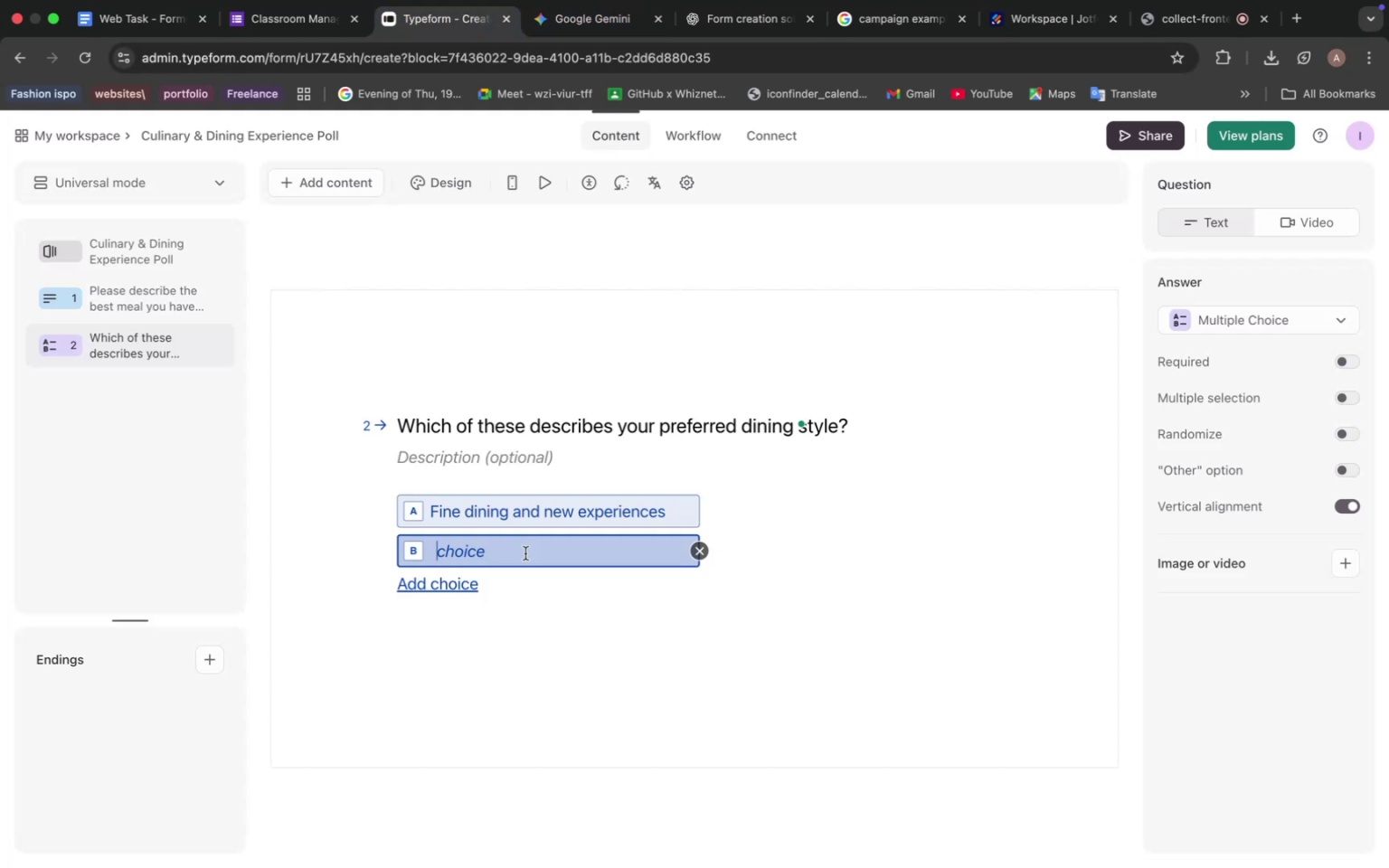 
left_click([525, 553])
 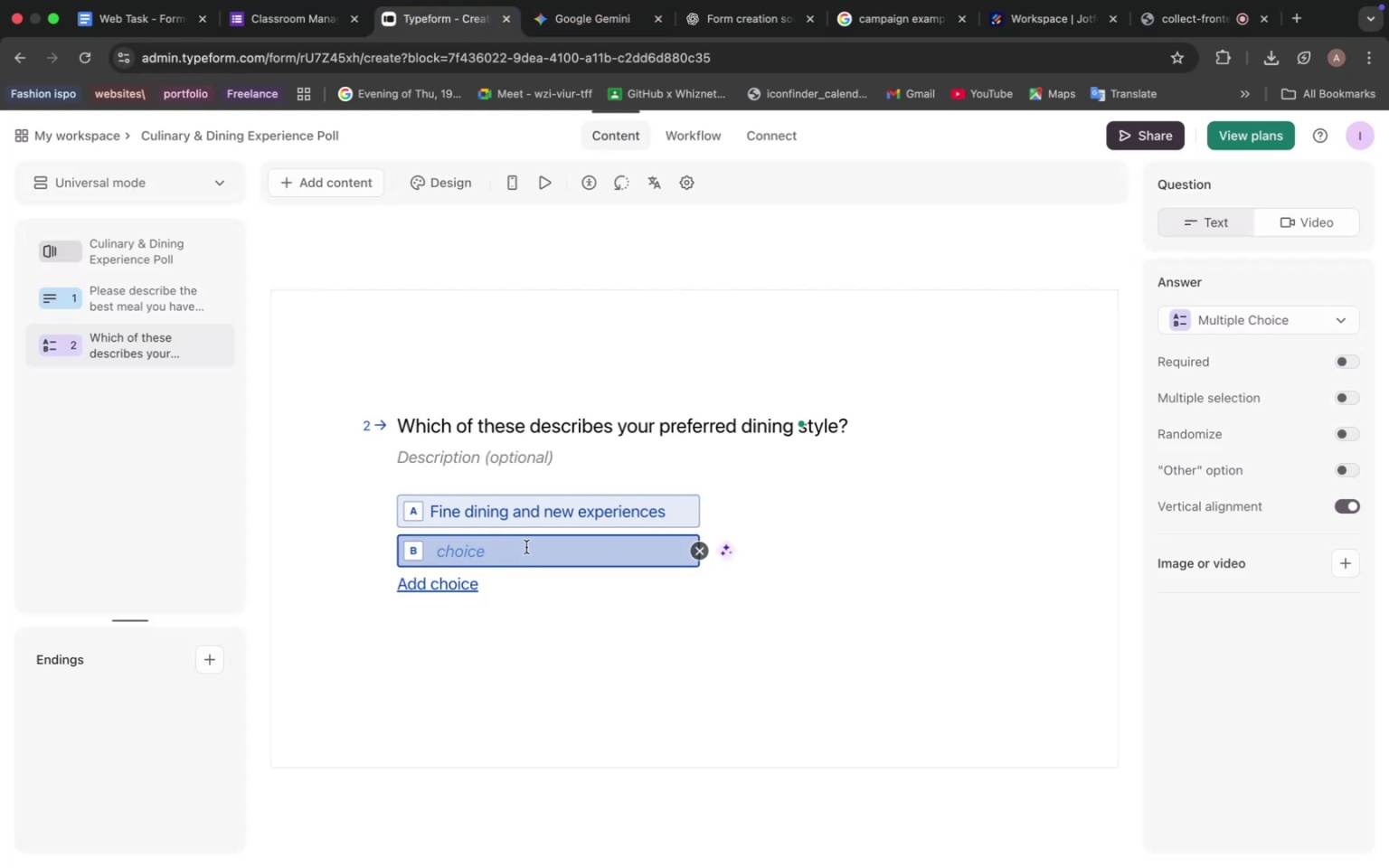 
key(Meta+V)
 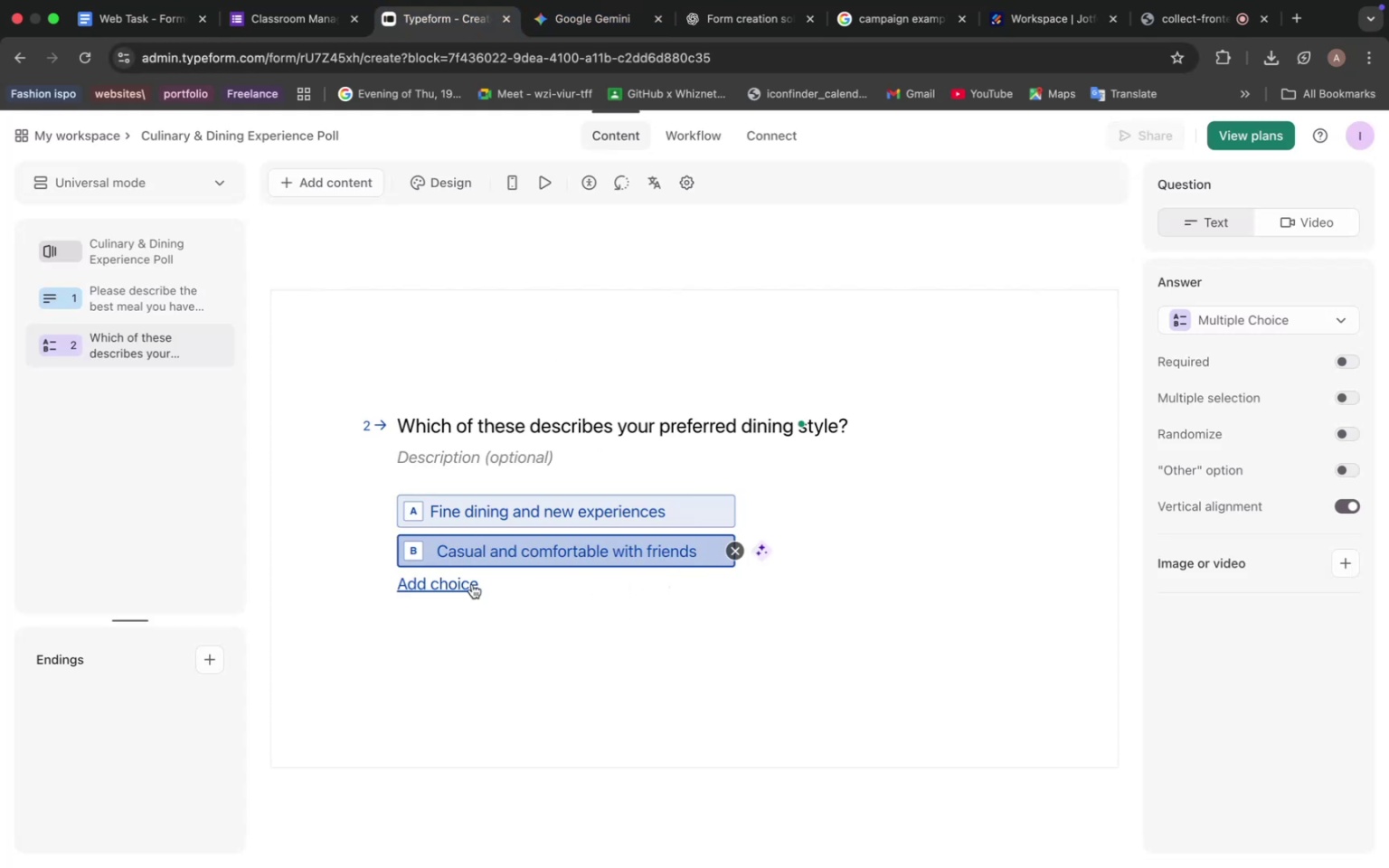 
left_click([472, 584])
 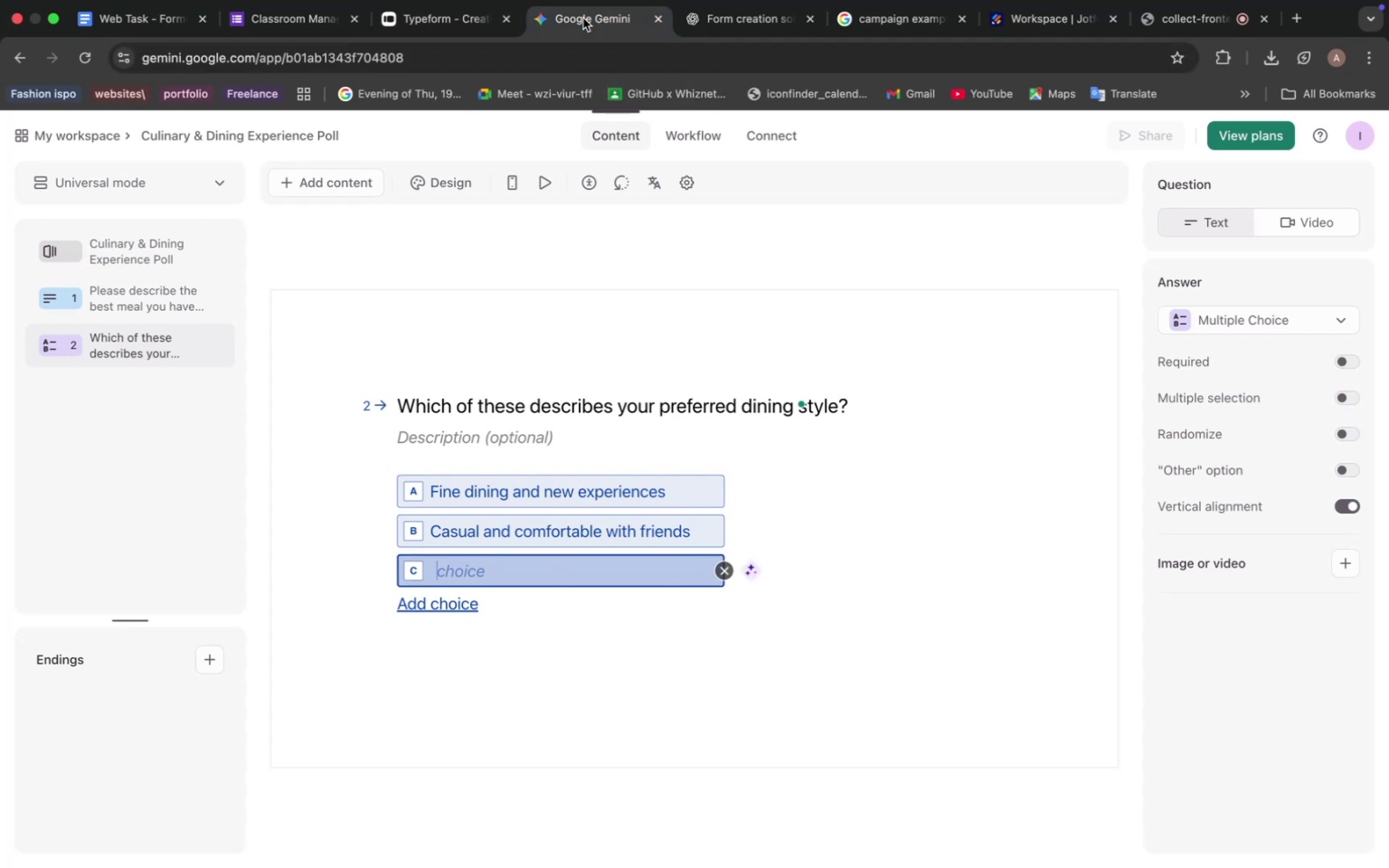 
left_click([583, 18])
 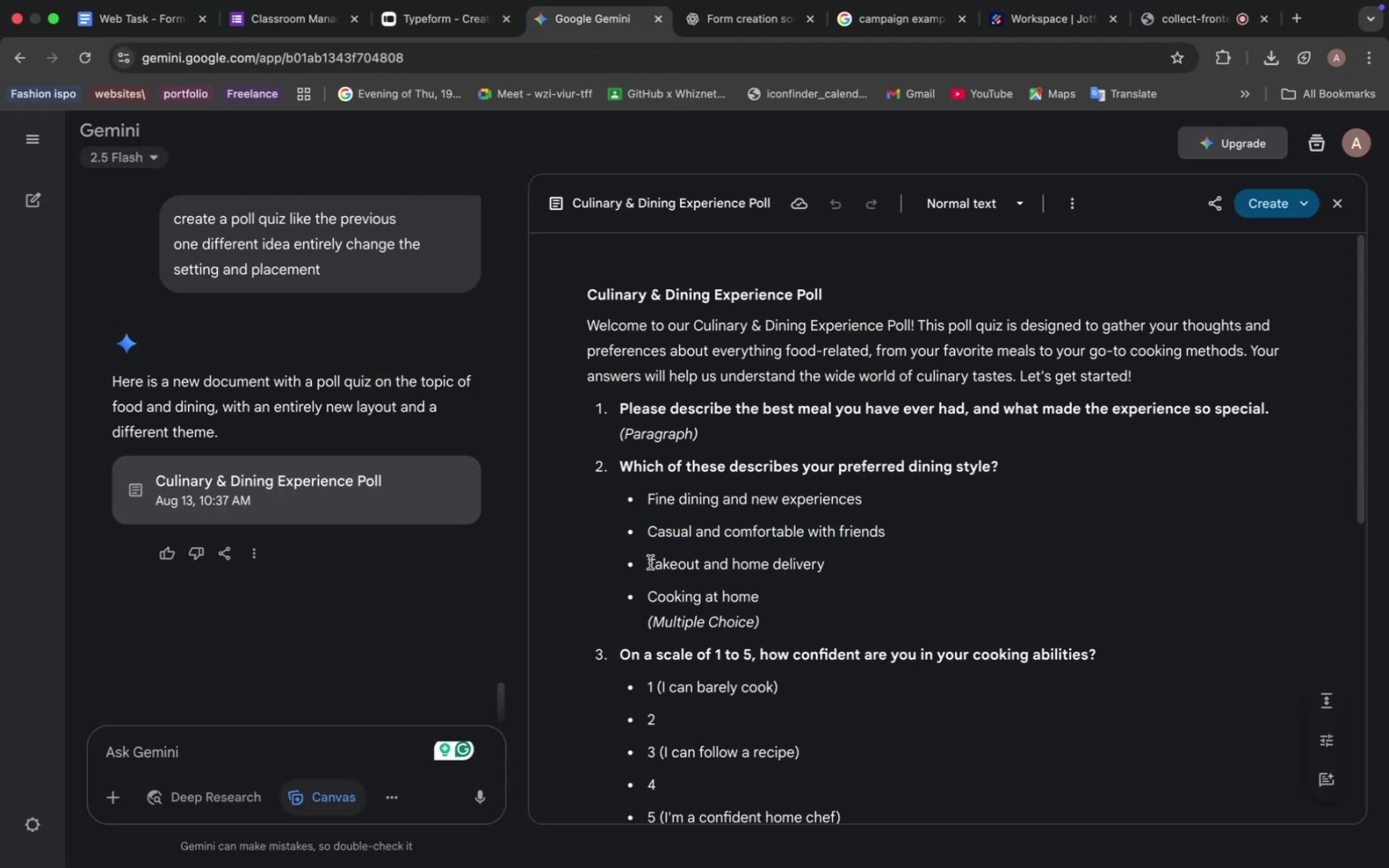 
left_click_drag(start_coordinate=[648, 561], to_coordinate=[833, 564])
 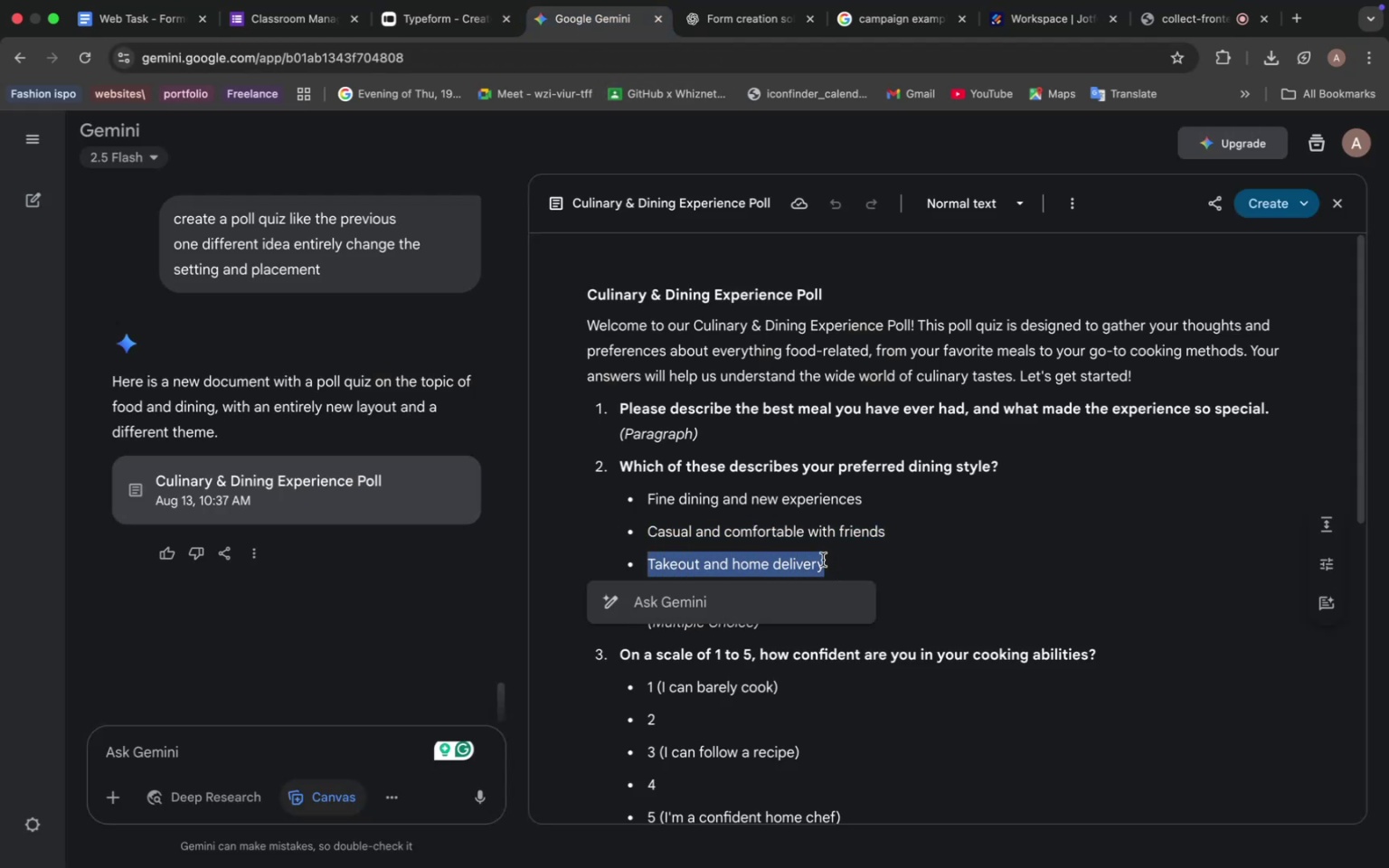 
key(Meta+C)
 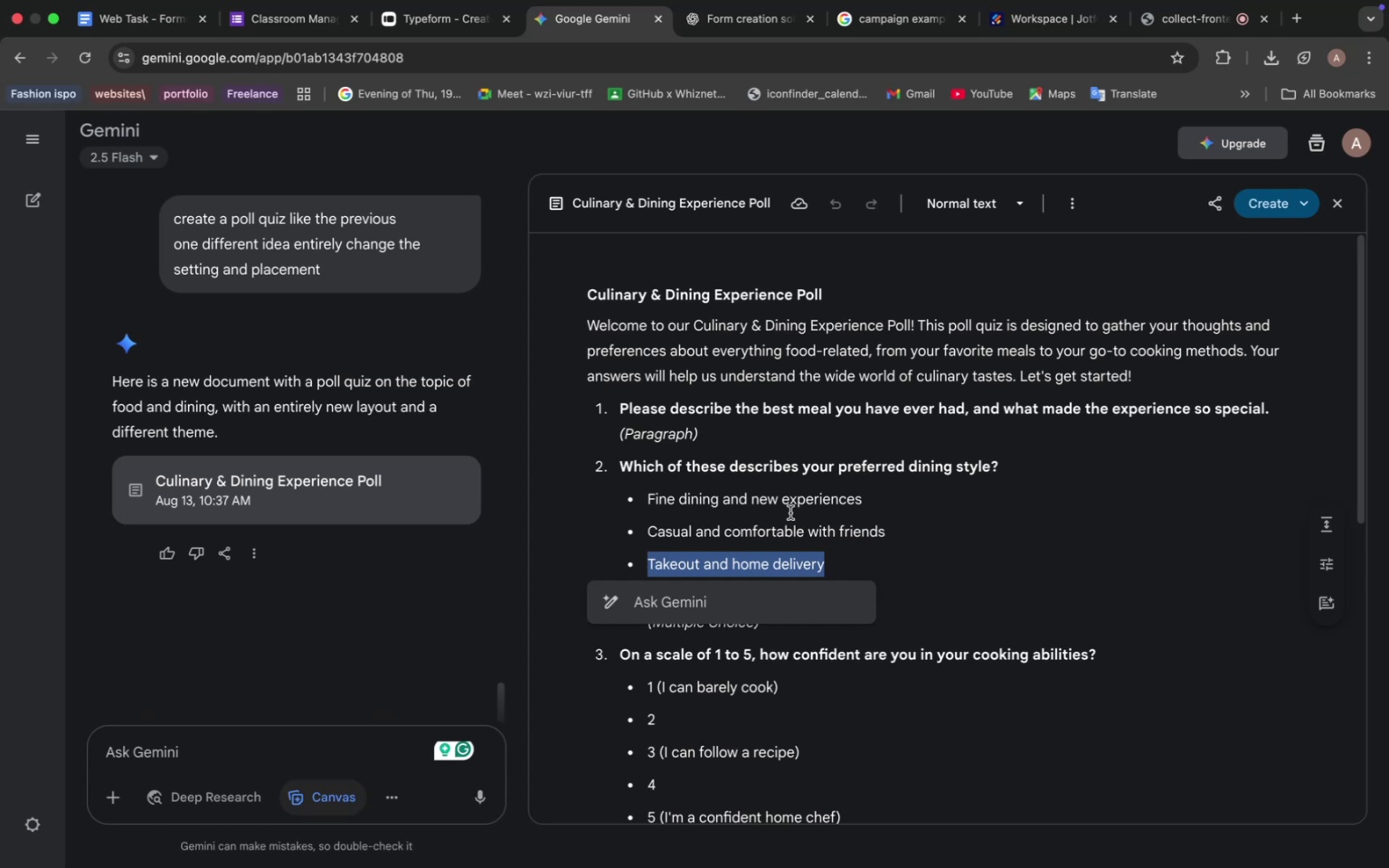 
wait(7.16)
 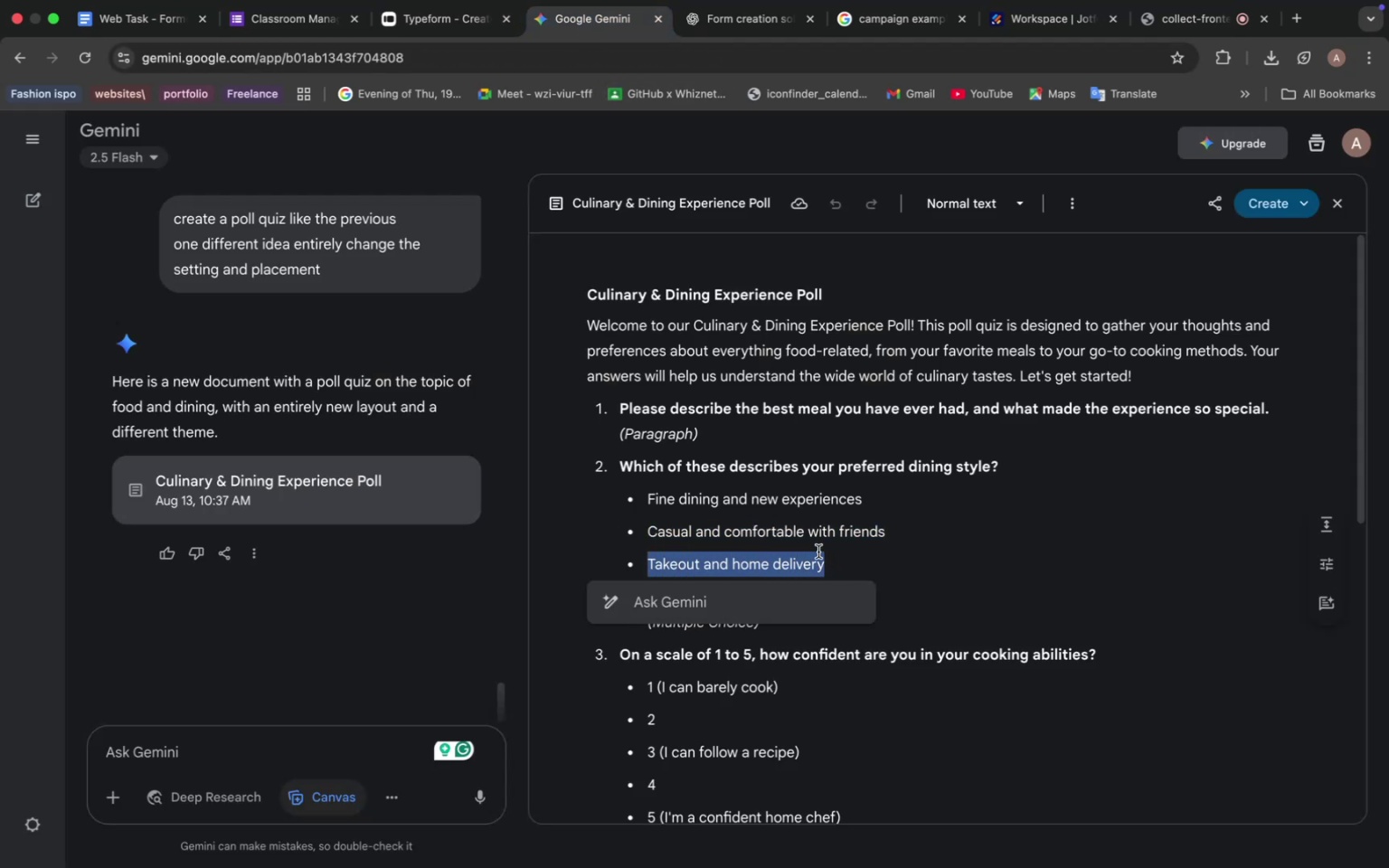 
left_click([440, 33])
 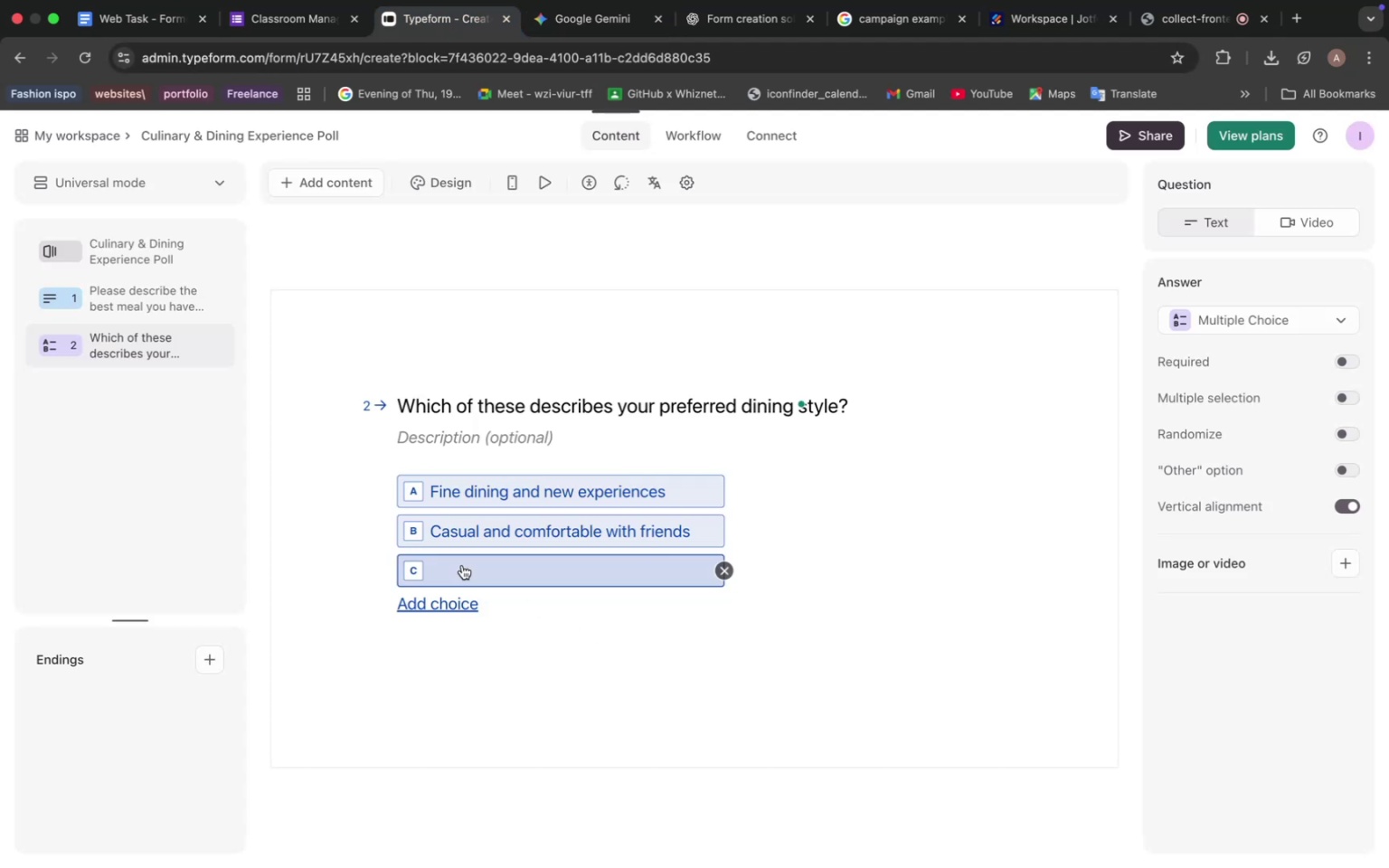 
left_click([462, 565])
 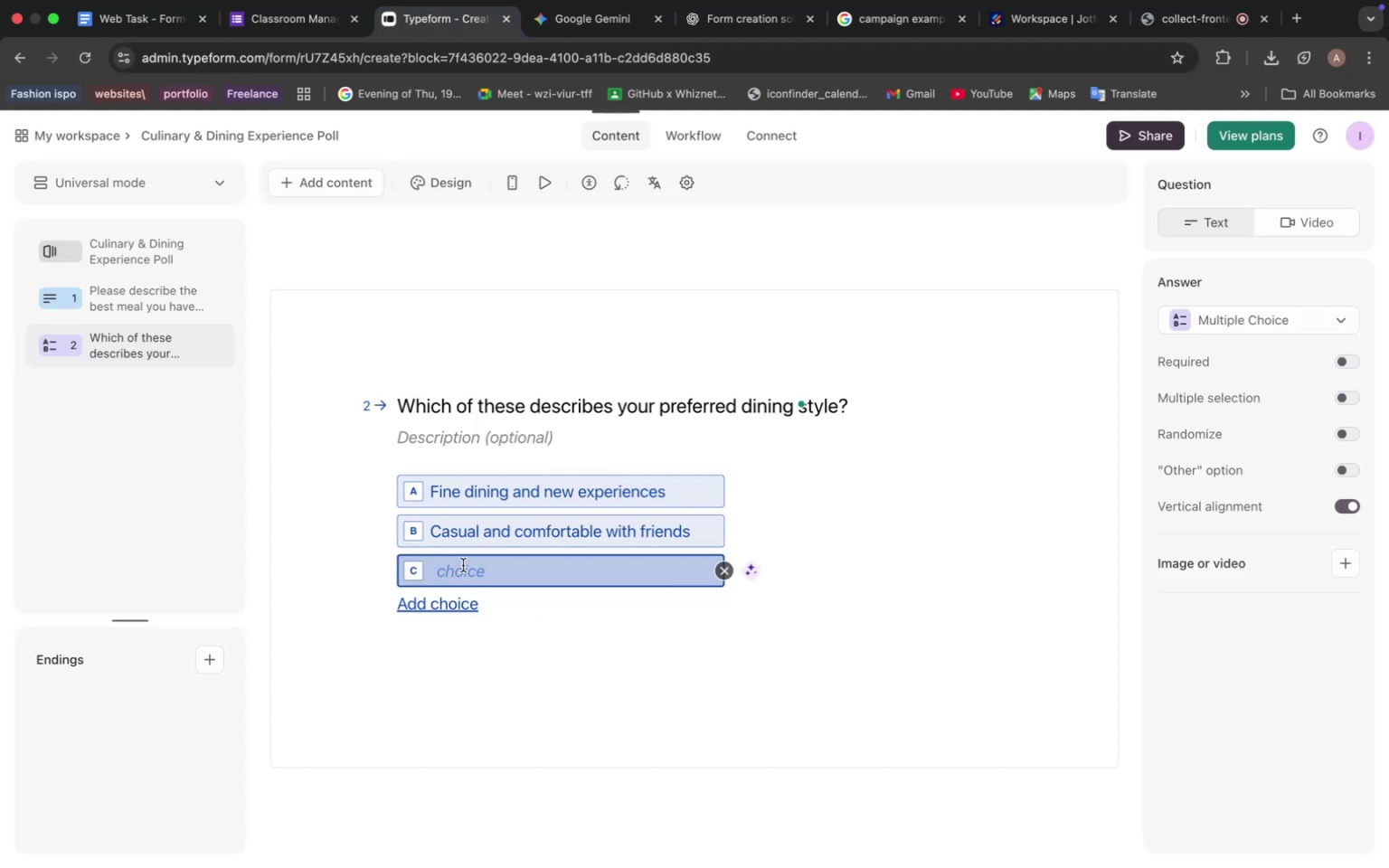 
key(Meta+V)
 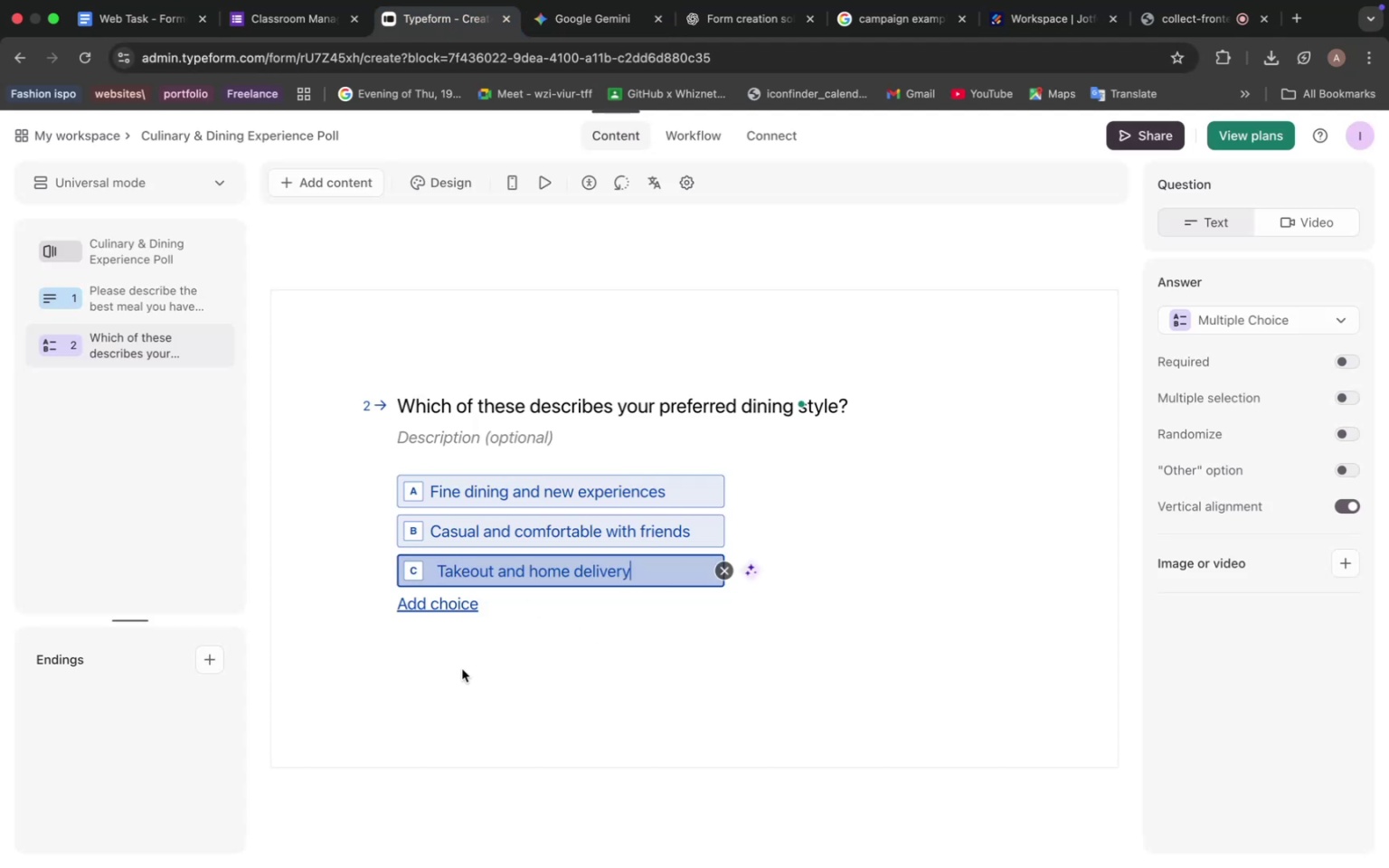 
left_click([446, 602])
 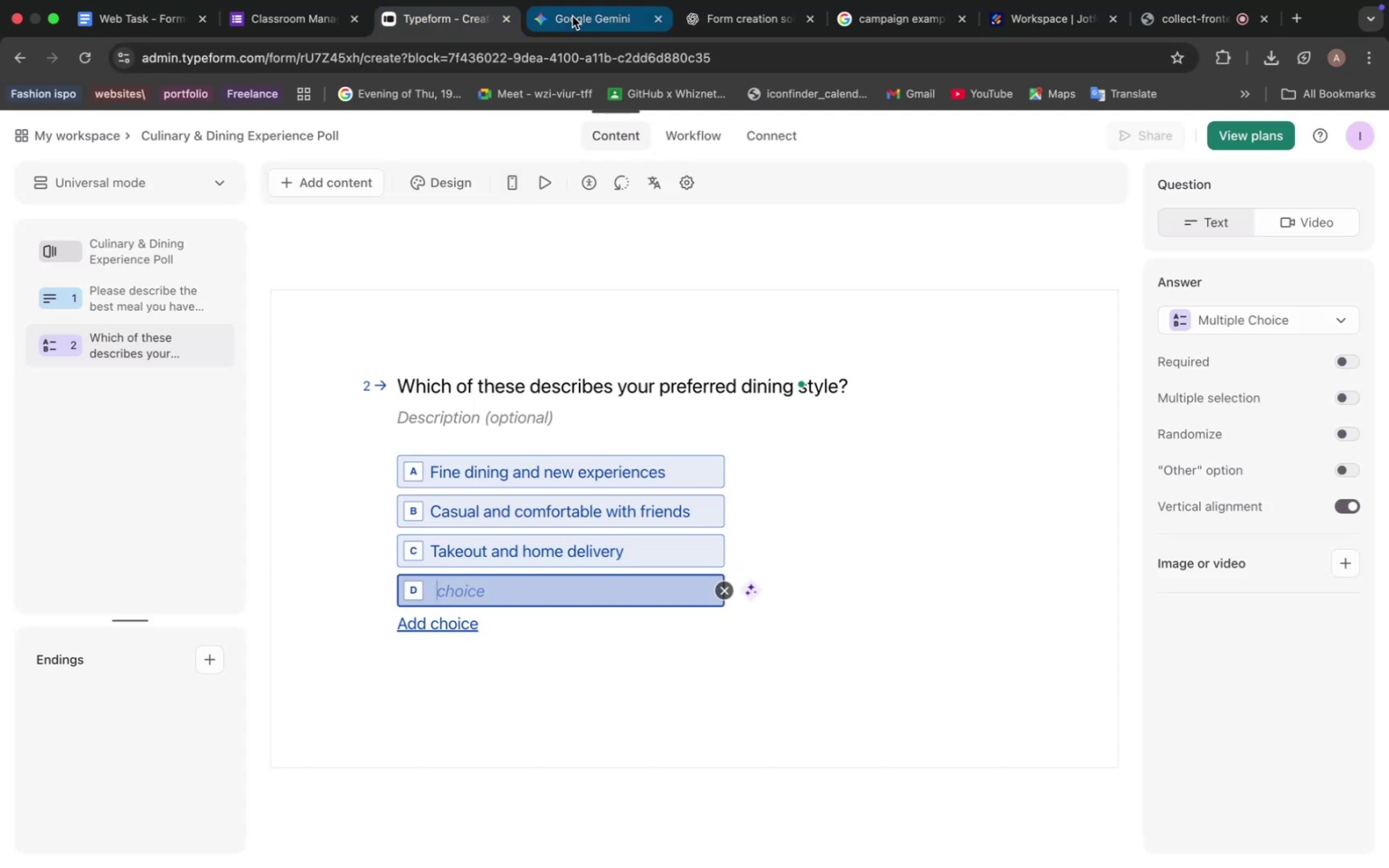 
left_click([572, 16])
 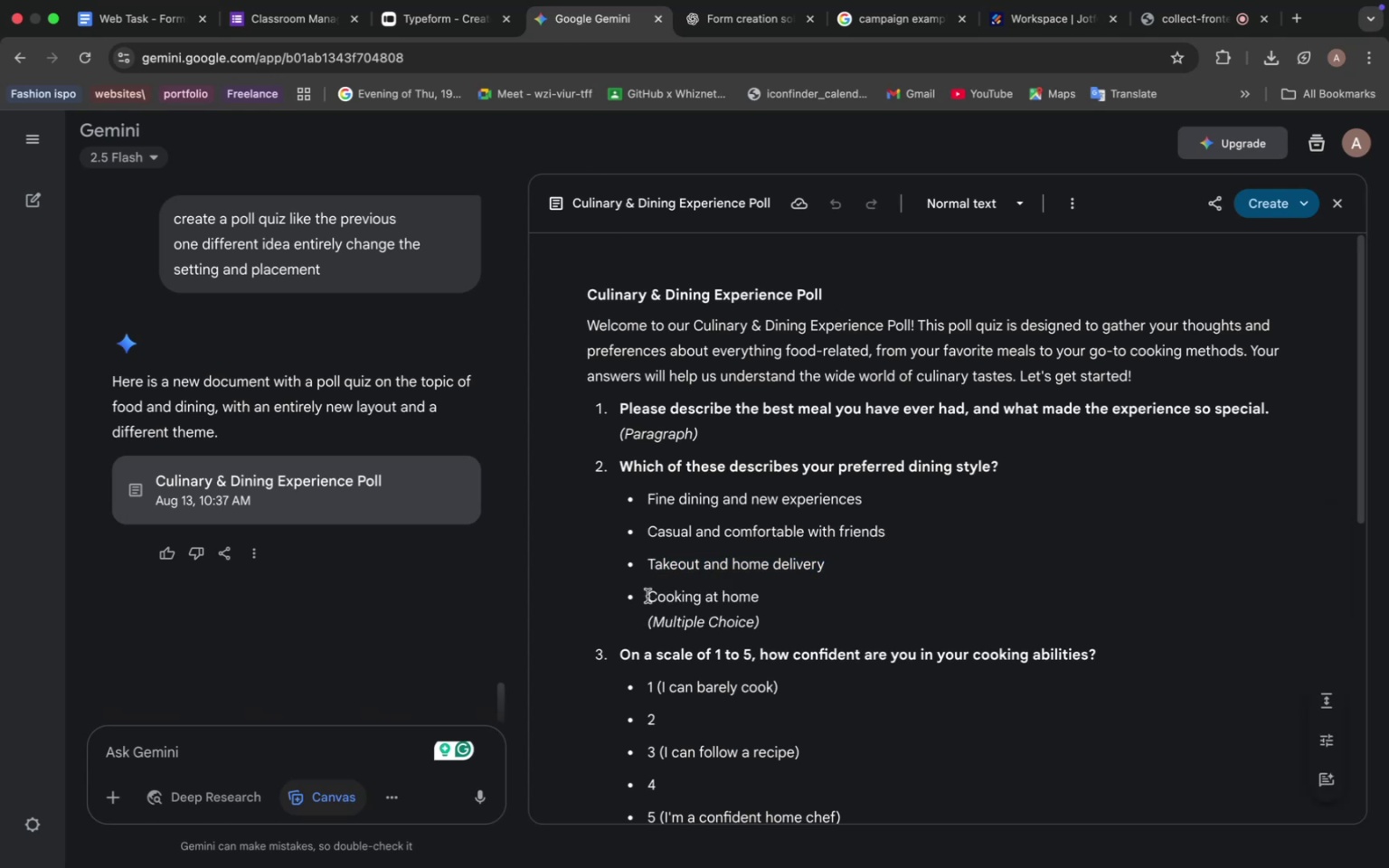 
left_click_drag(start_coordinate=[647, 596], to_coordinate=[766, 590])
 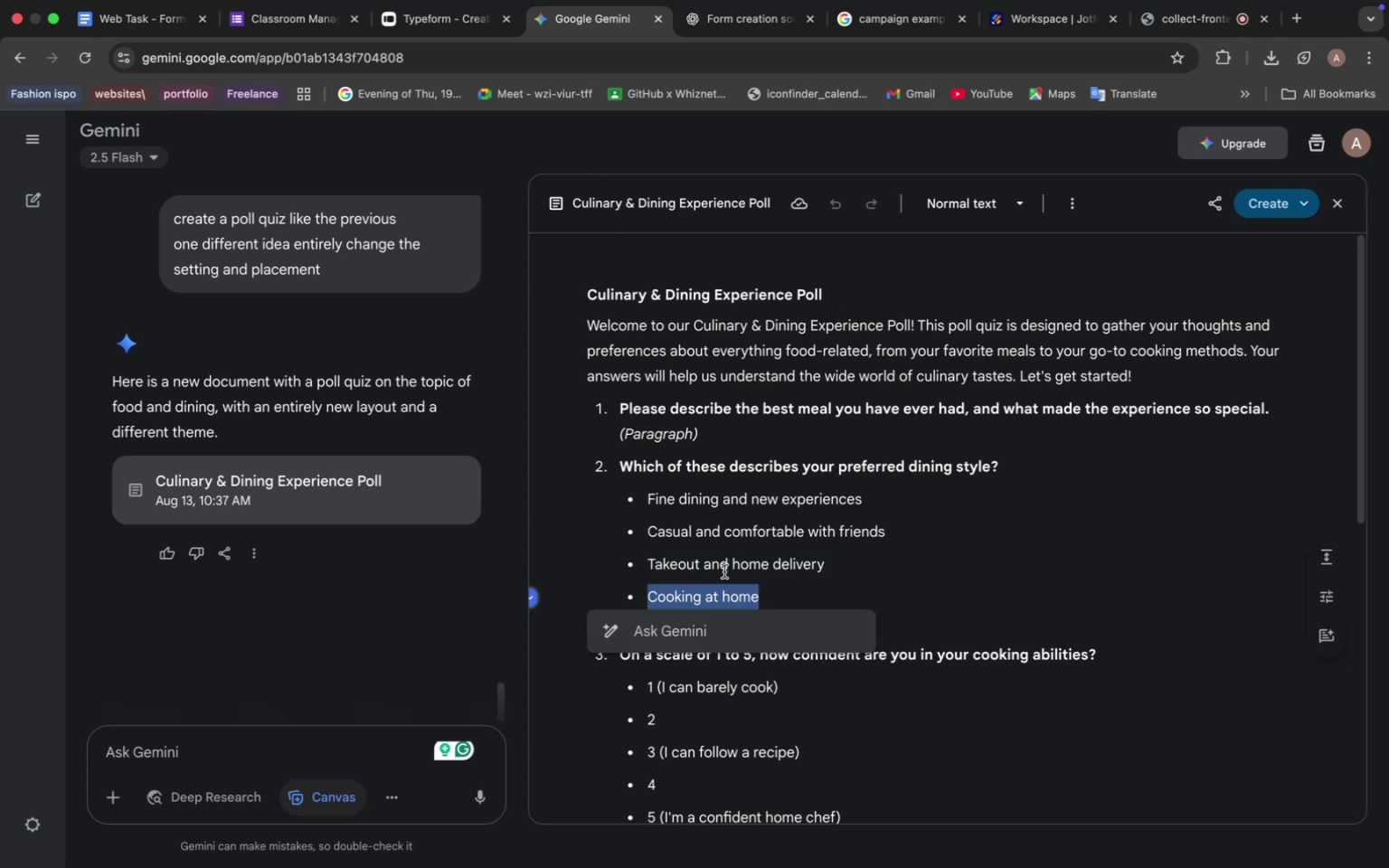 
key(Meta+C)
 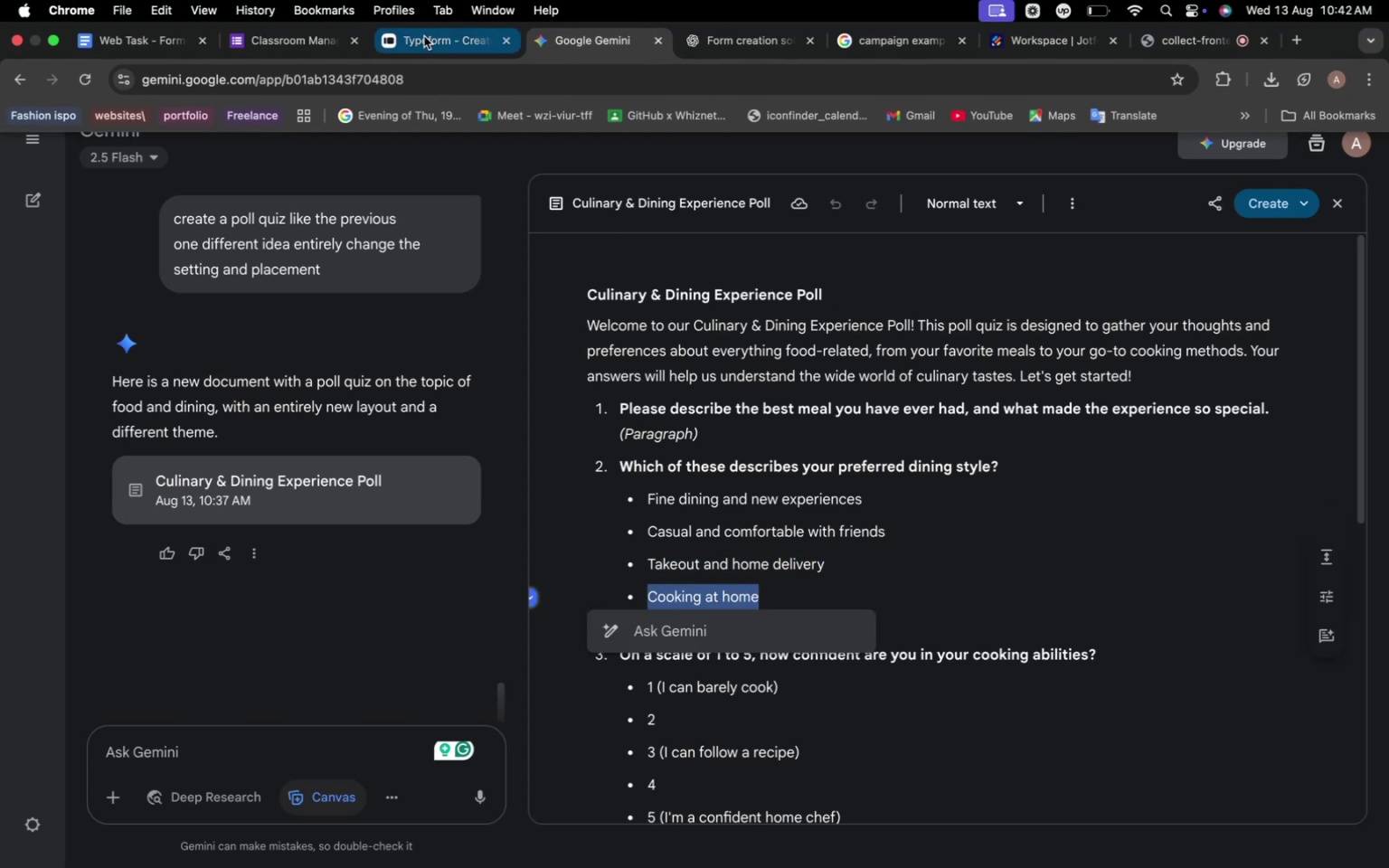 
left_click([424, 36])
 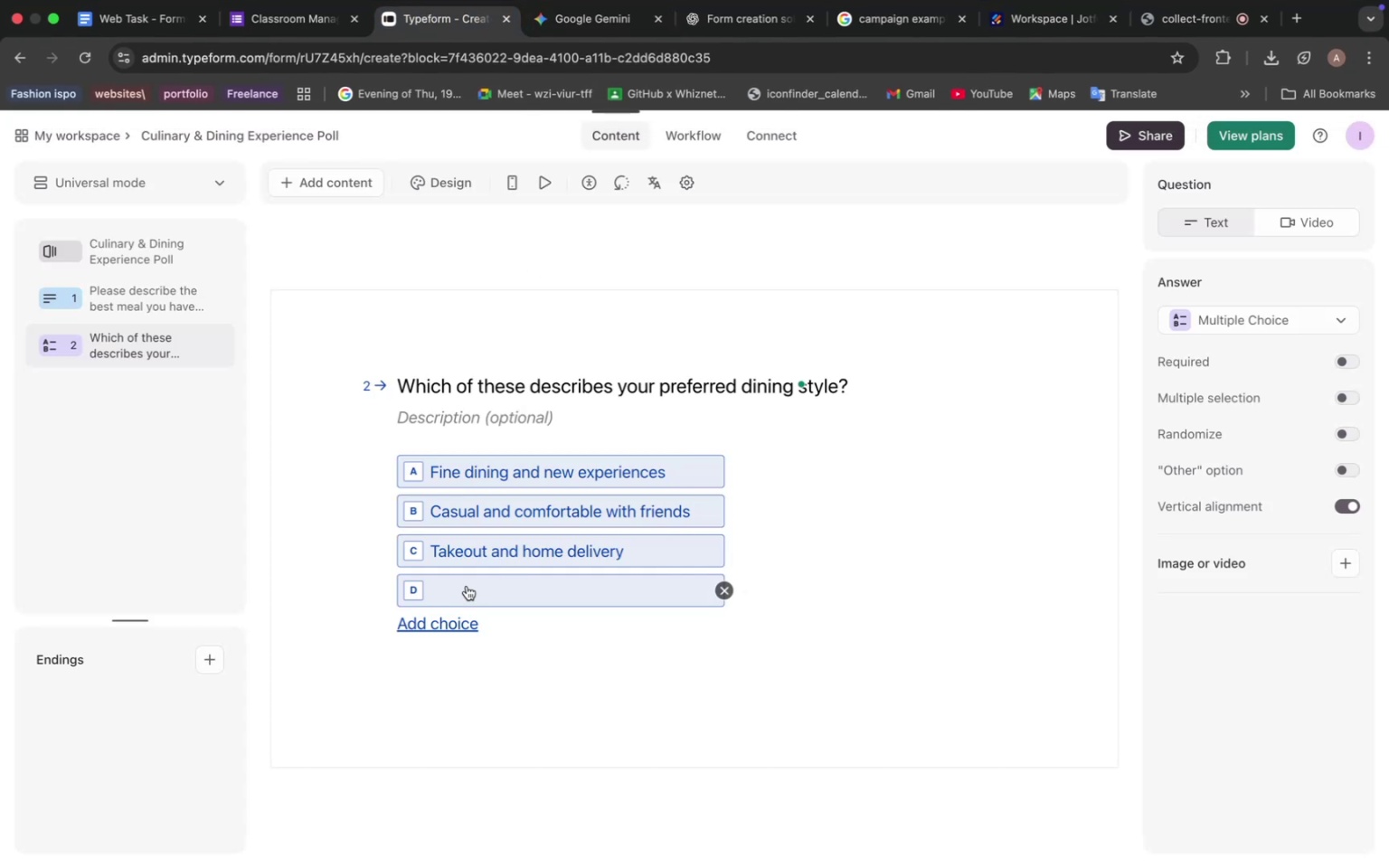 
left_click([467, 586])
 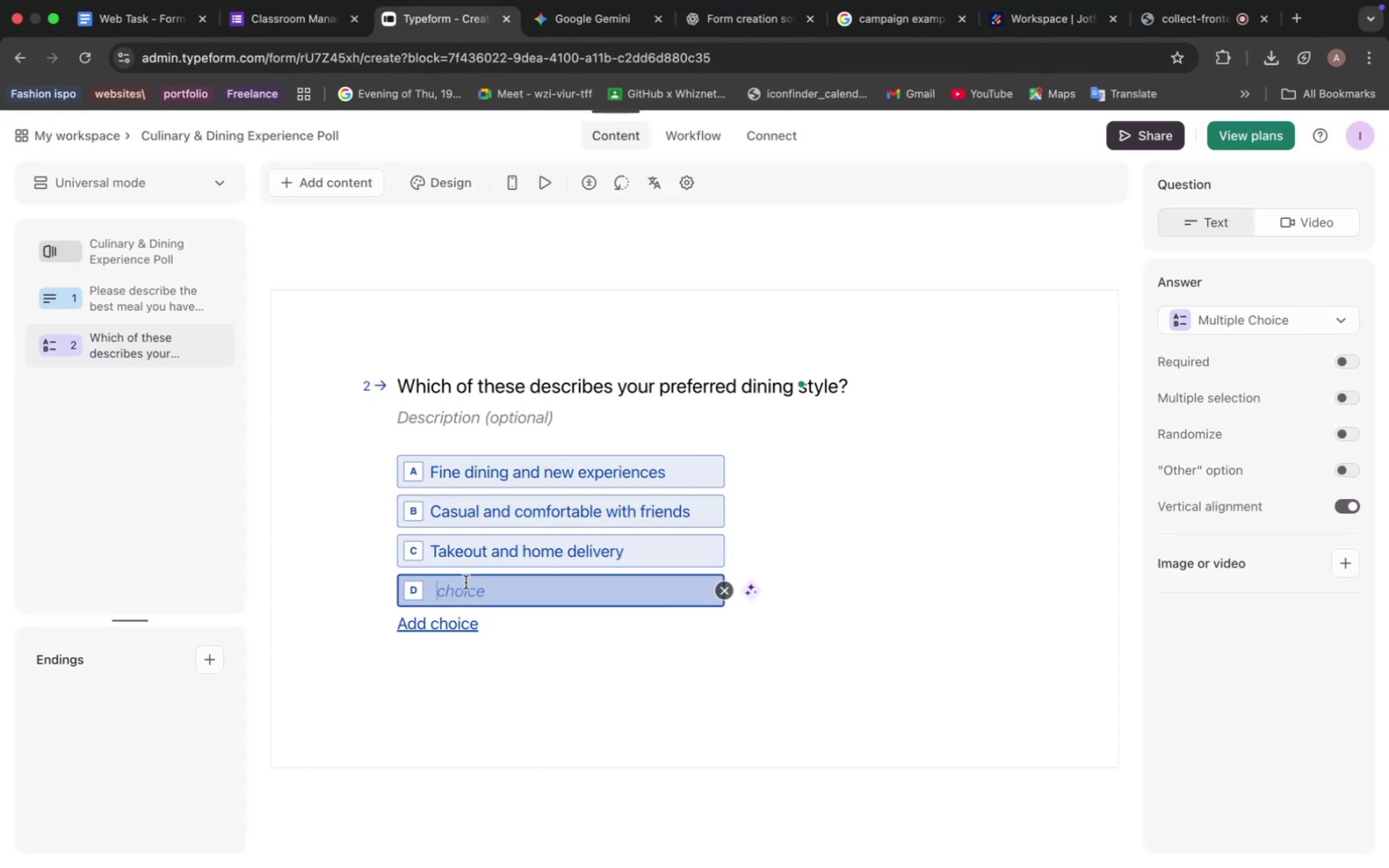 
key(Meta+V)
 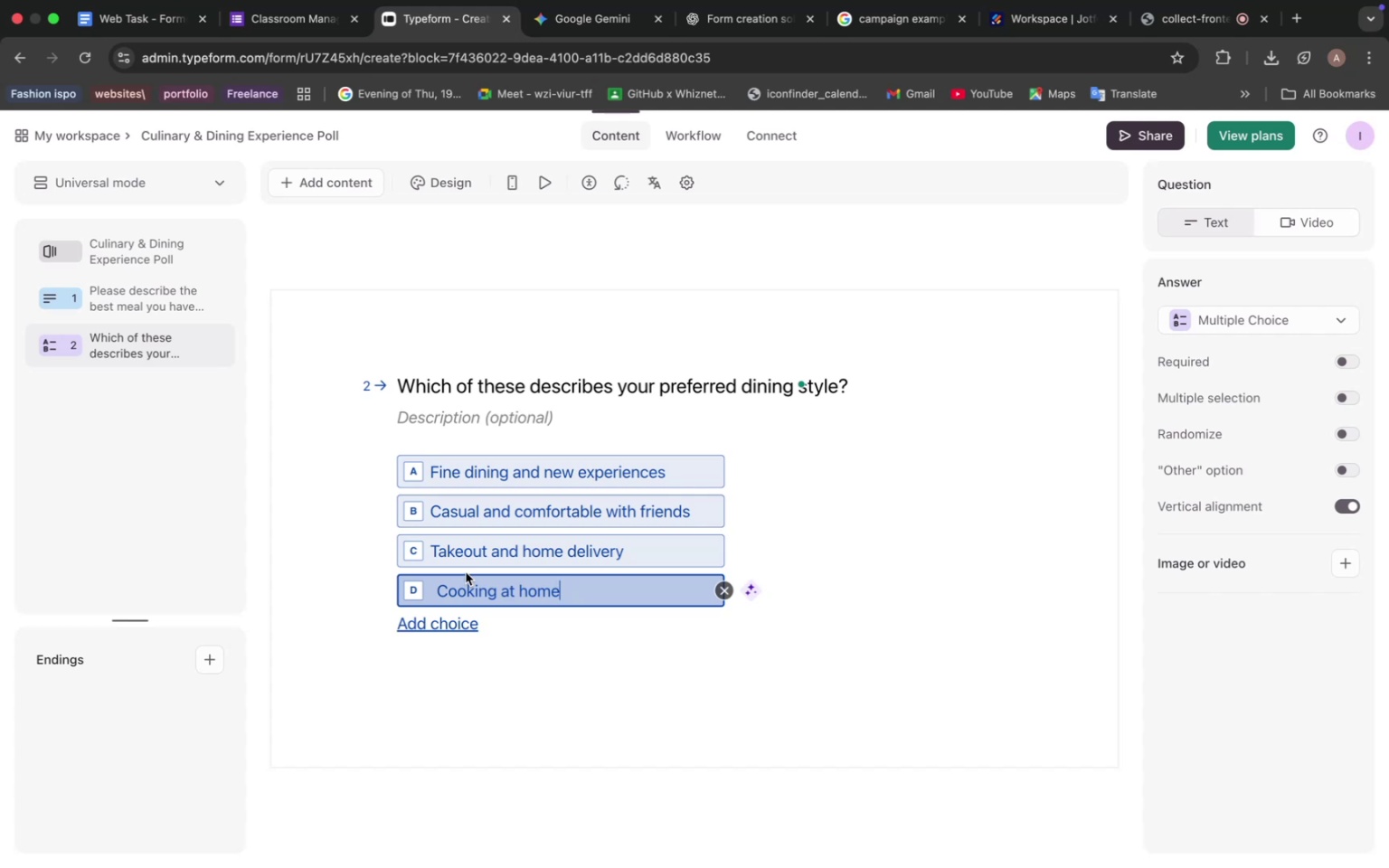 
wait(29.18)
 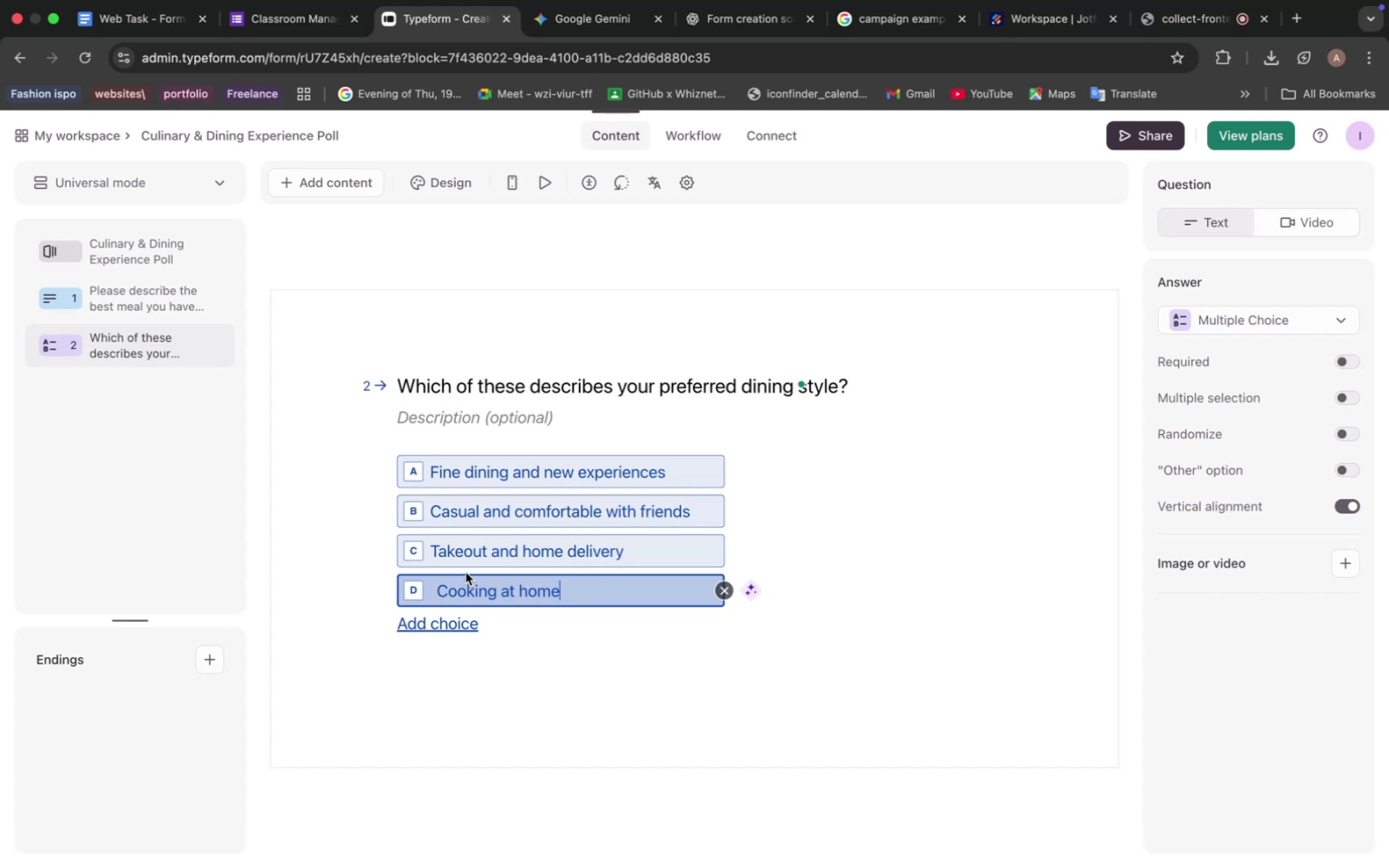 
left_click([591, 22])
 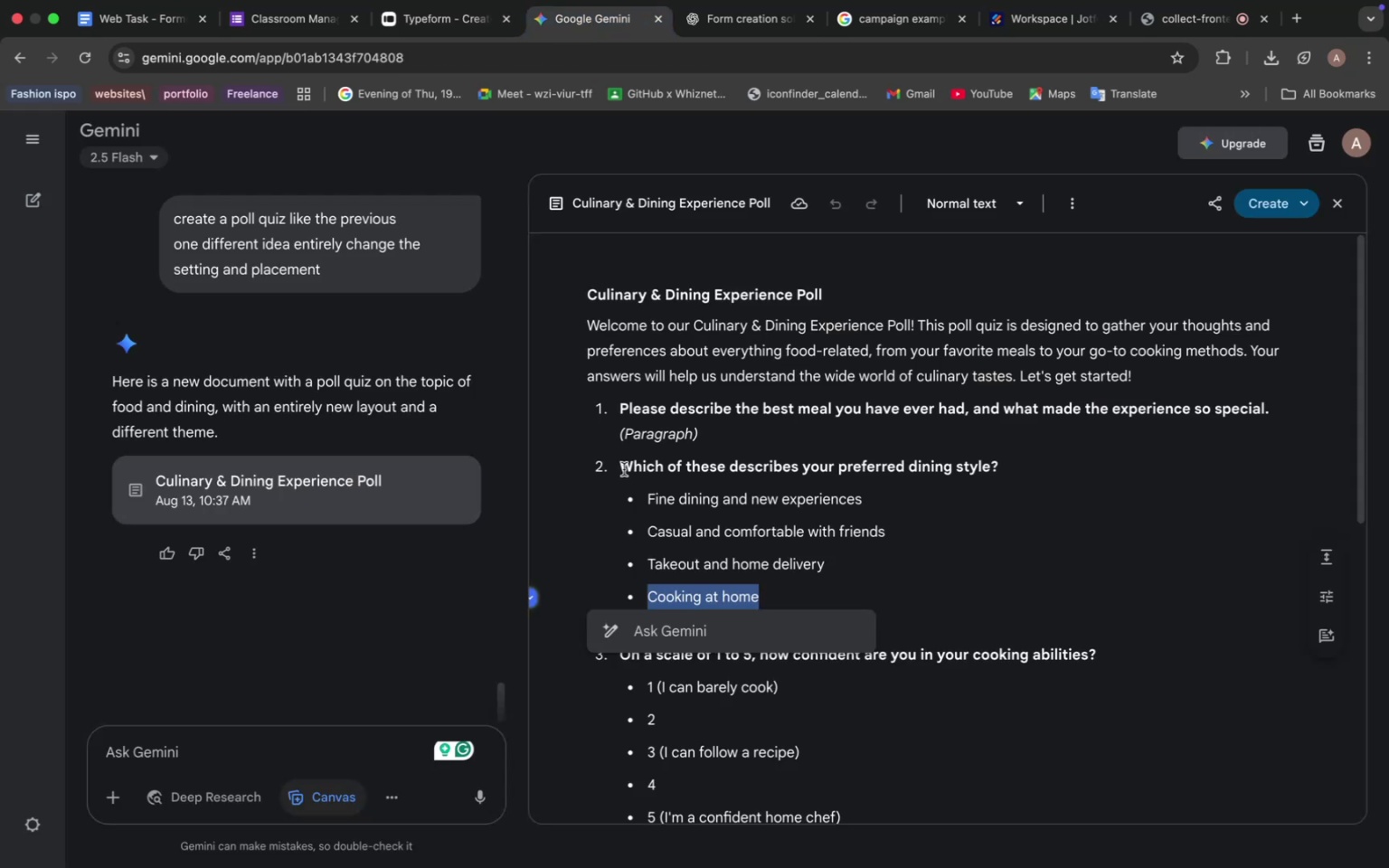 
scroll: coordinate [643, 519], scroll_direction: down, amount: 10.0
 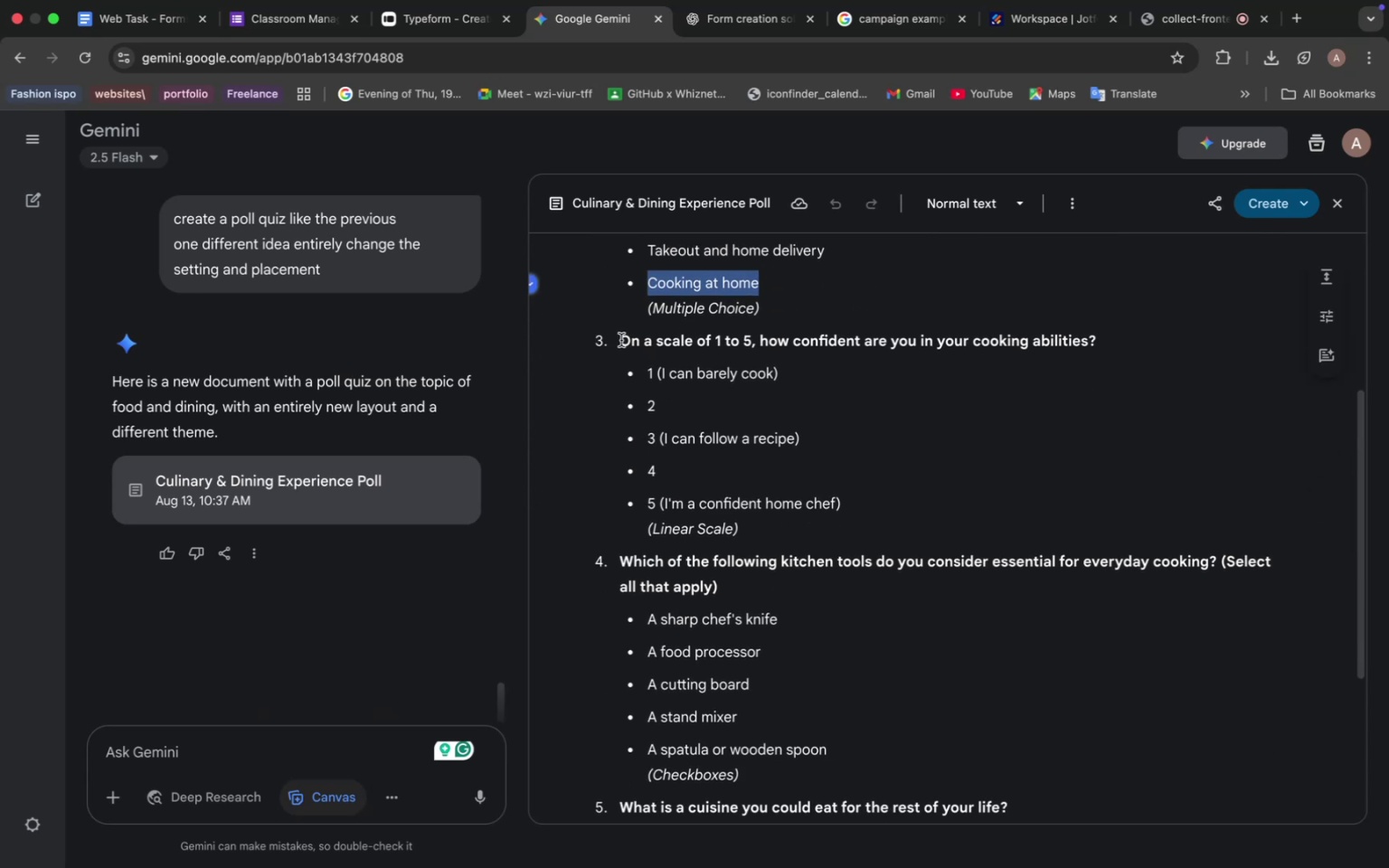 
left_click_drag(start_coordinate=[621, 340], to_coordinate=[1103, 353])
 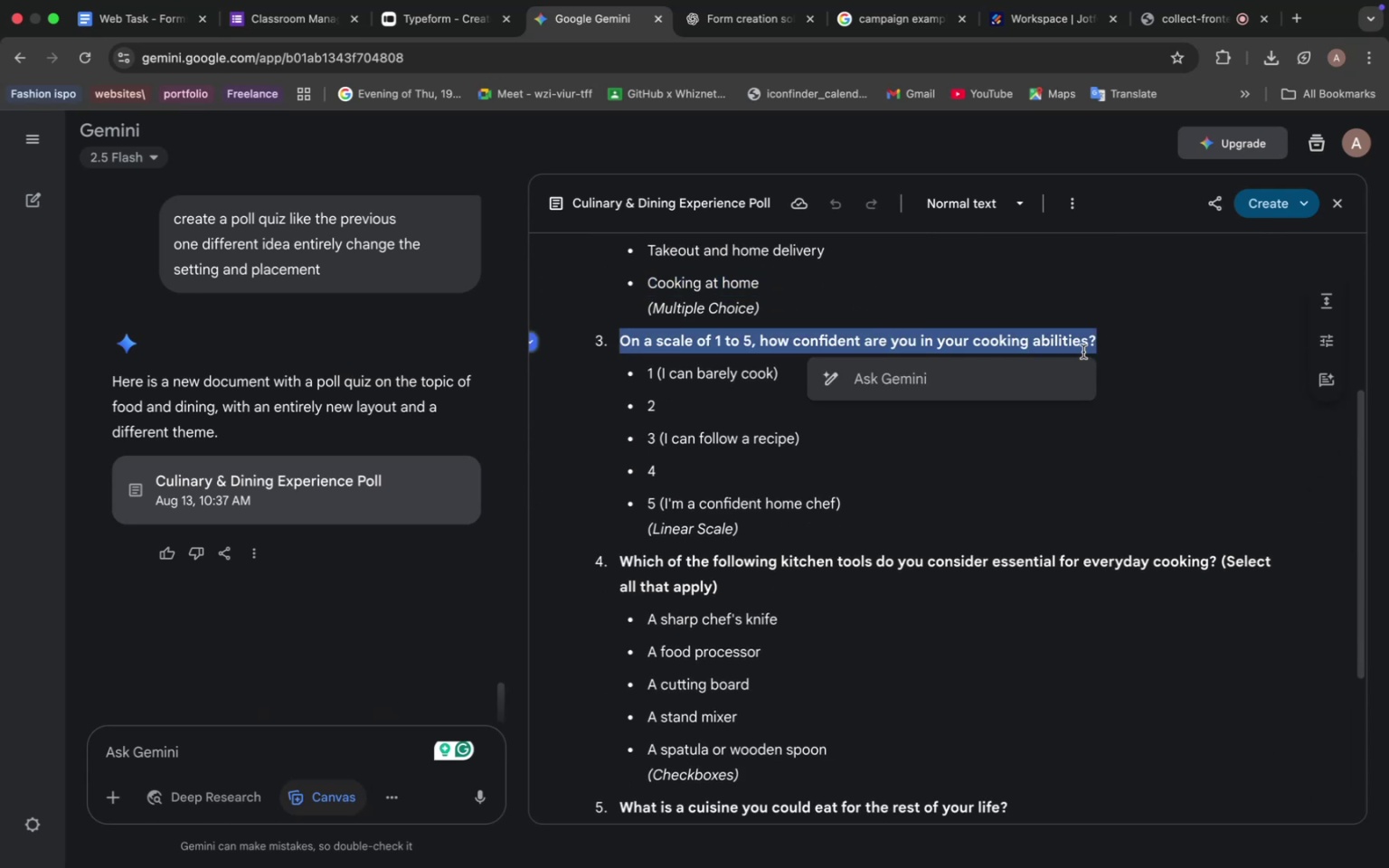 
key(Meta+C)
 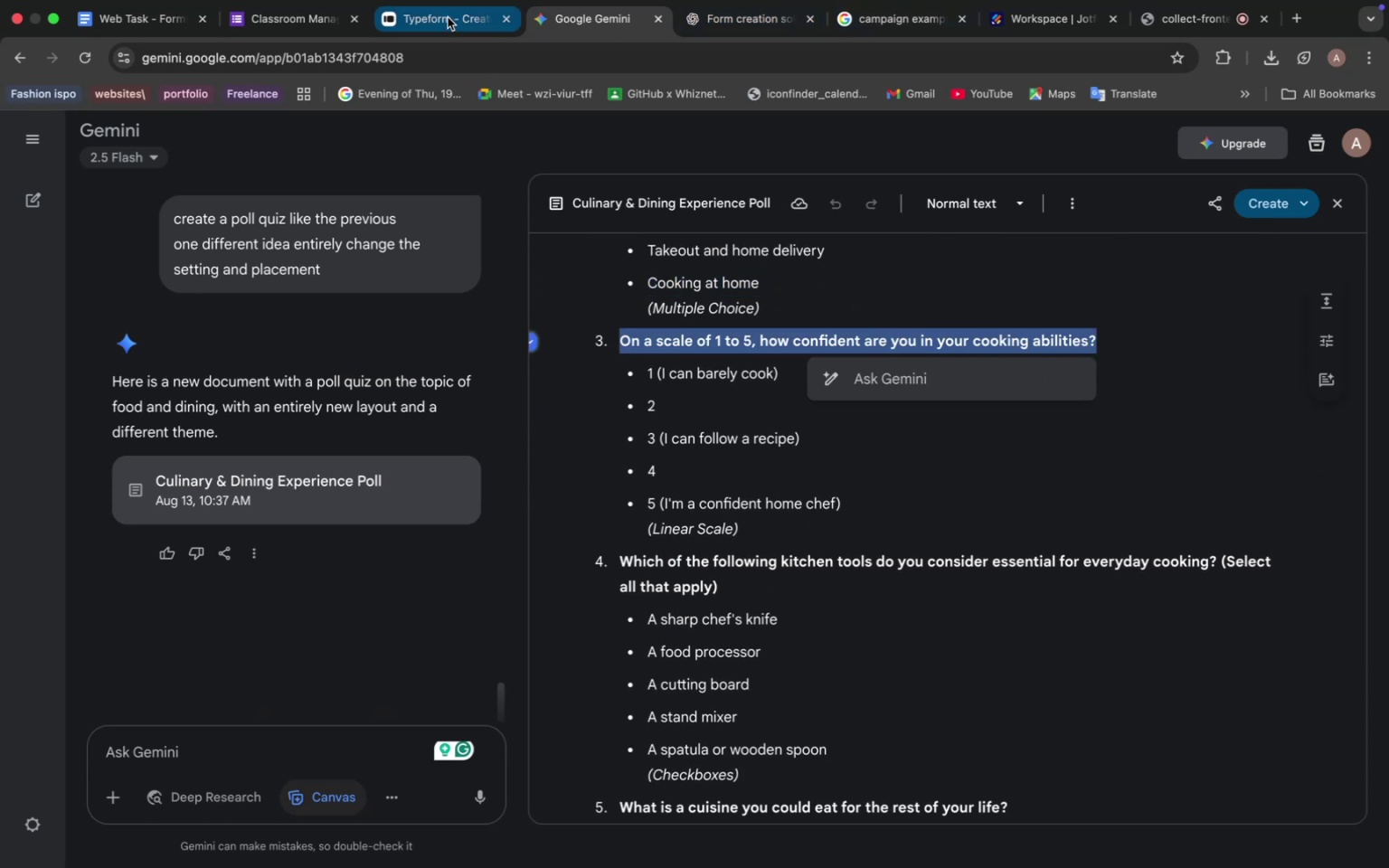 
left_click([439, 20])
 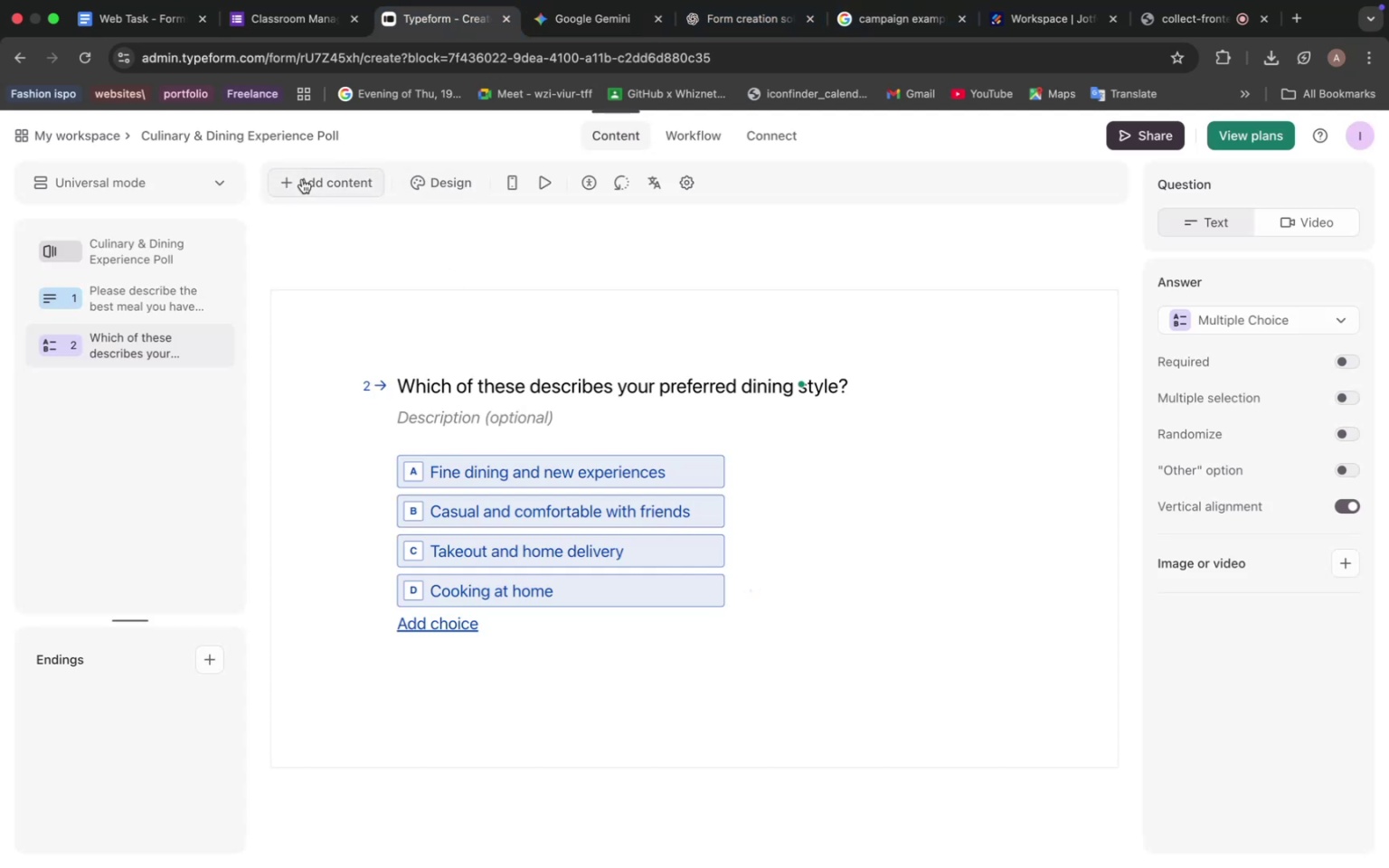 
left_click([304, 180])
 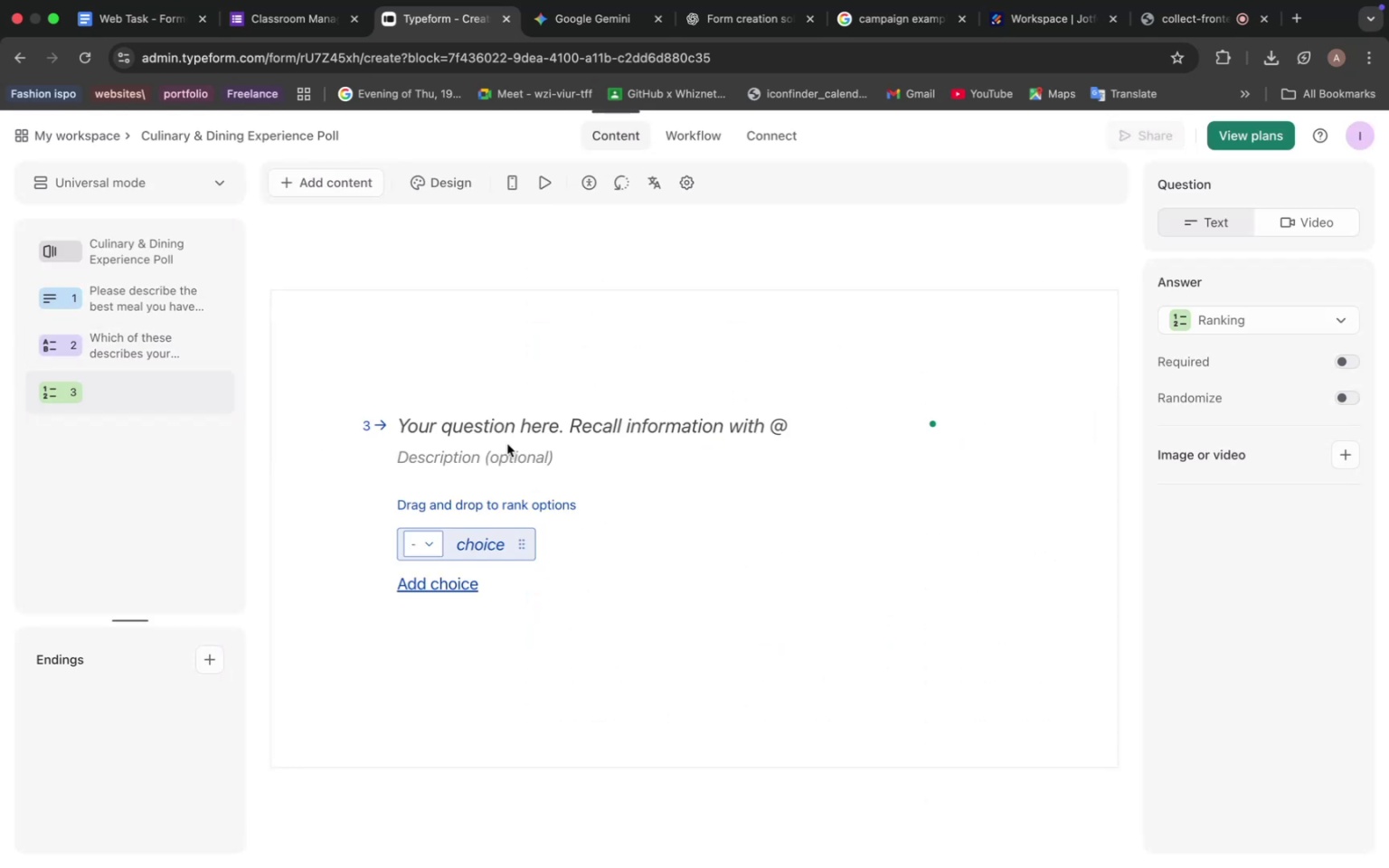 
left_click([451, 421])
 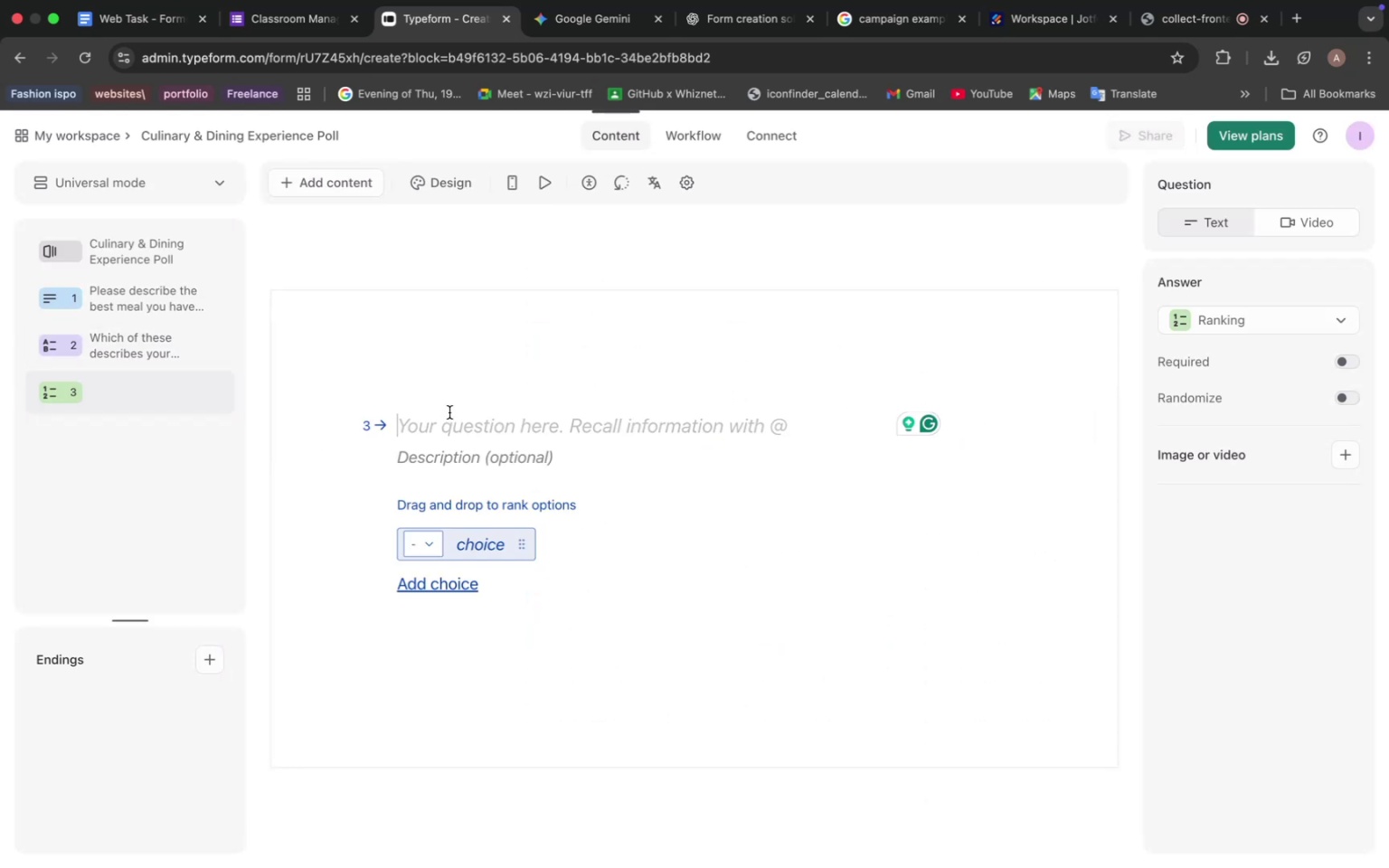 
key(Meta+V)
 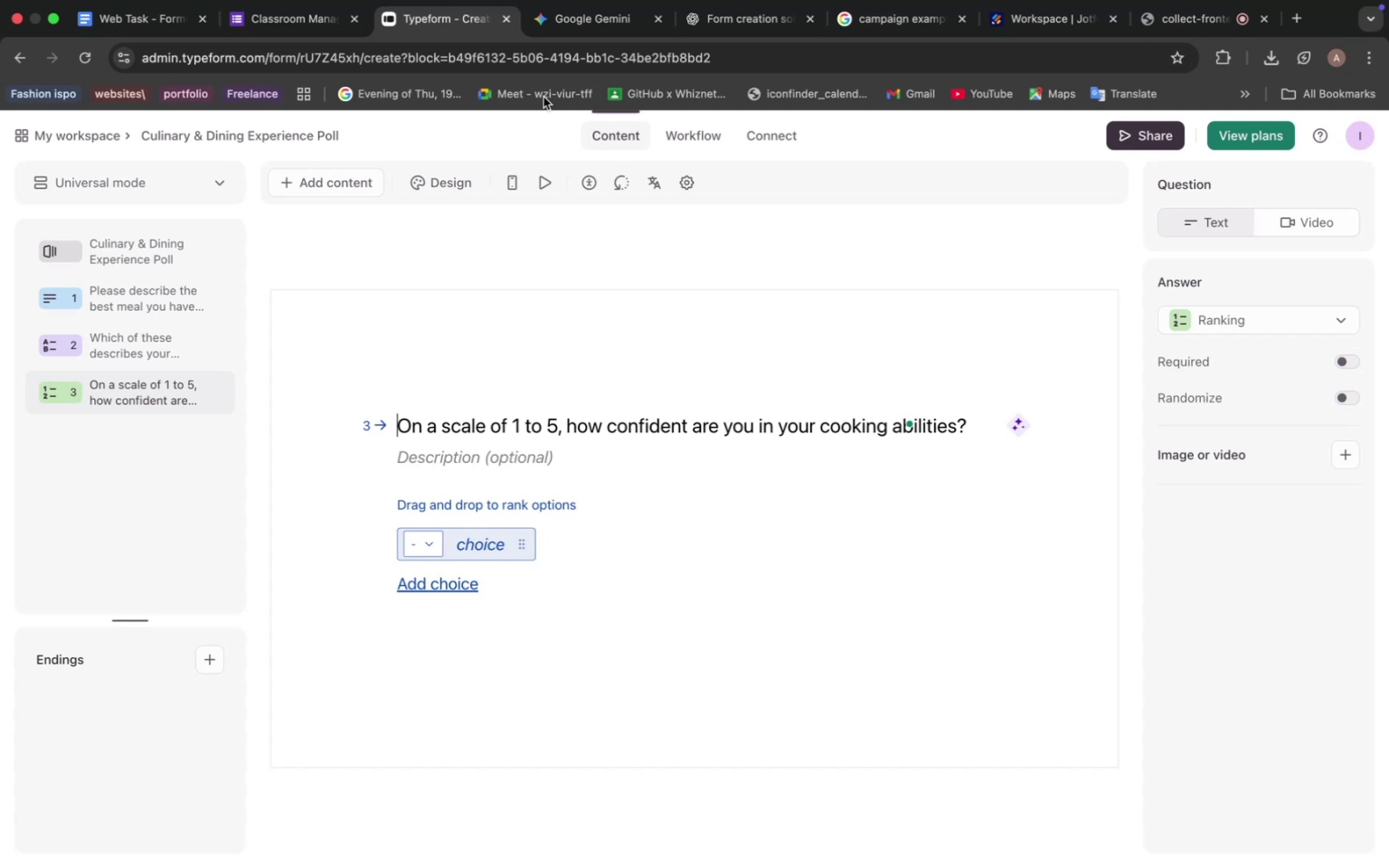 
wait(6.83)
 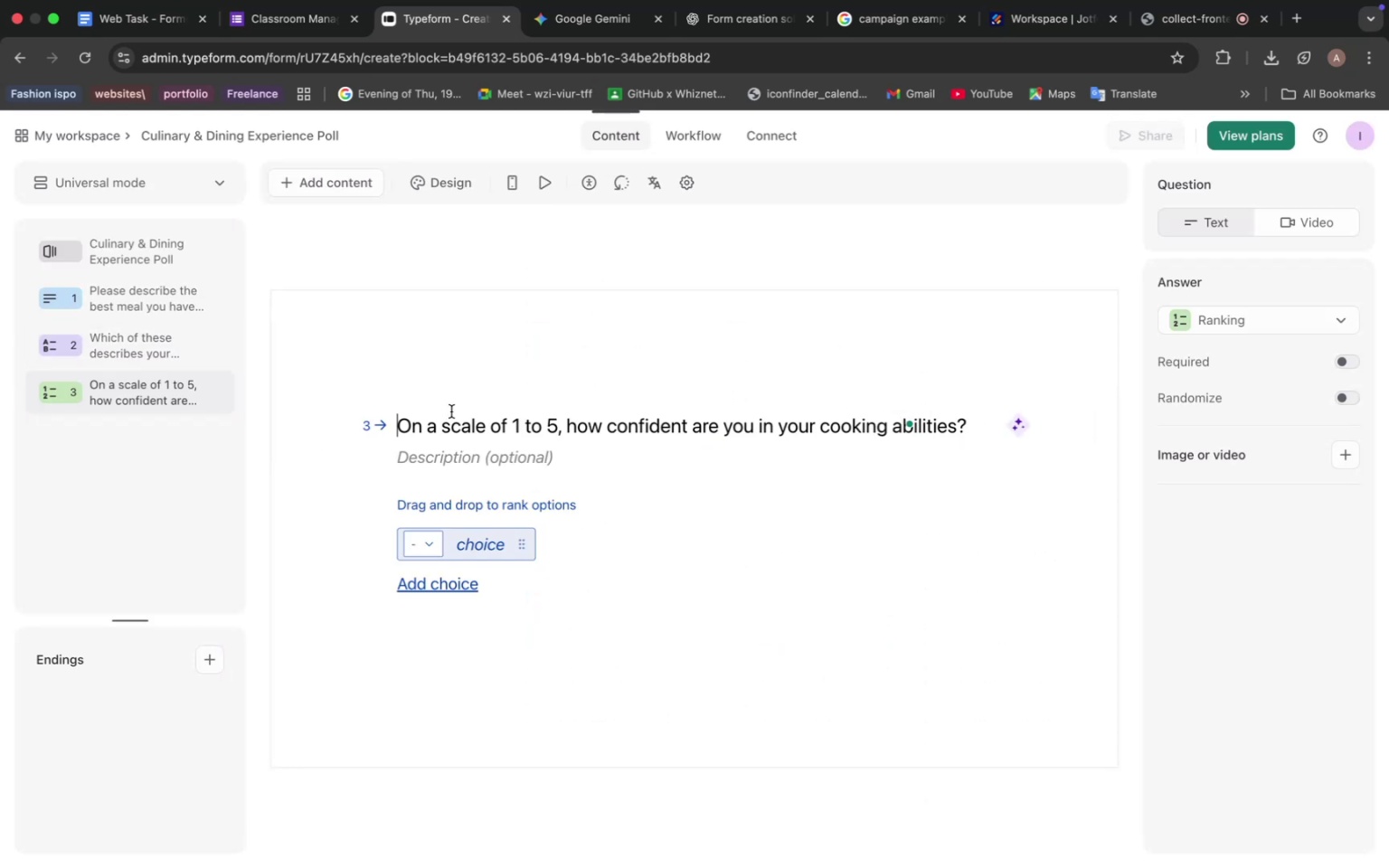 
left_click([610, 19])
 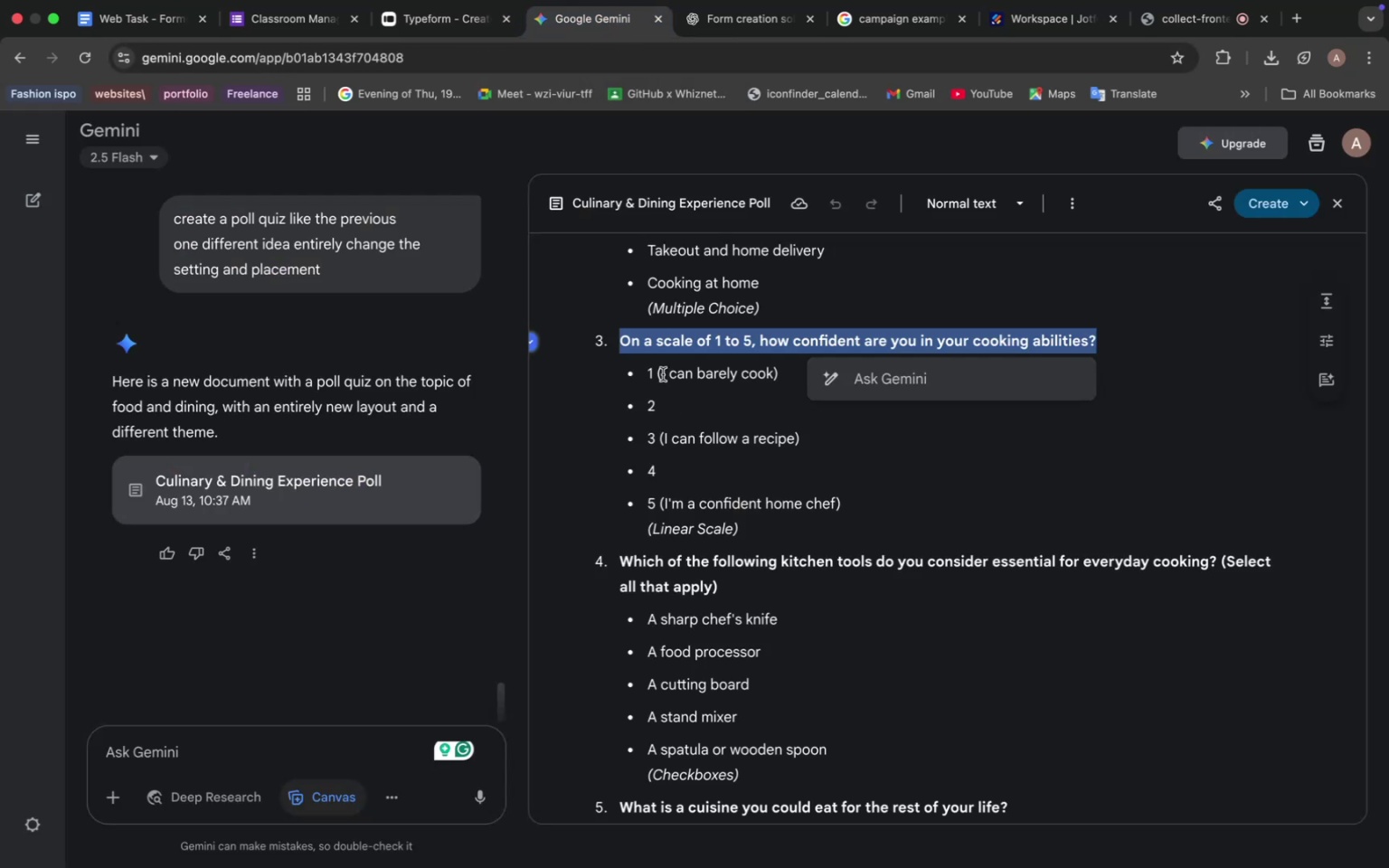 
left_click_drag(start_coordinate=[663, 373], to_coordinate=[704, 372])
 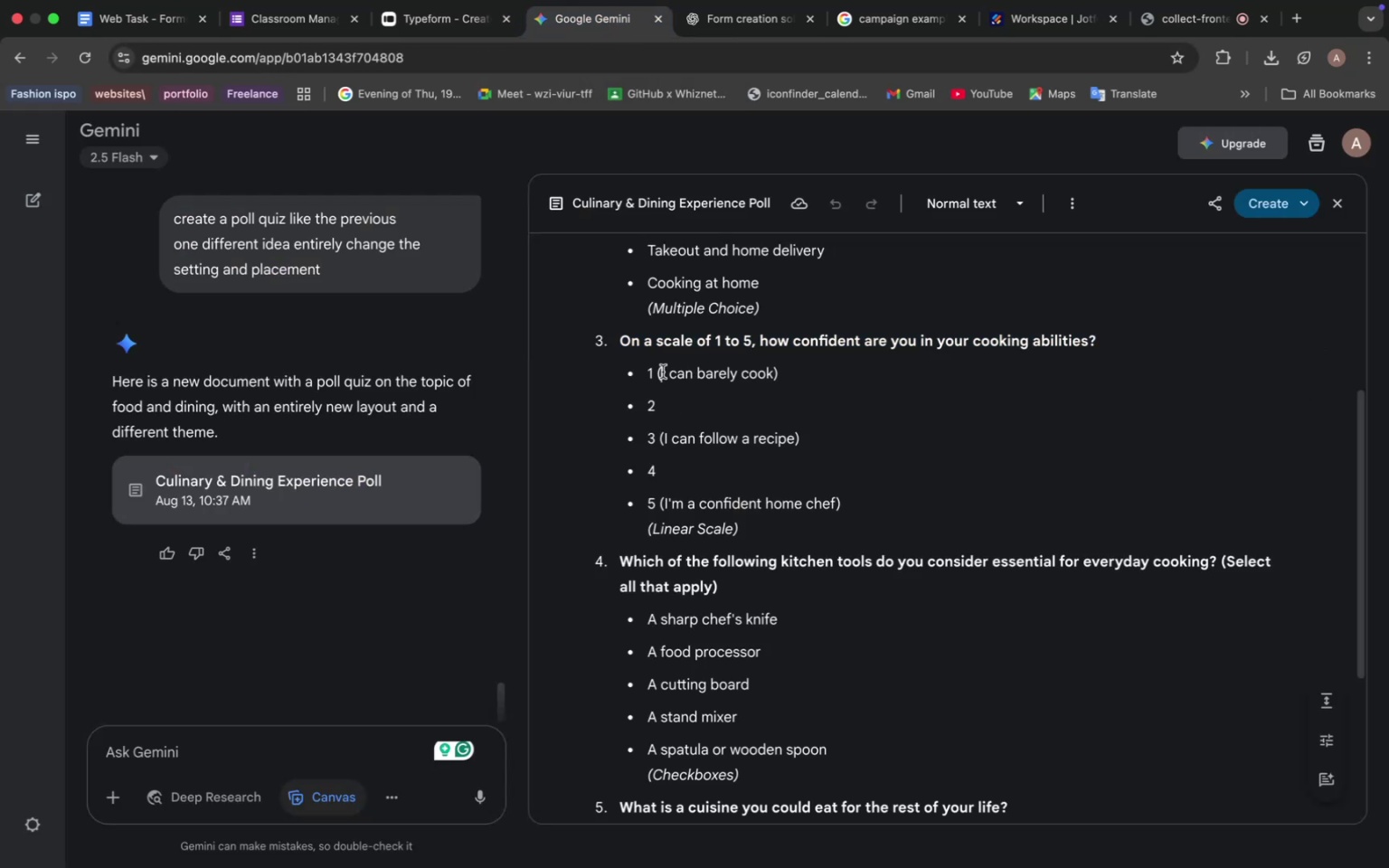 
left_click_drag(start_coordinate=[658, 372], to_coordinate=[707, 372])
 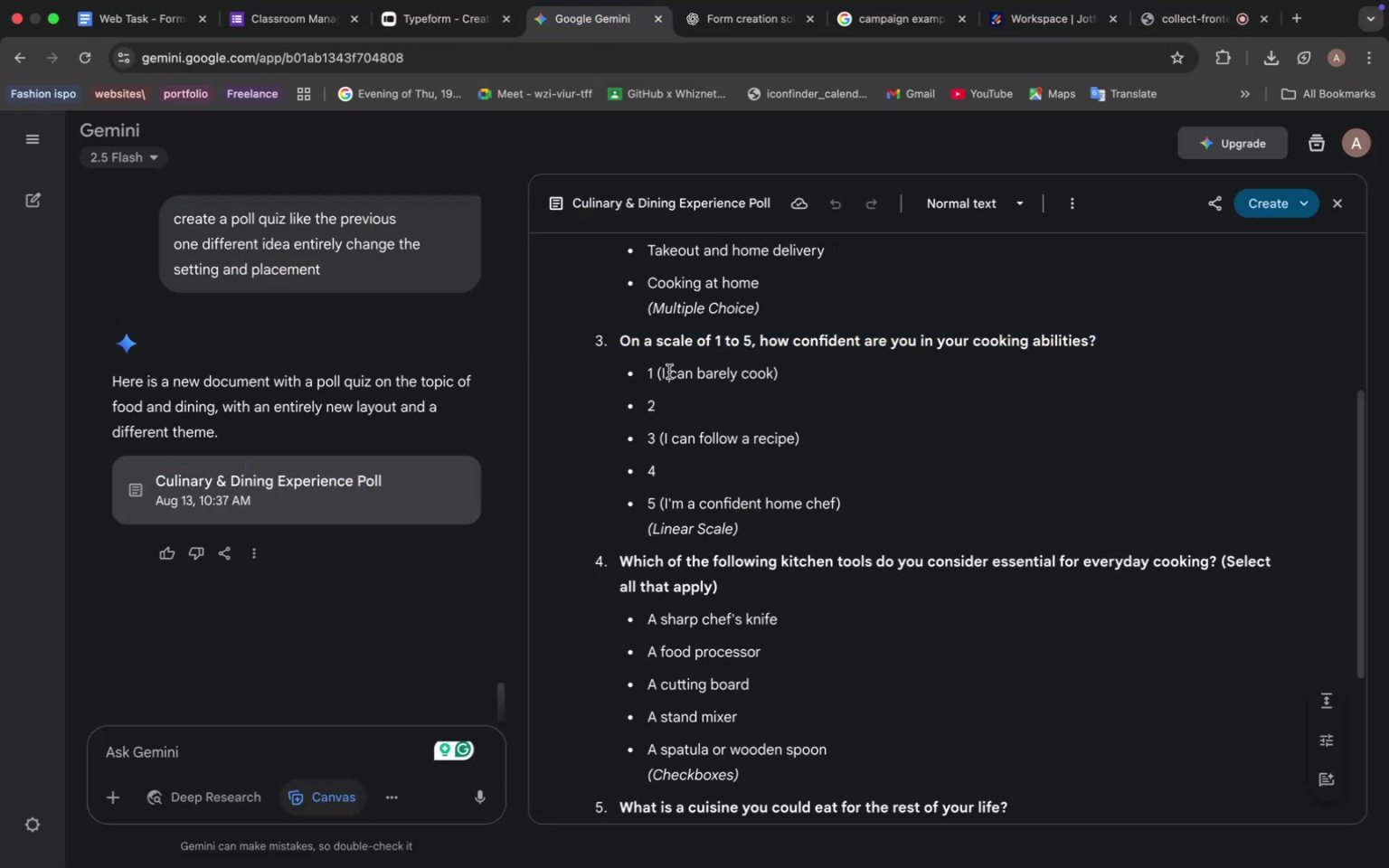 
left_click([669, 372])
 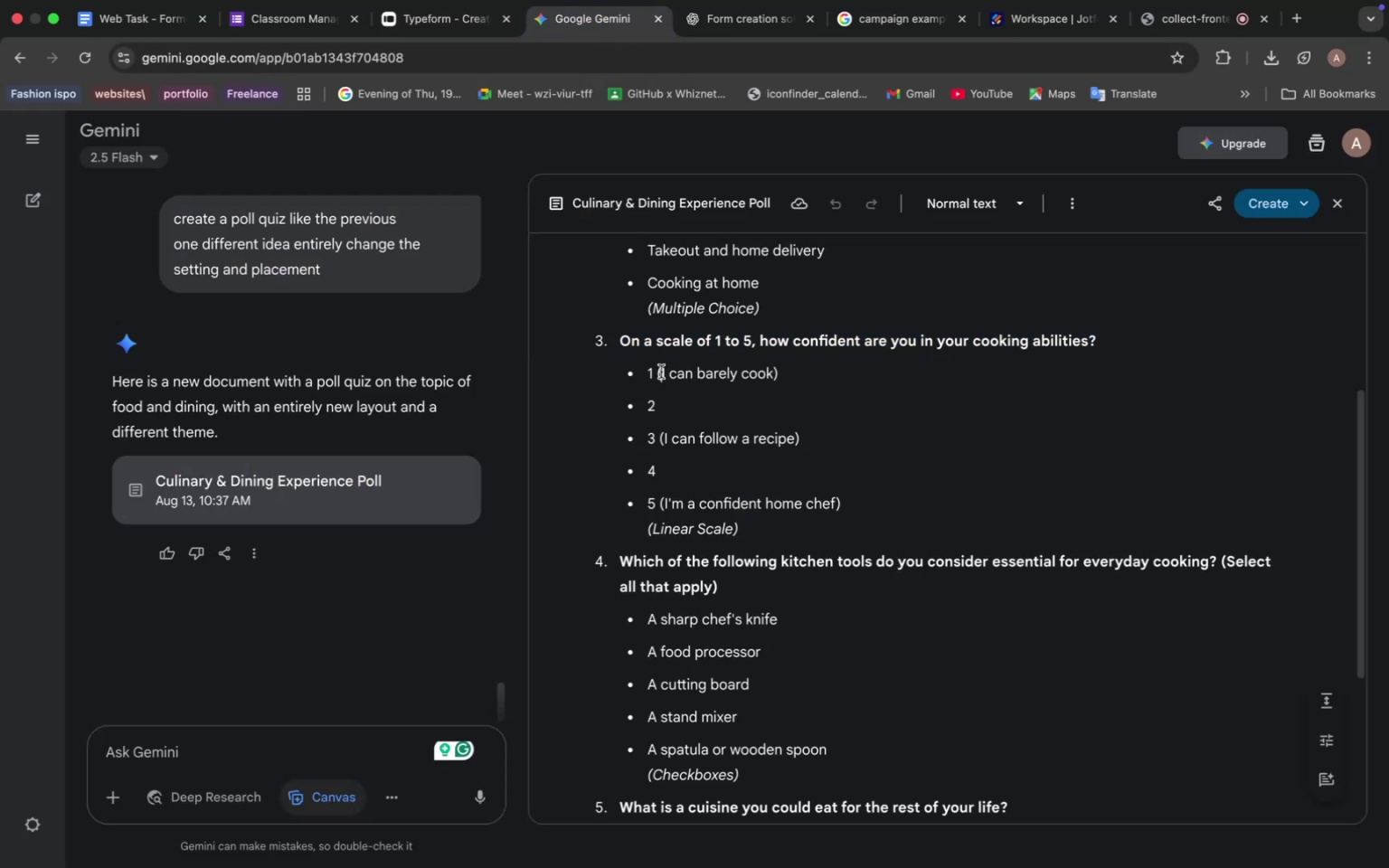 
left_click_drag(start_coordinate=[661, 372], to_coordinate=[770, 370])
 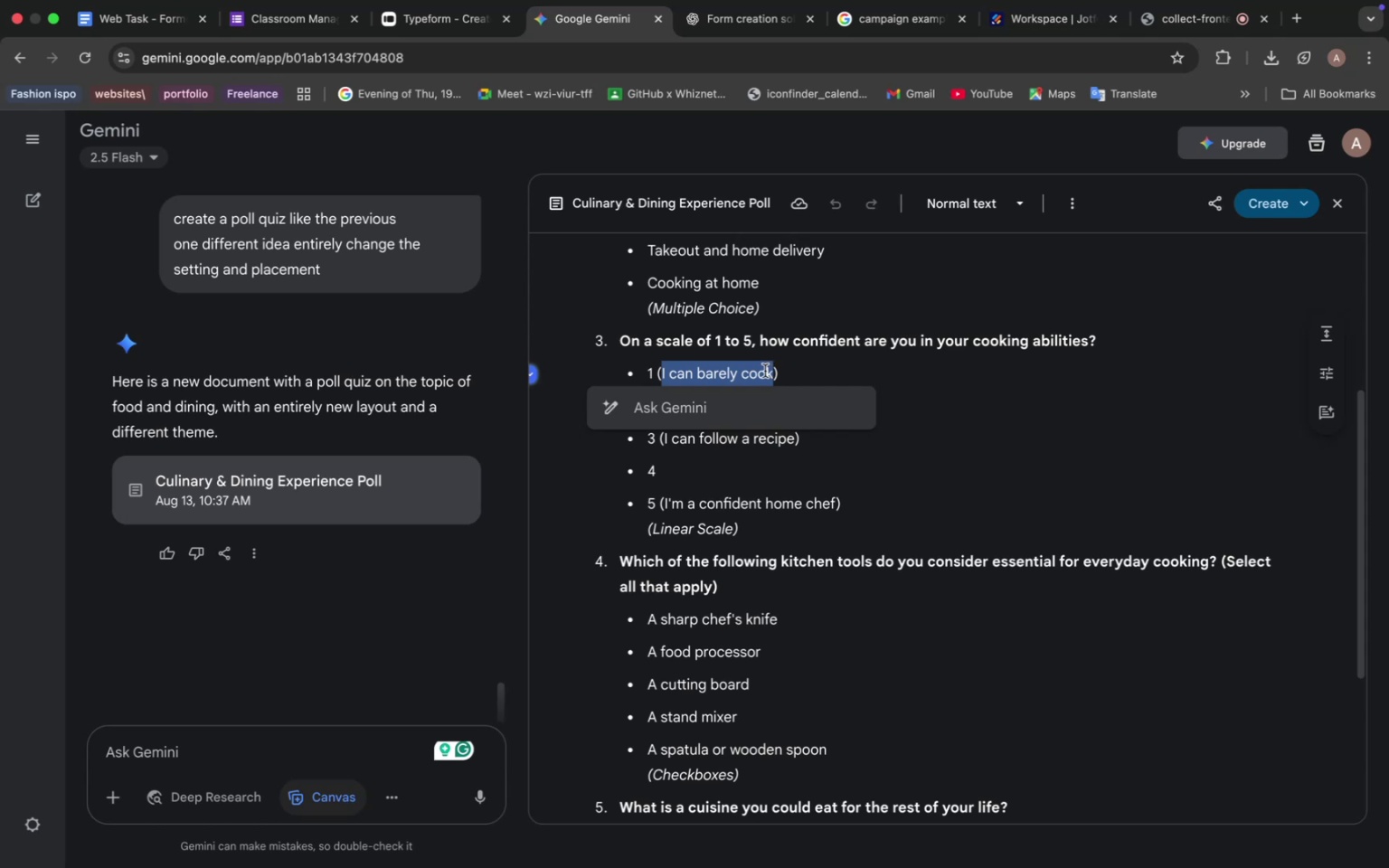 
key(Meta+C)
 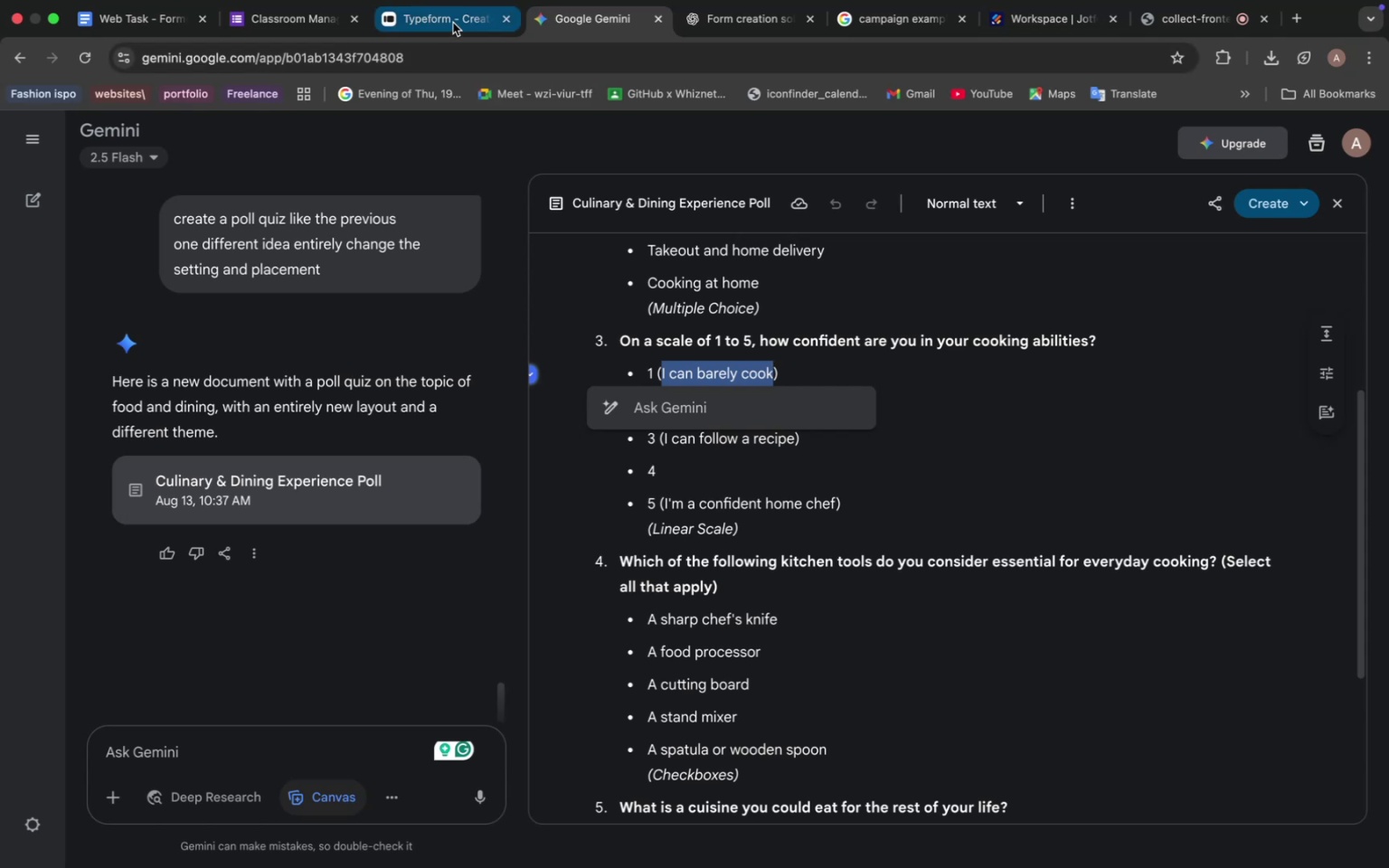 
left_click([453, 23])
 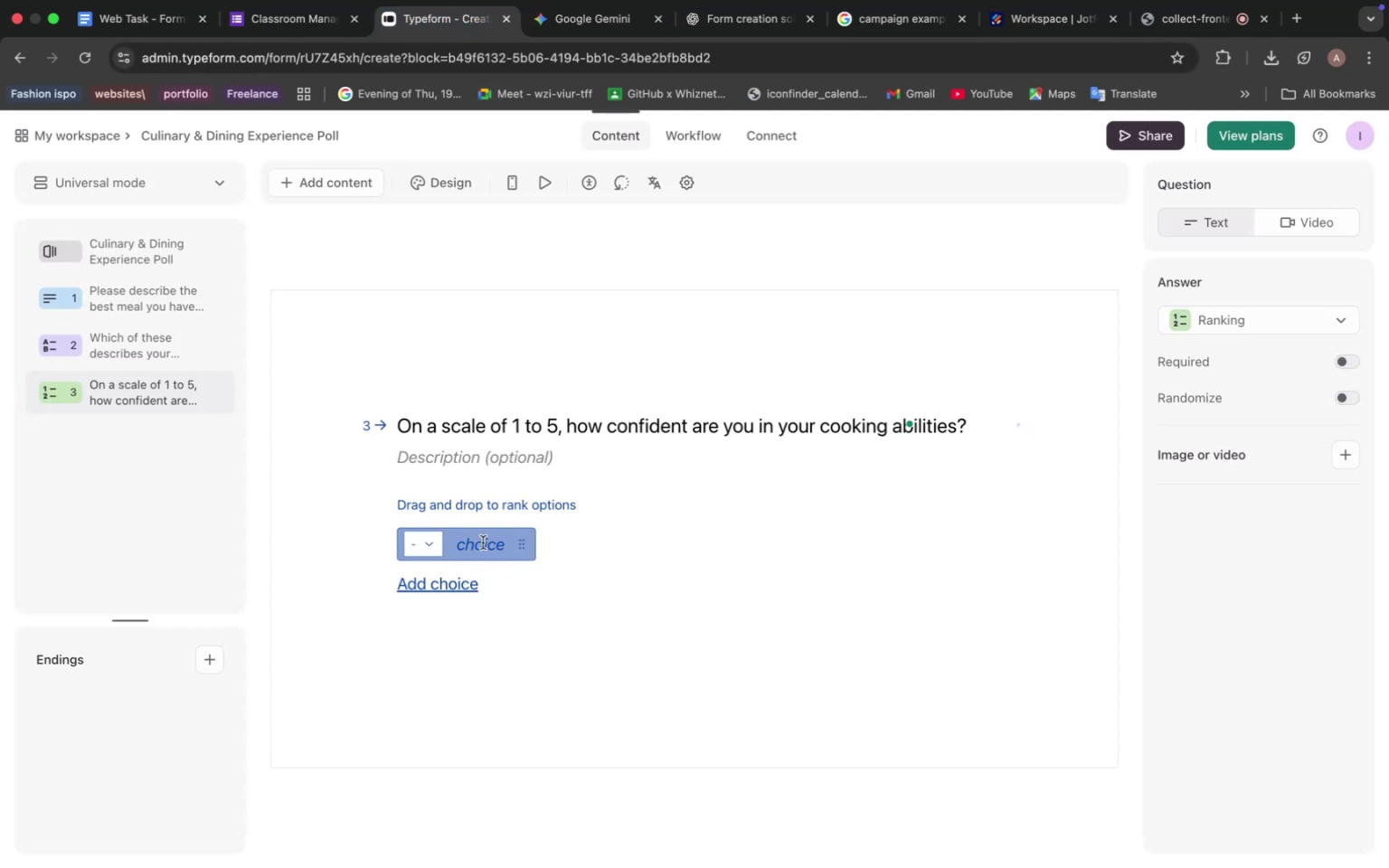 
double_click([483, 542])
 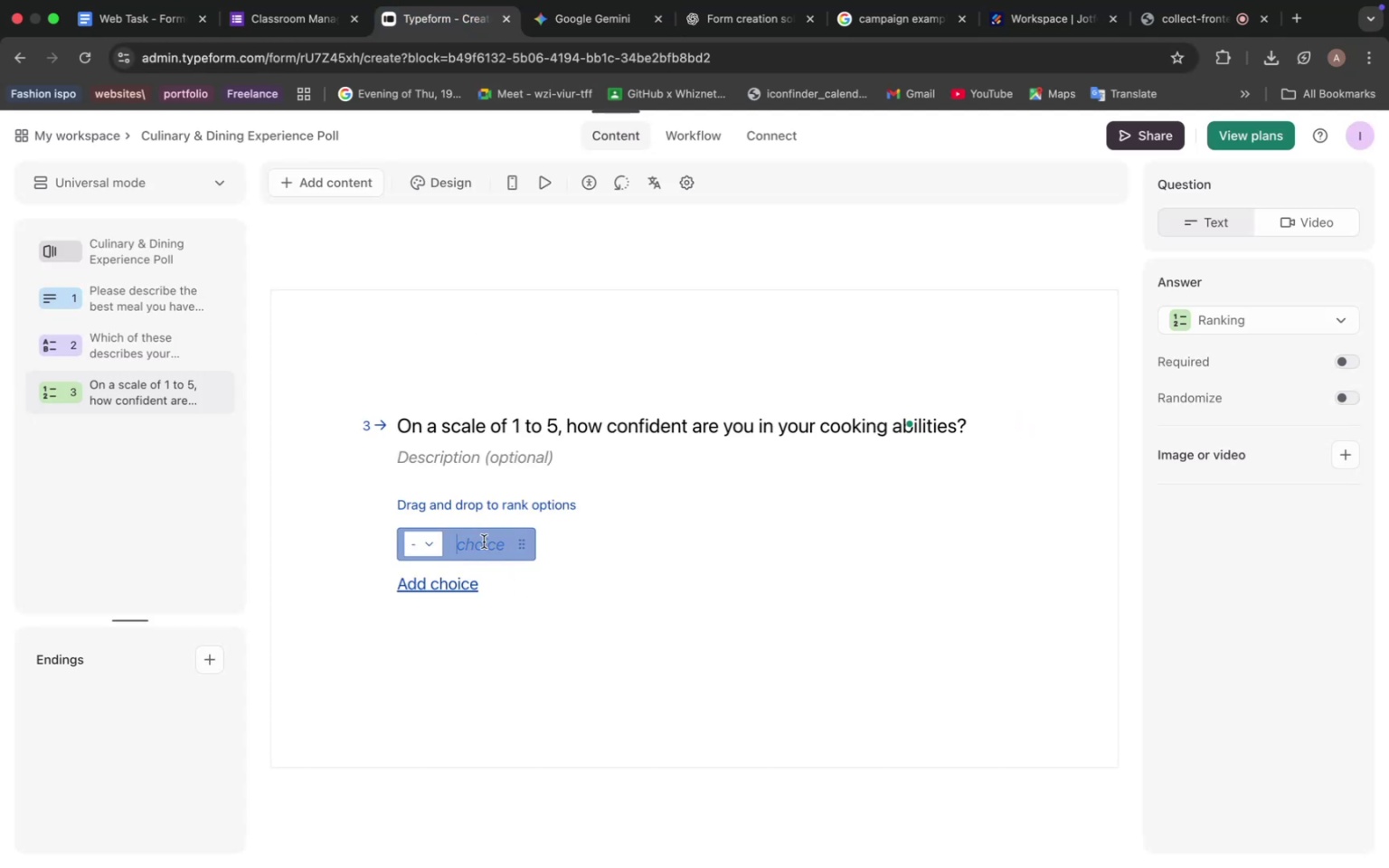 
key(Meta+V)
 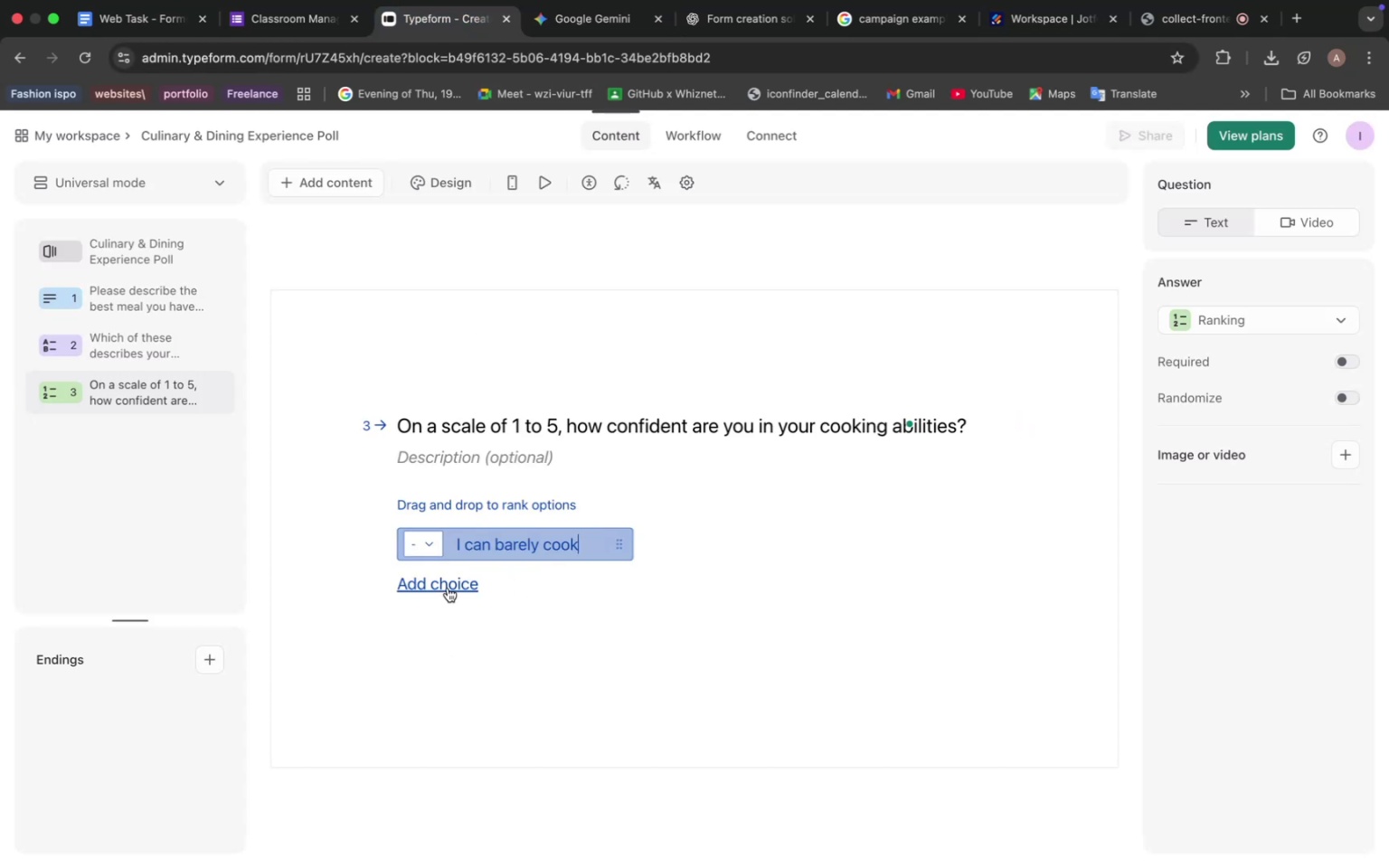 
left_click([448, 588])
 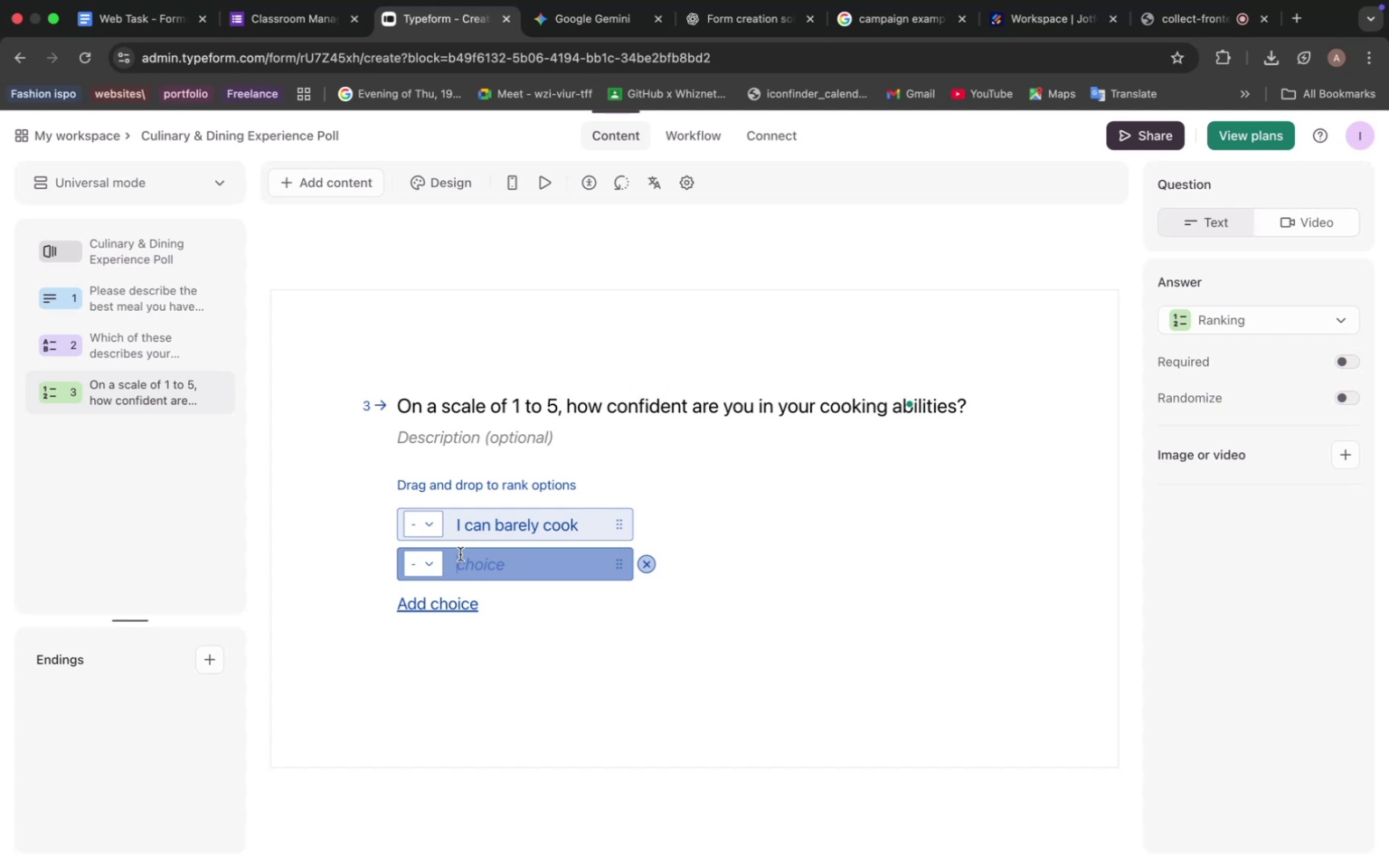 
wait(24.63)
 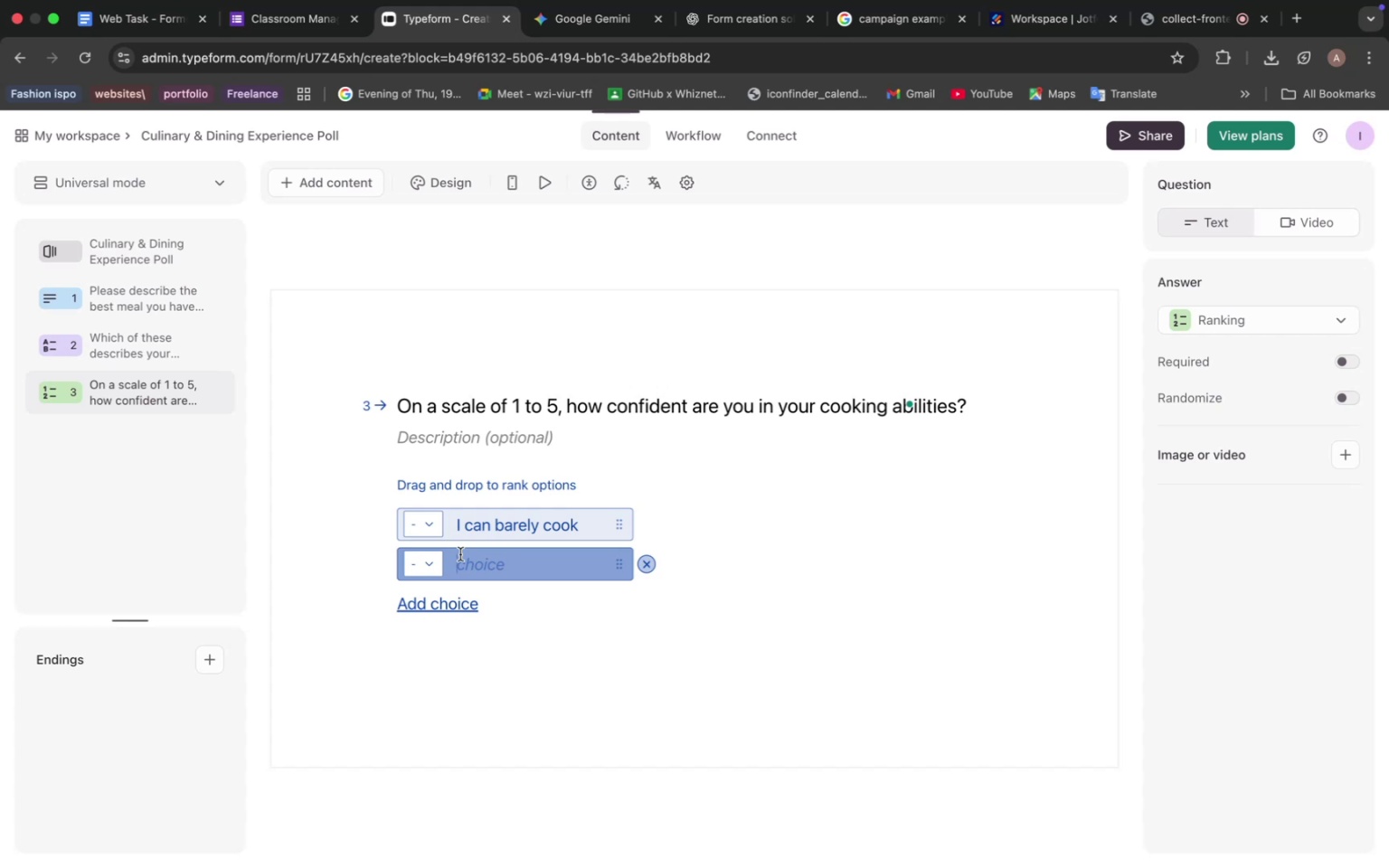 
left_click_drag(start_coordinate=[665, 506], to_coordinate=[836, 503])
 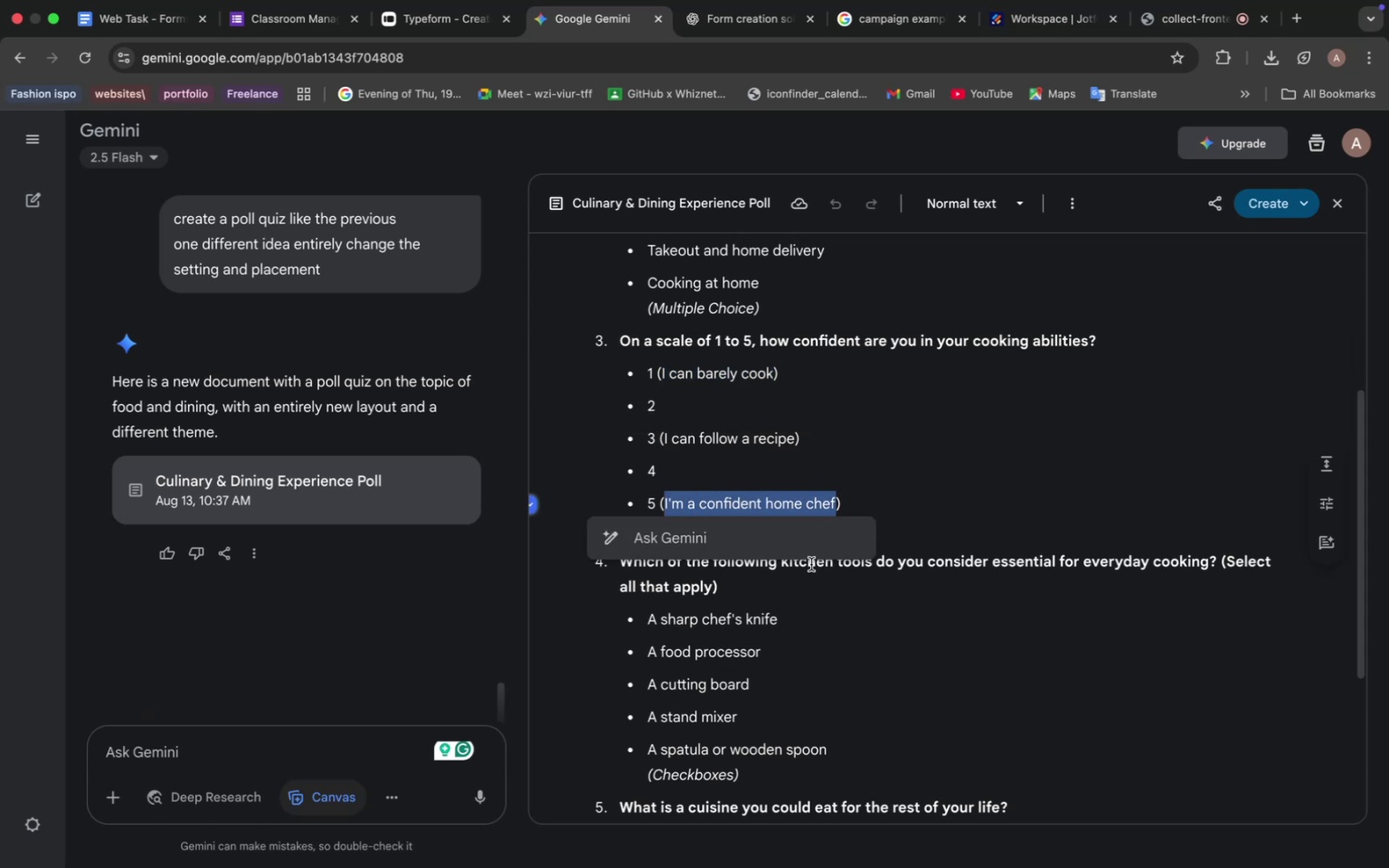 
key(Meta+C)
 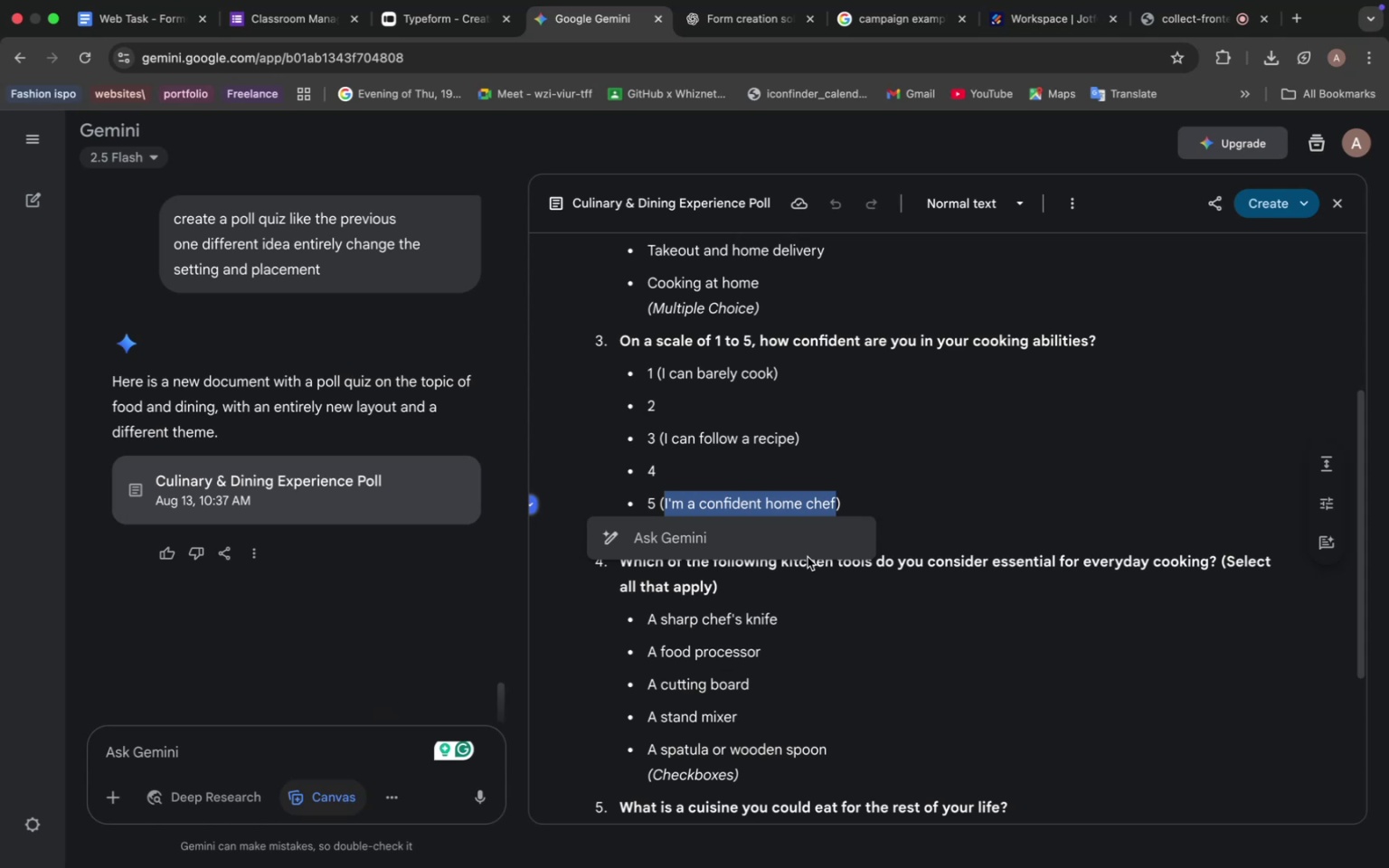 
wait(13.38)
 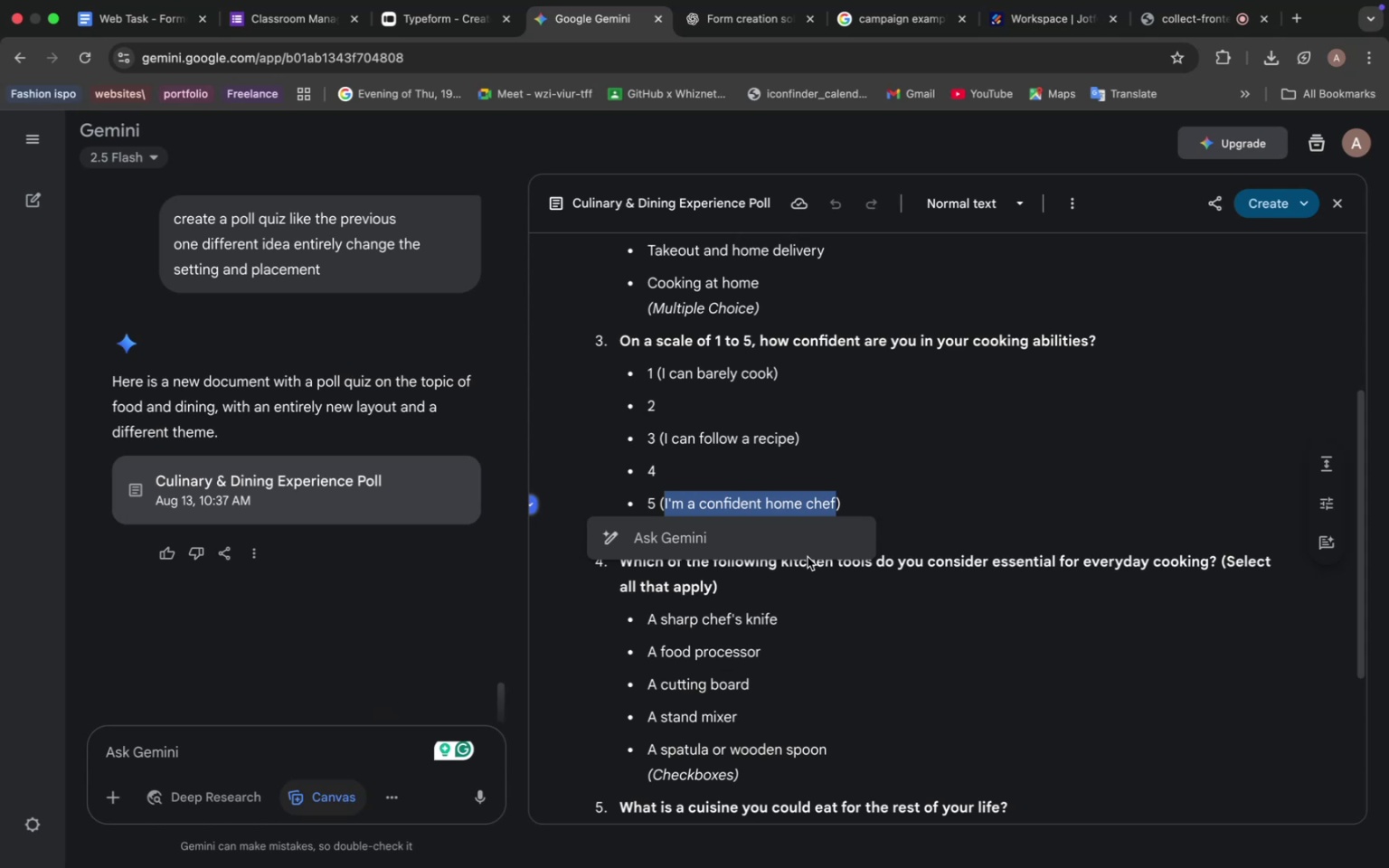 
left_click([402, 27])
 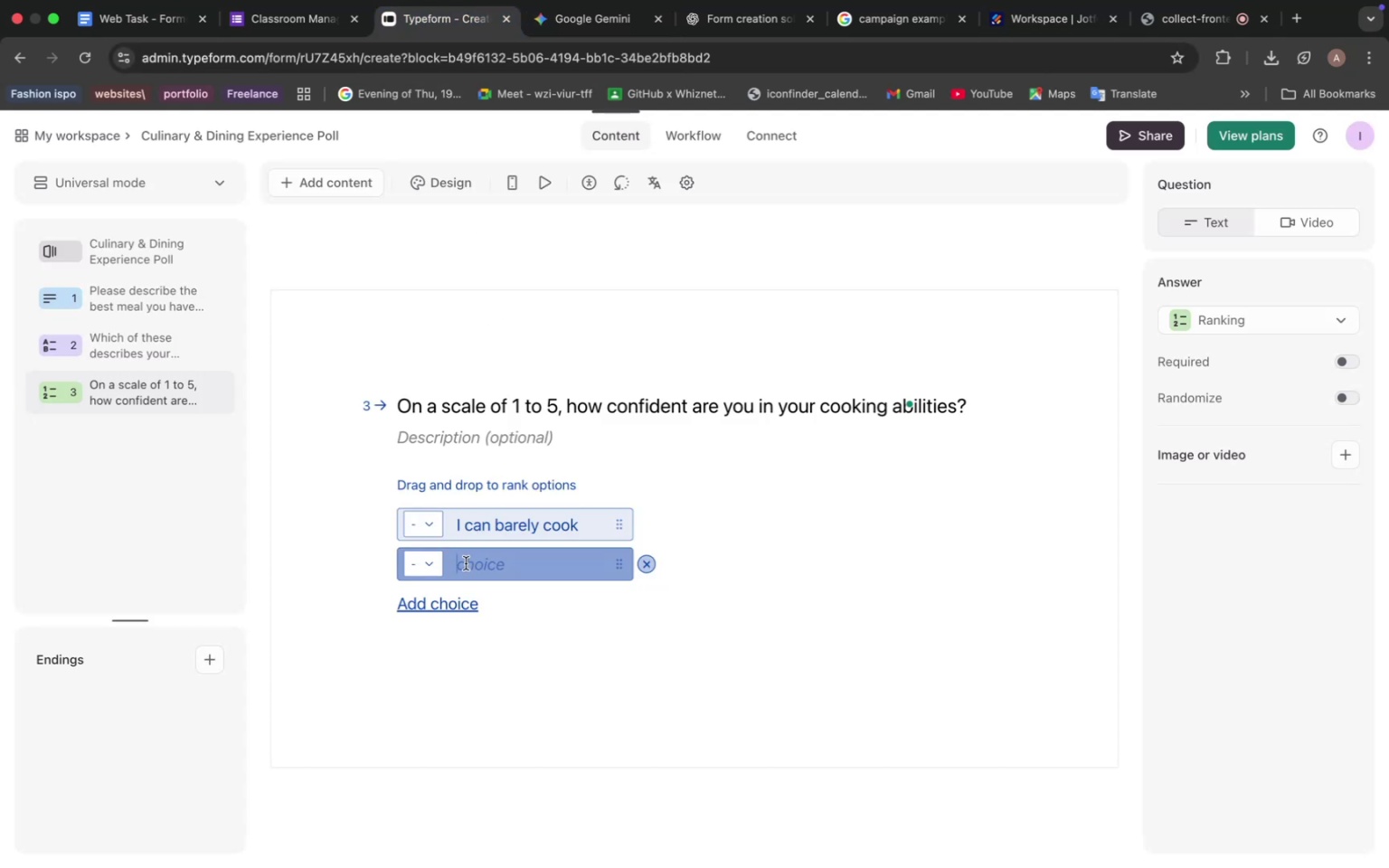 
left_click([466, 563])
 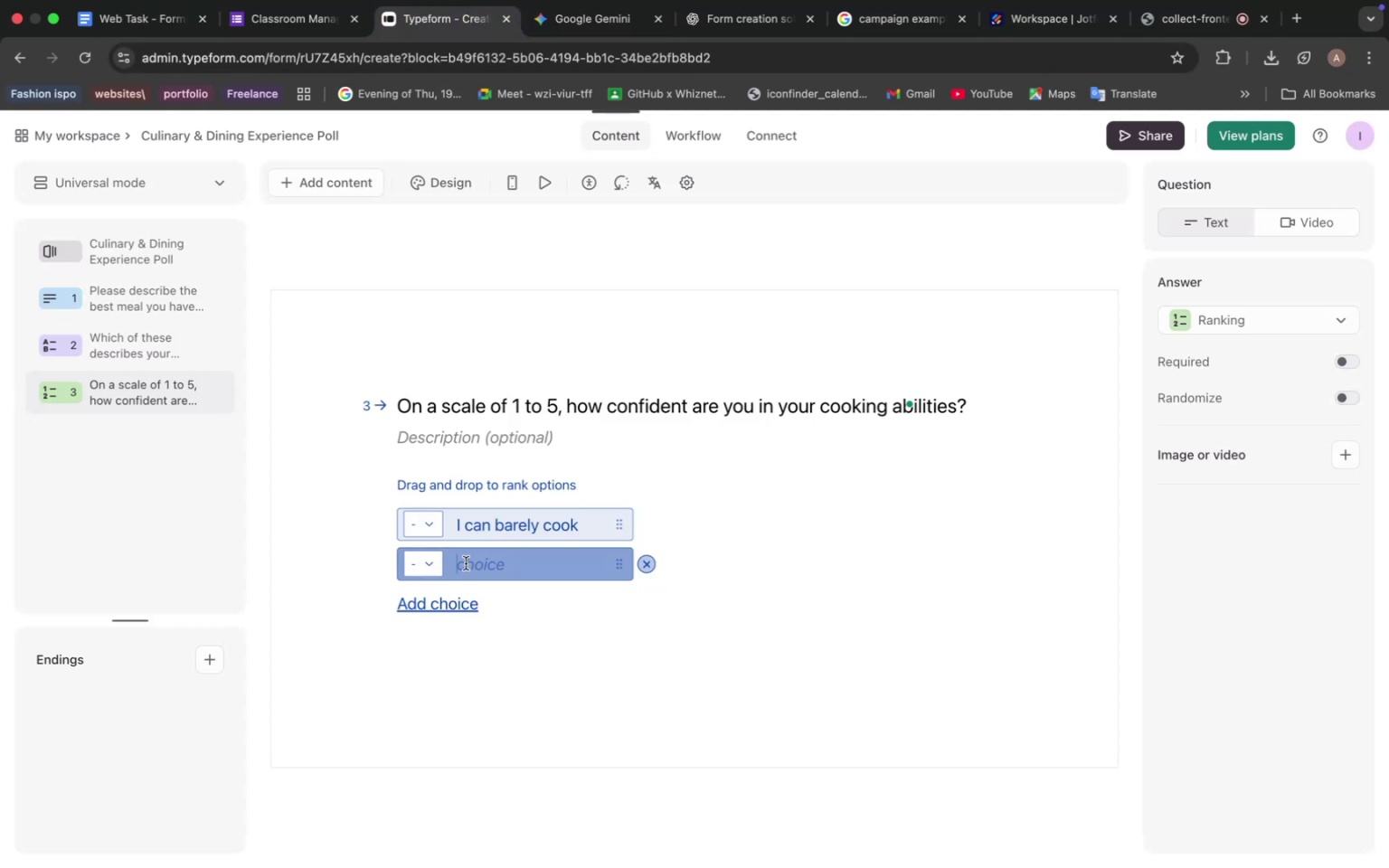 
key(Meta+V)
 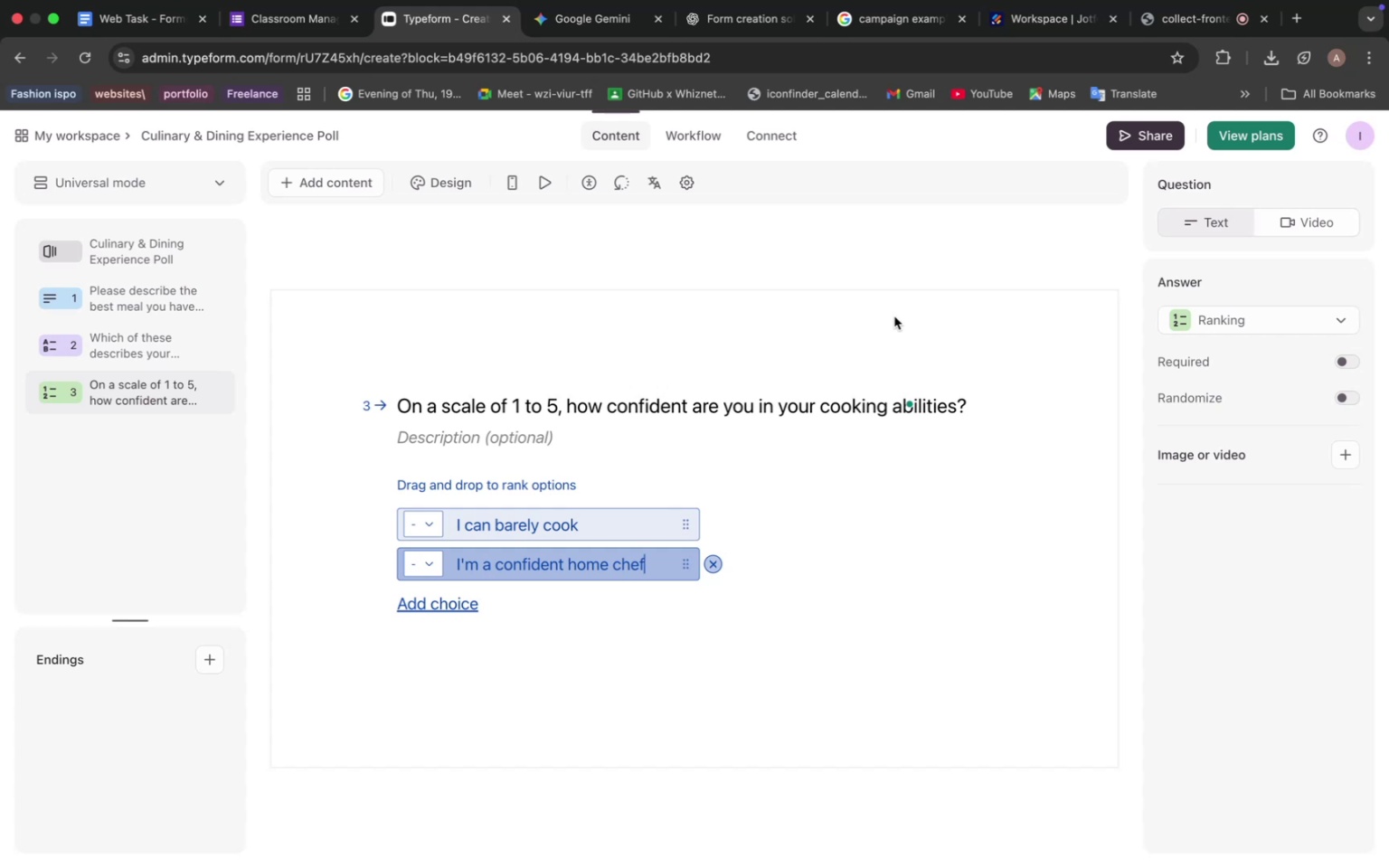 
wait(60.14)
 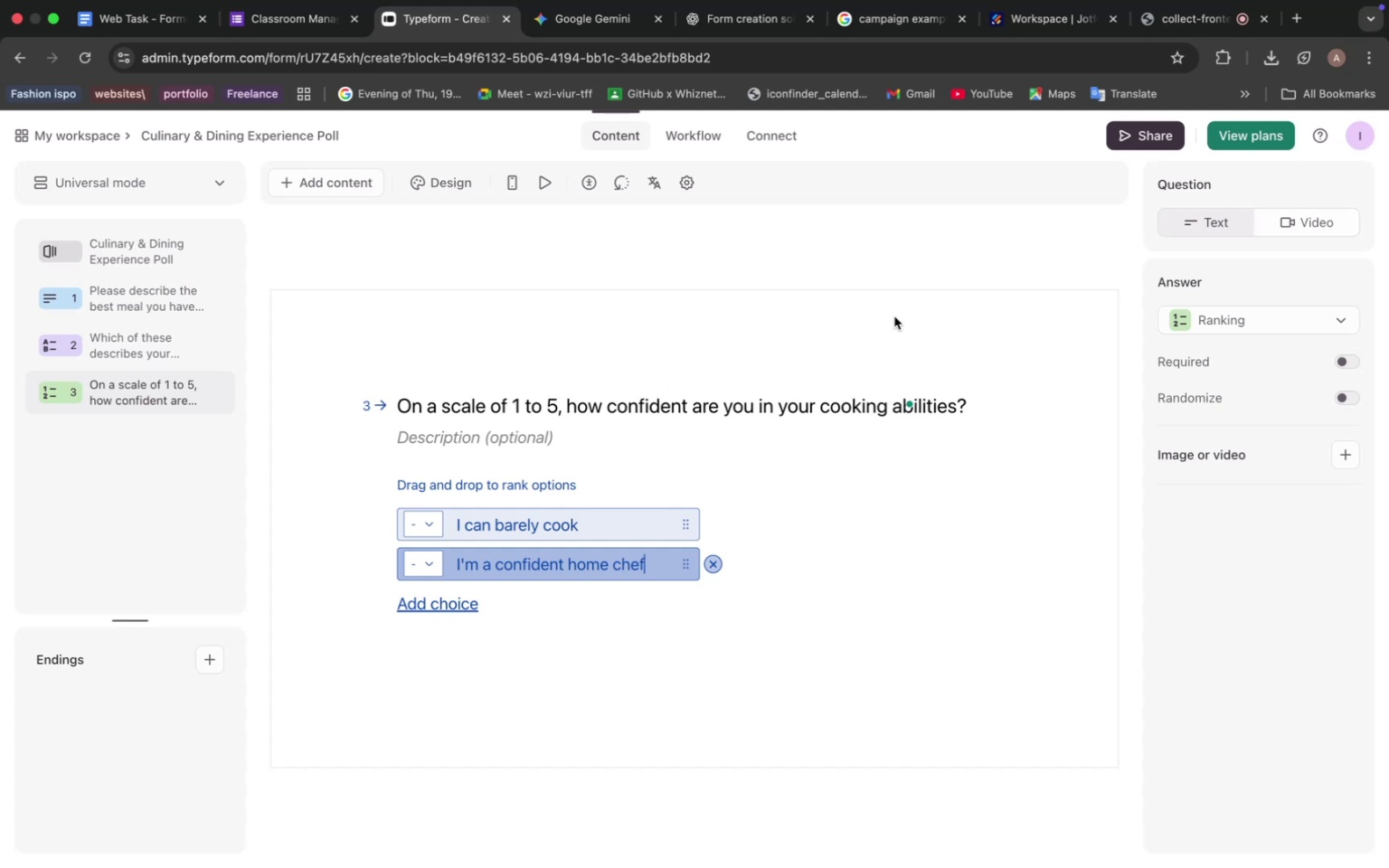 
left_click([581, 24])
 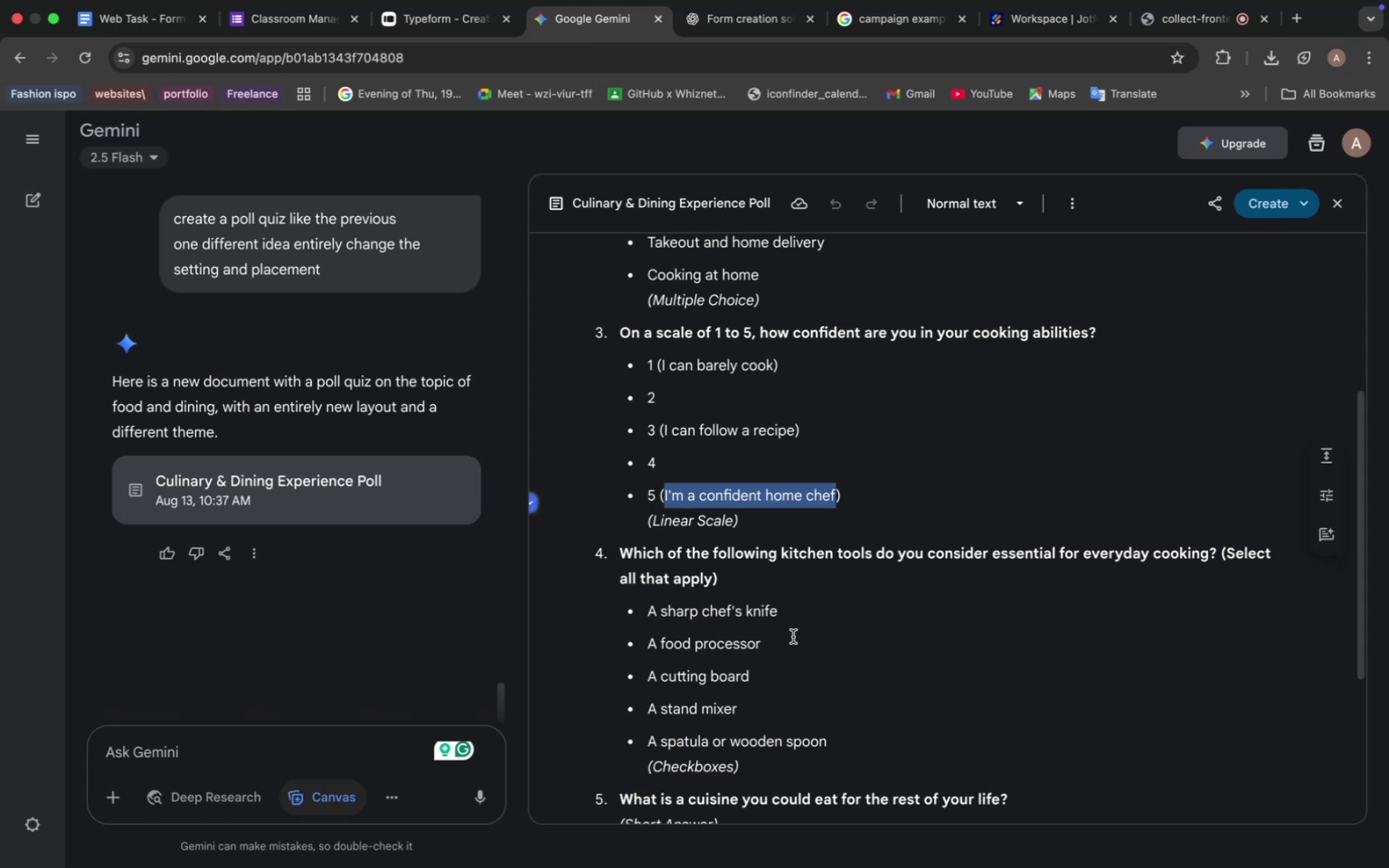 
scroll: coordinate [698, 511], scroll_direction: down, amount: 9.0
 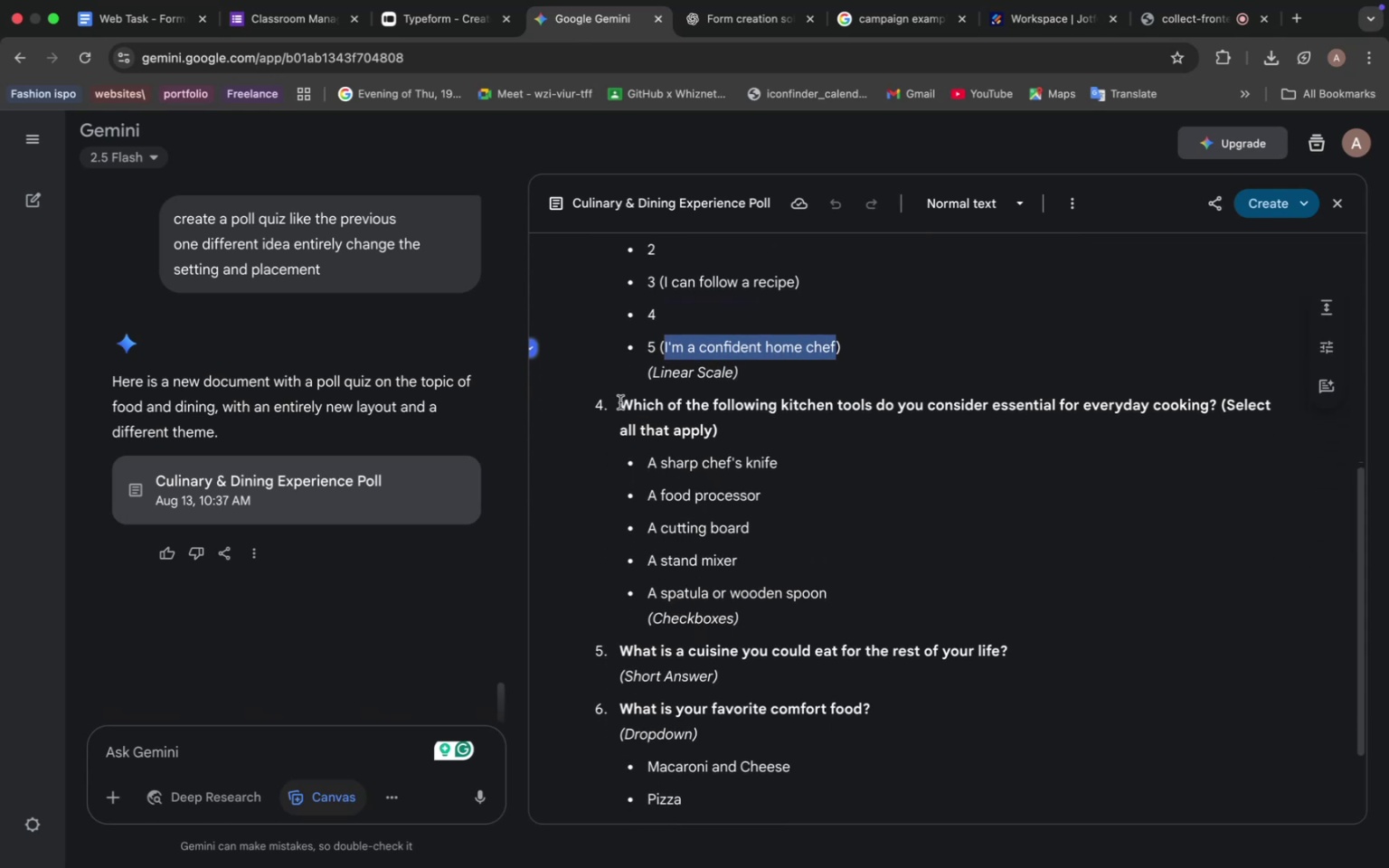 
left_click_drag(start_coordinate=[620, 402], to_coordinate=[1215, 400])
 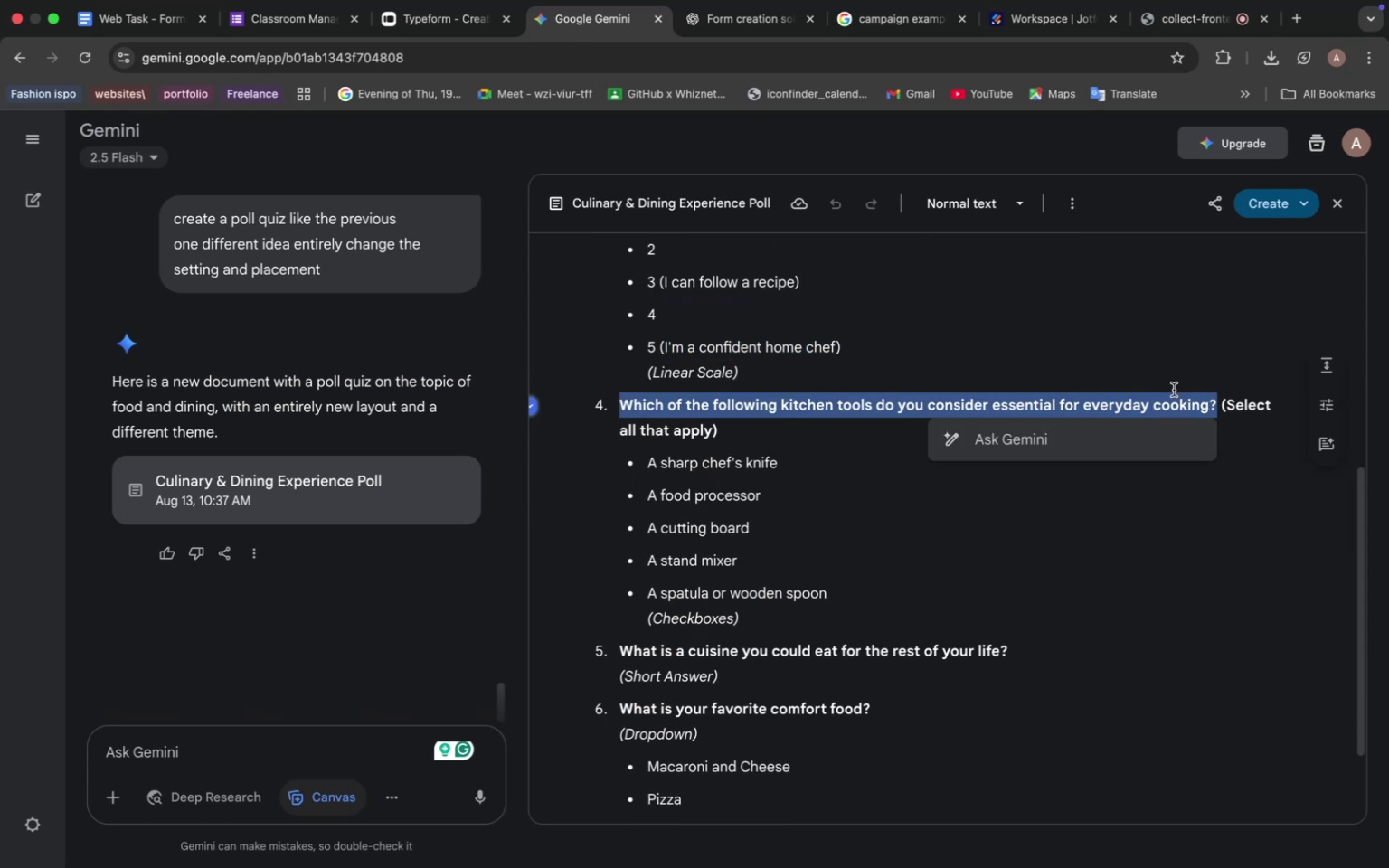 
key(Meta+C)
 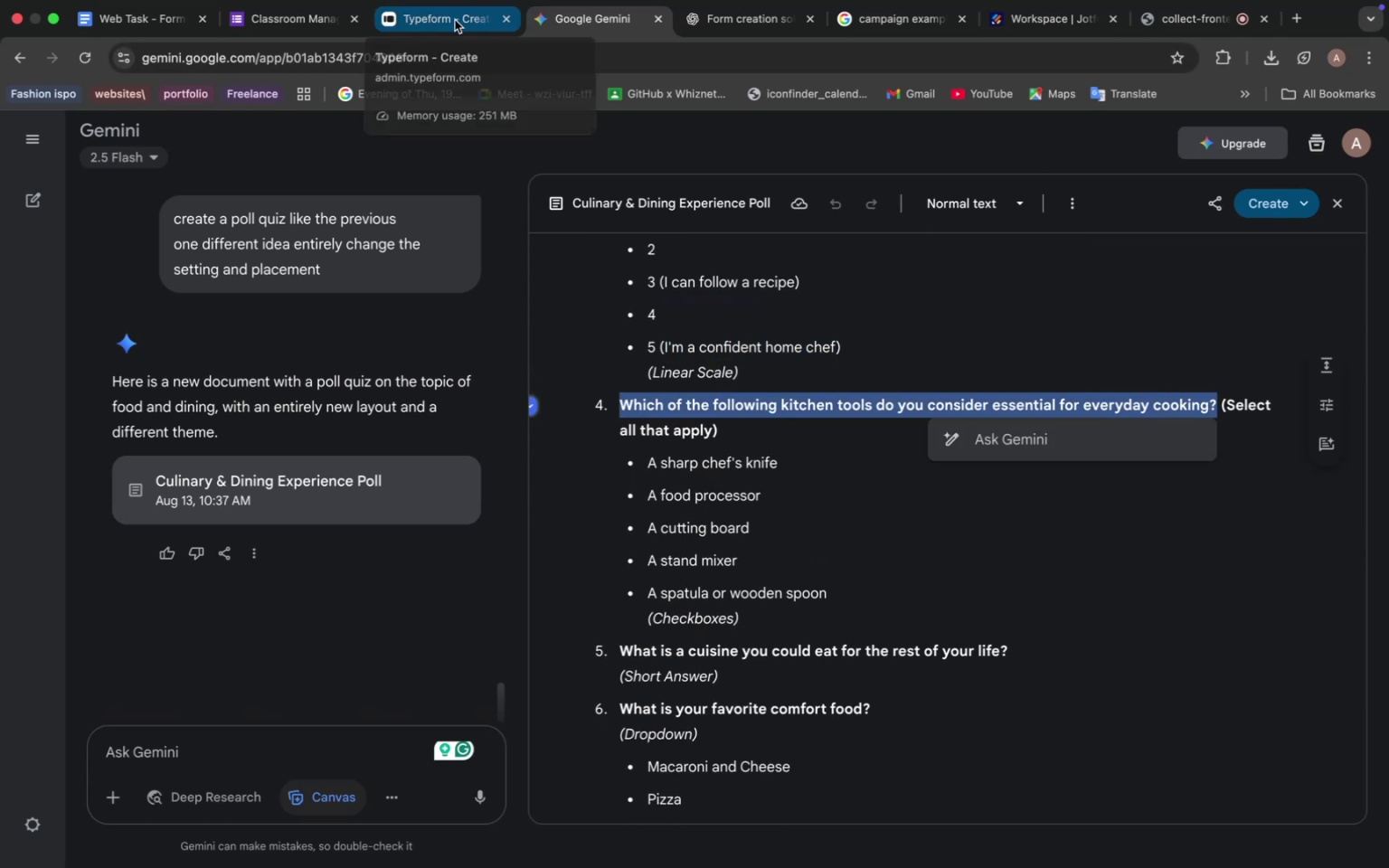 
left_click([455, 20])
 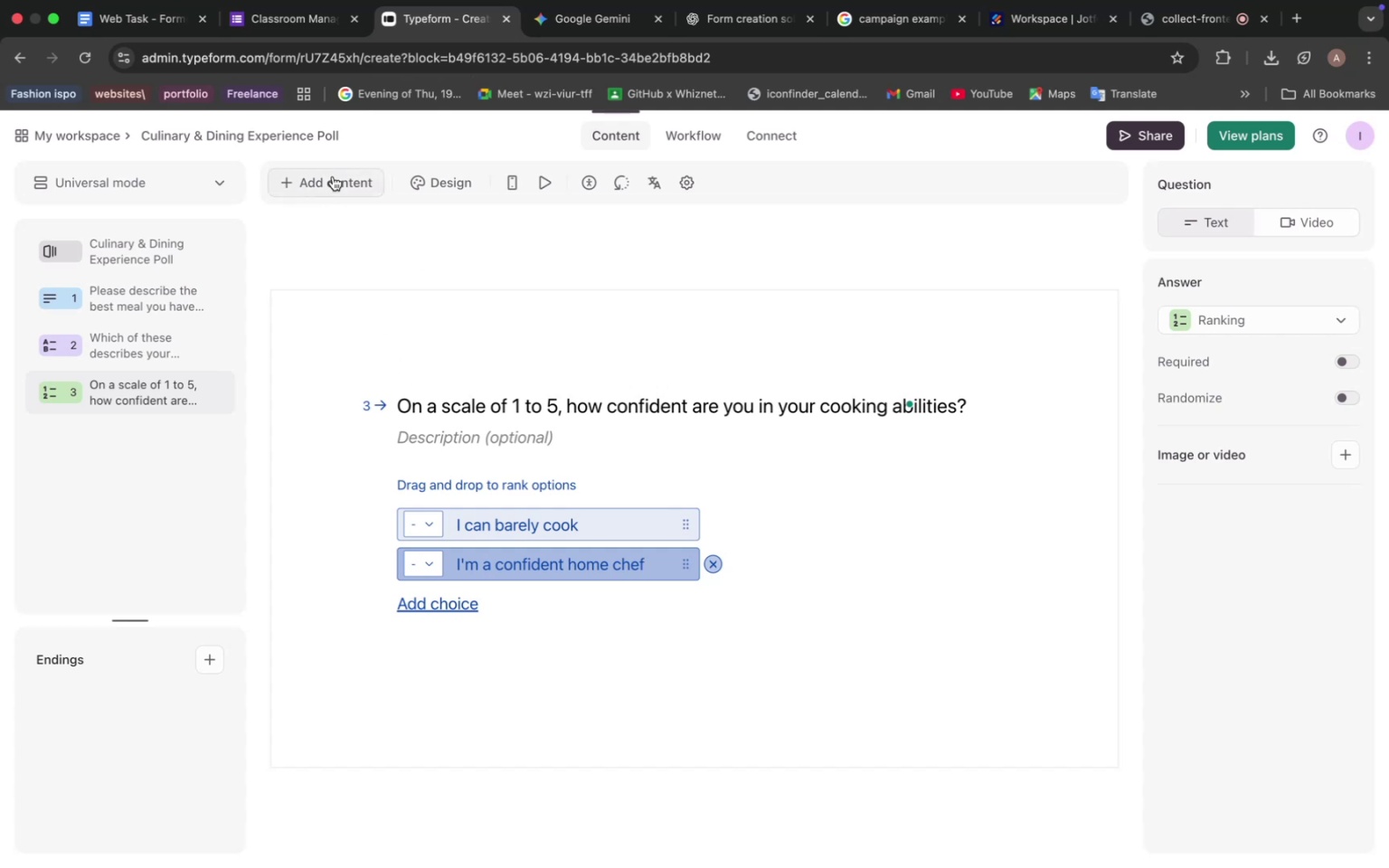 
left_click([333, 175])
 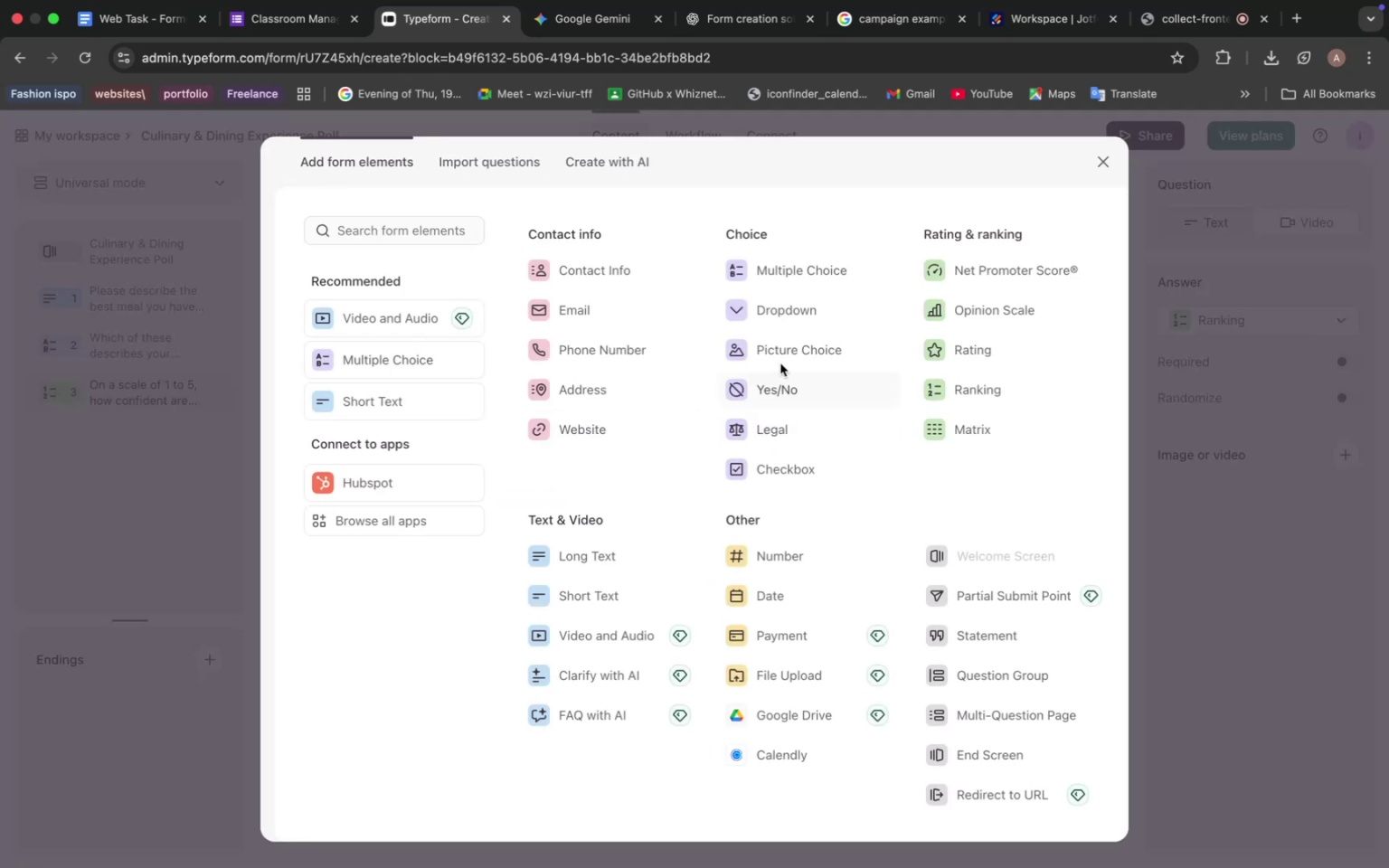 
left_click([779, 312])
 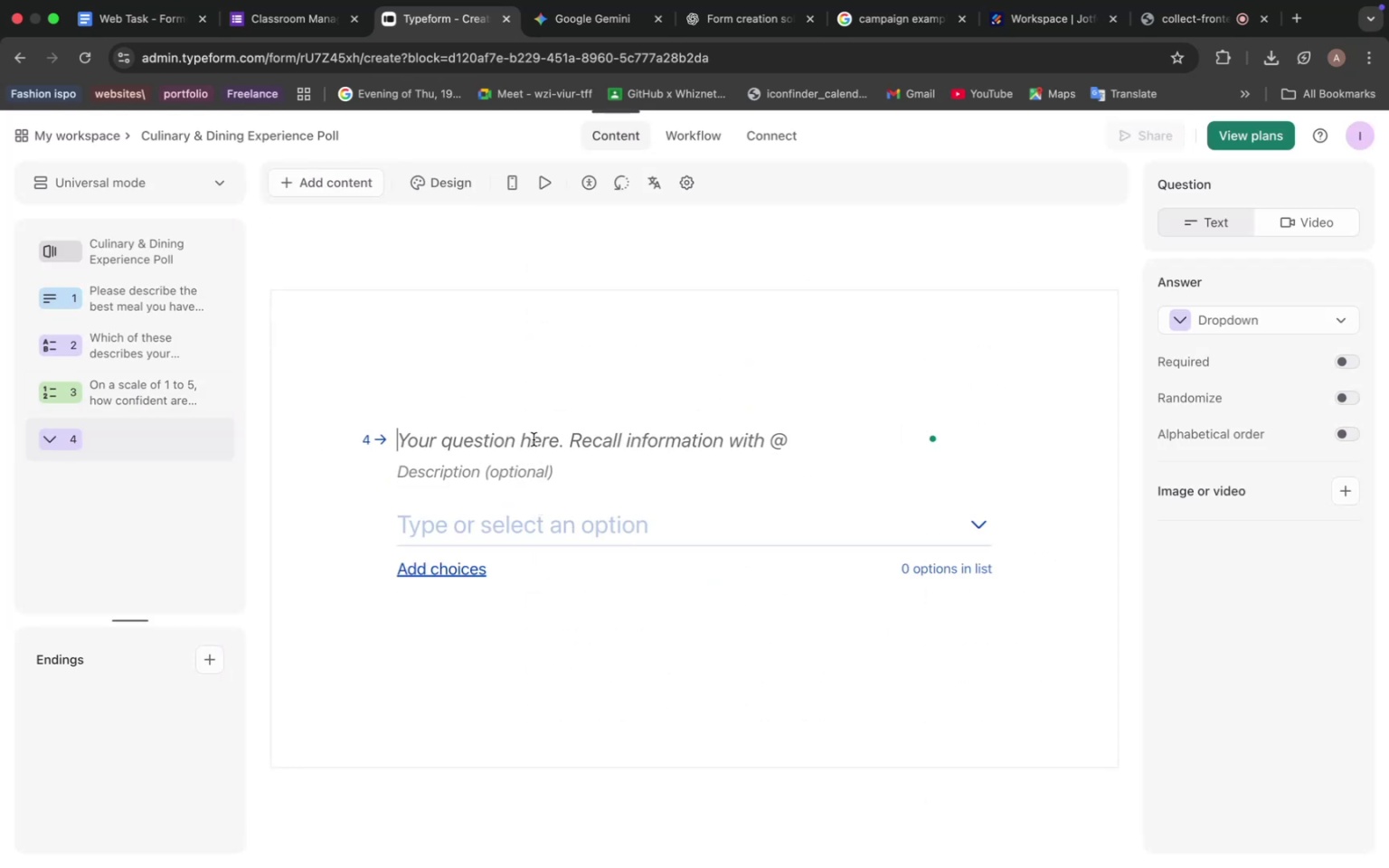 
left_click([534, 439])
 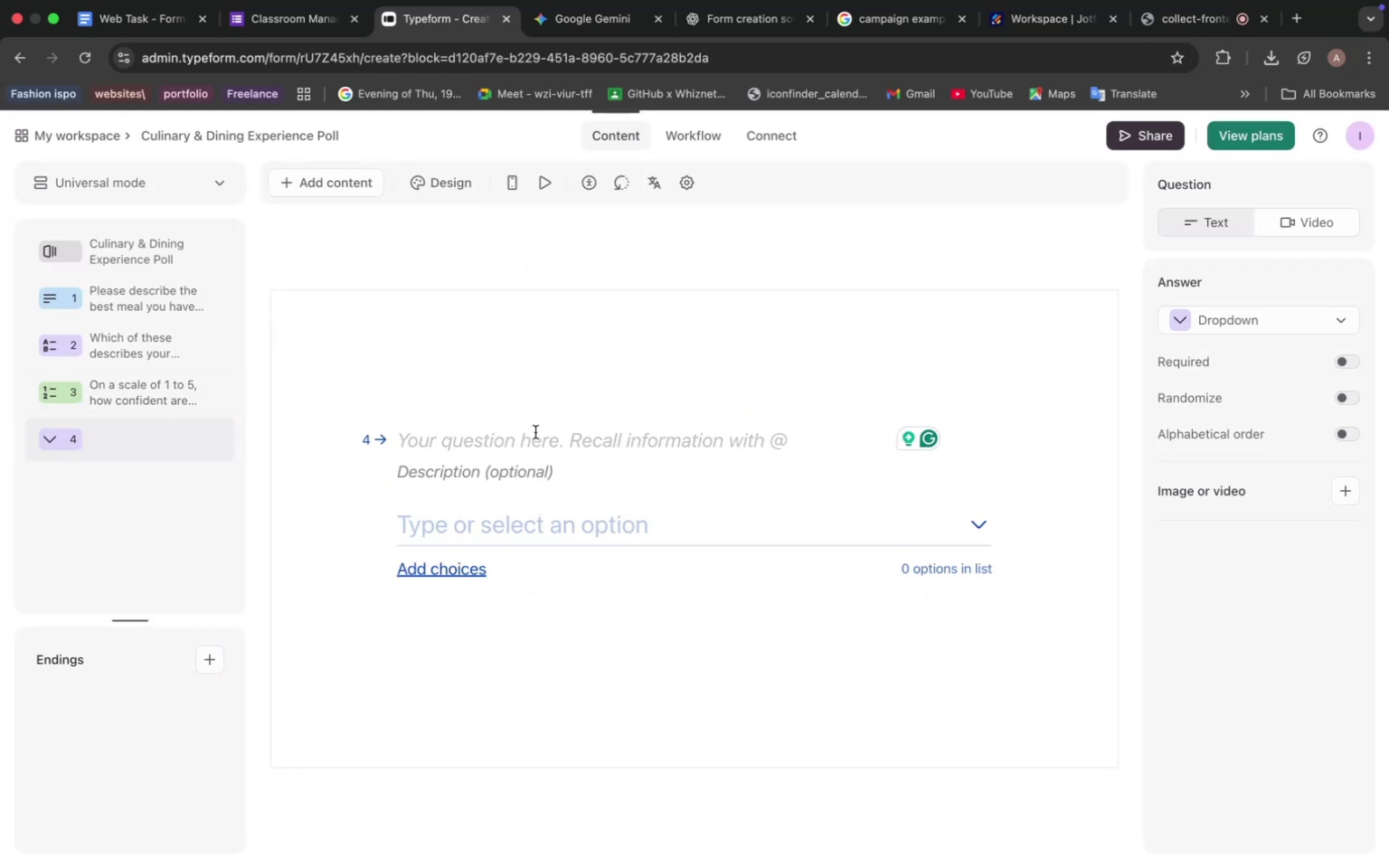 
key(Meta+V)
 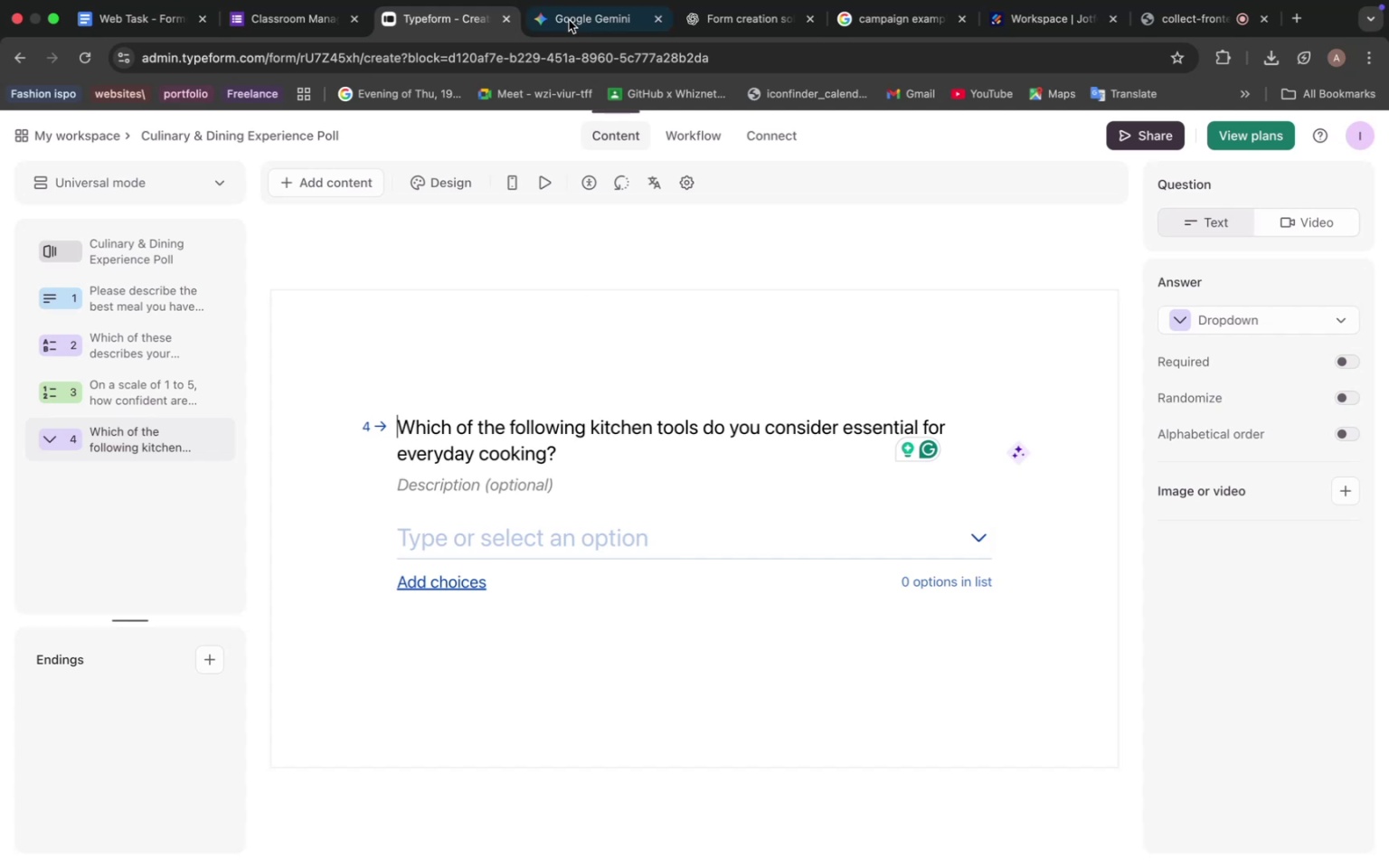 
left_click([572, 23])
 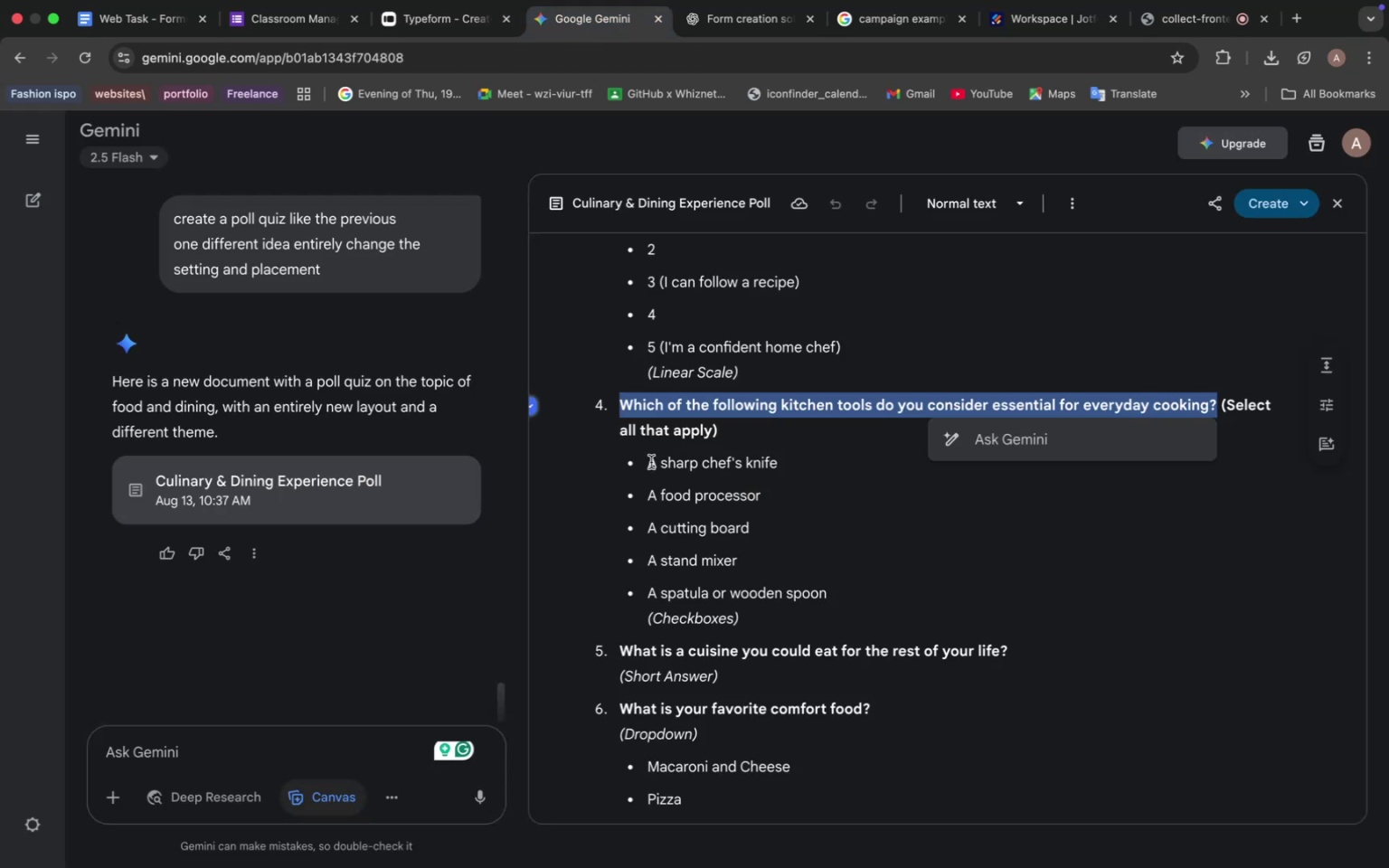 
left_click_drag(start_coordinate=[648, 462], to_coordinate=[859, 587])
 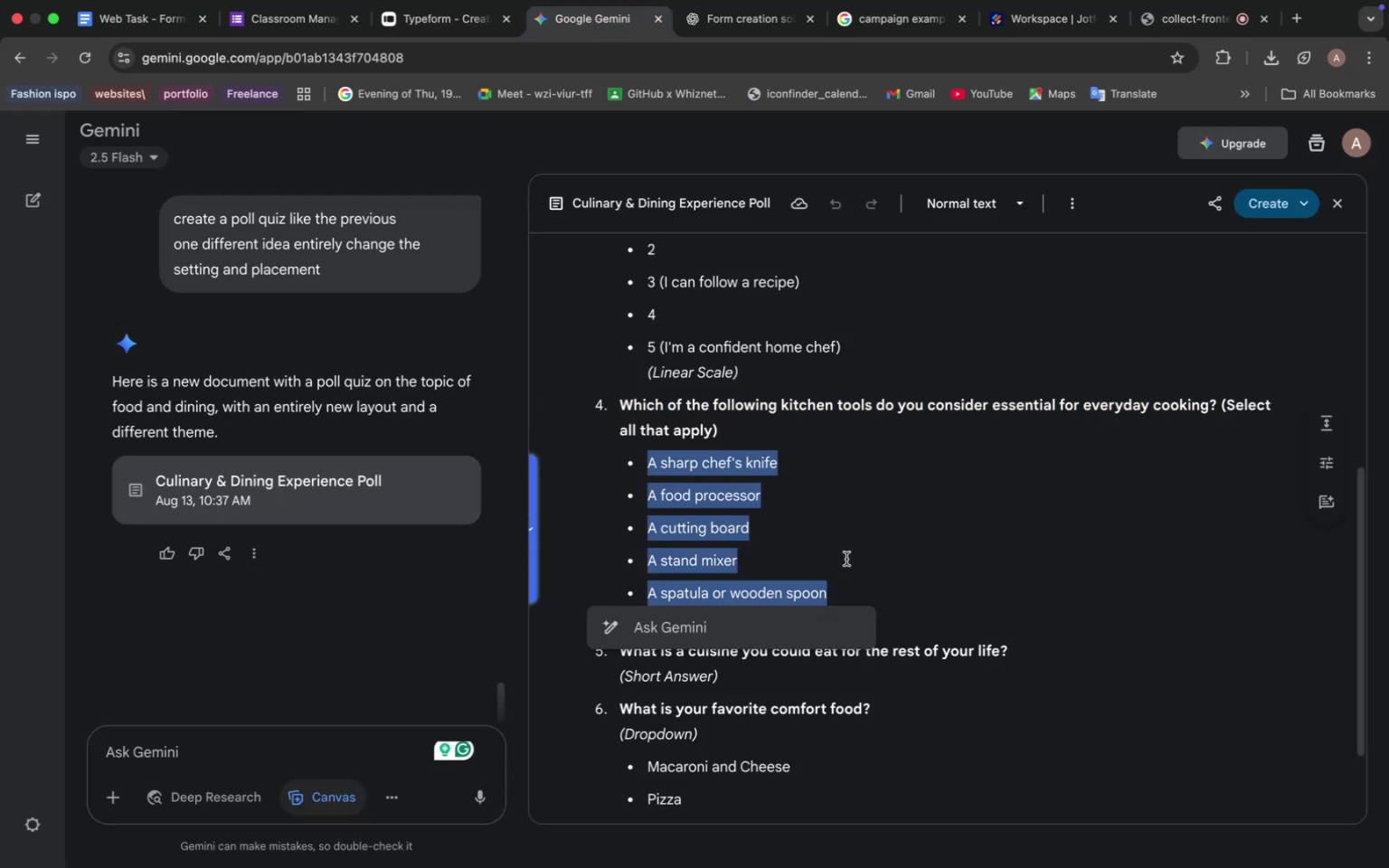 
key(Meta+C)
 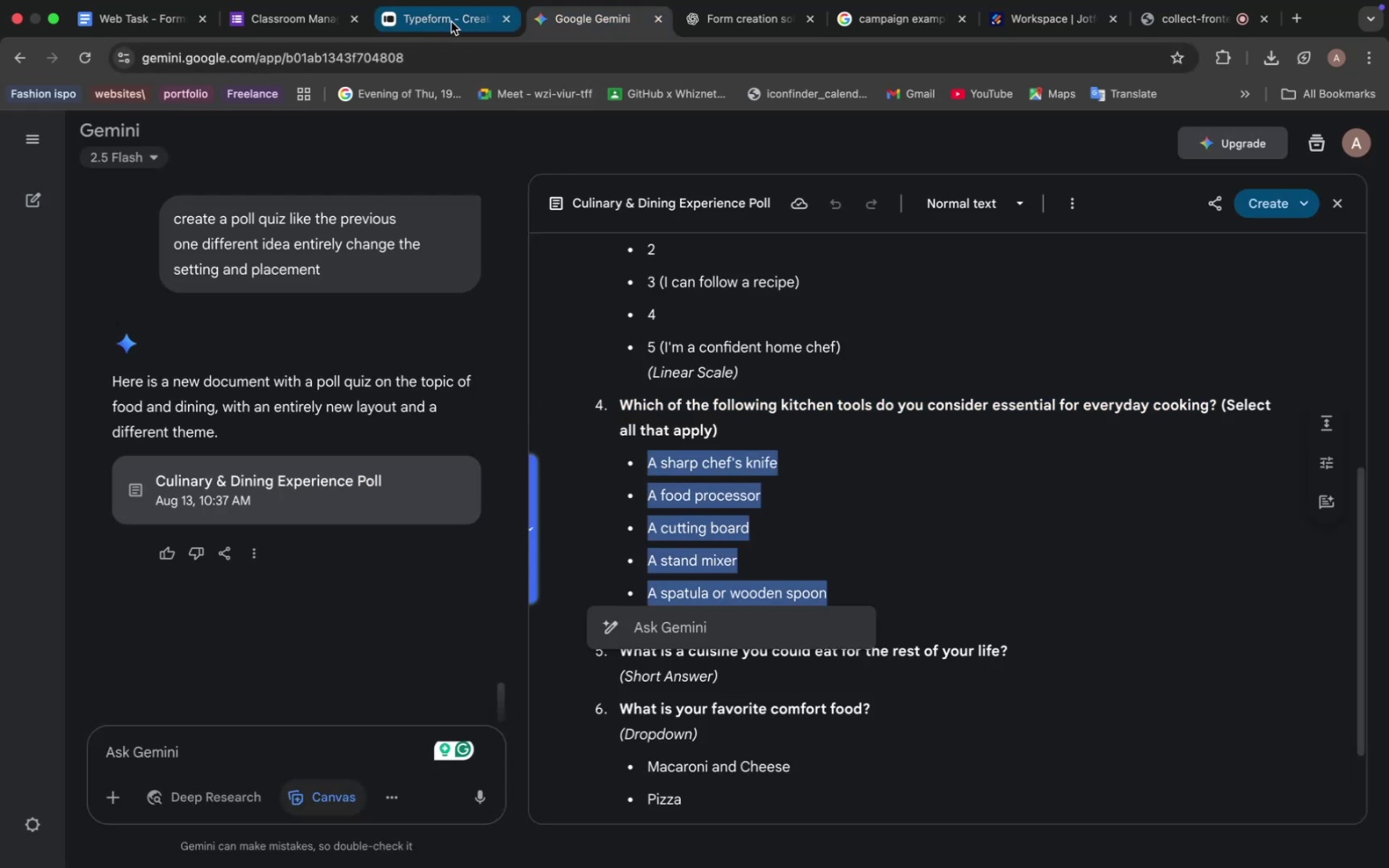 
left_click([451, 22])
 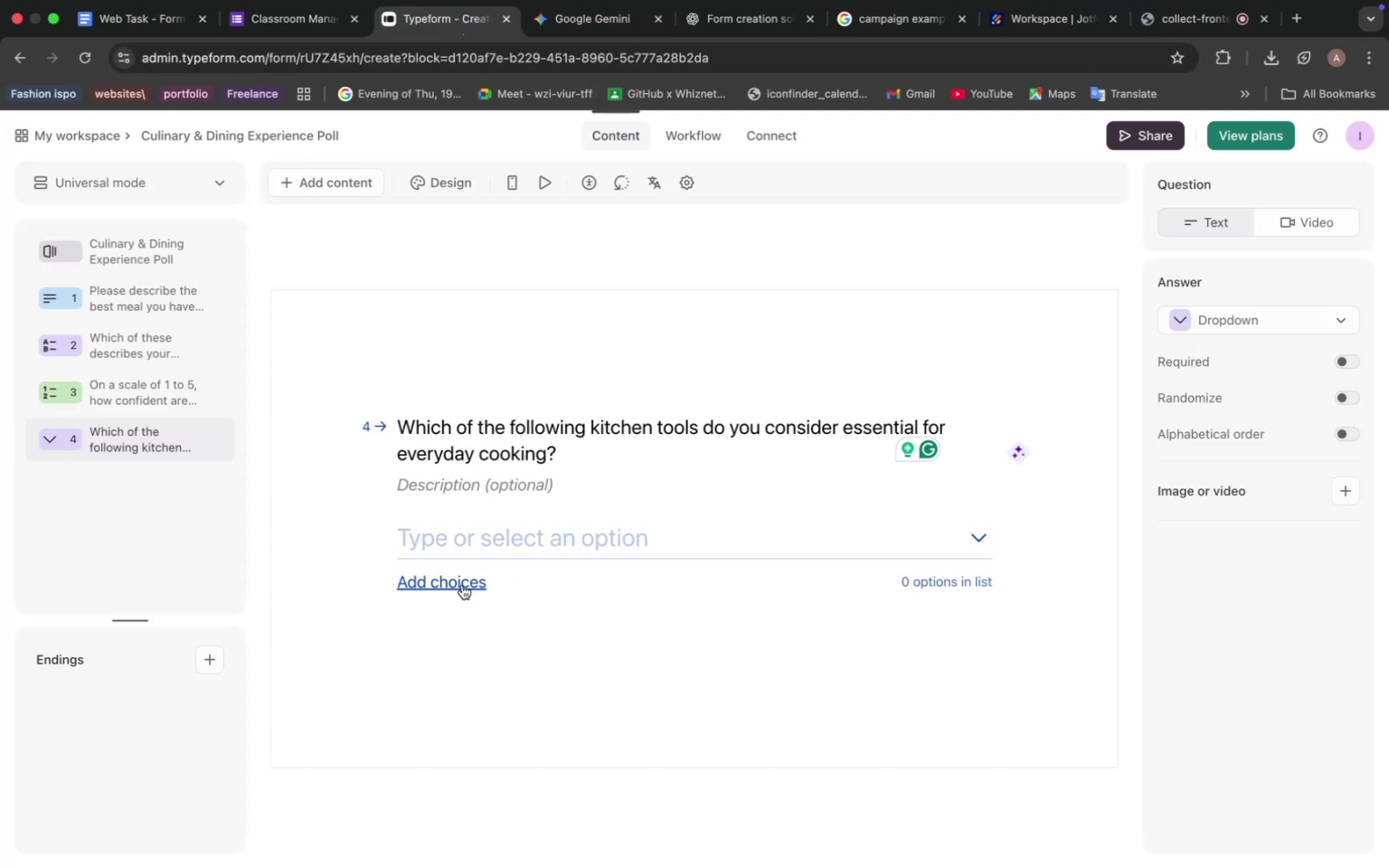 
left_click([462, 585])
 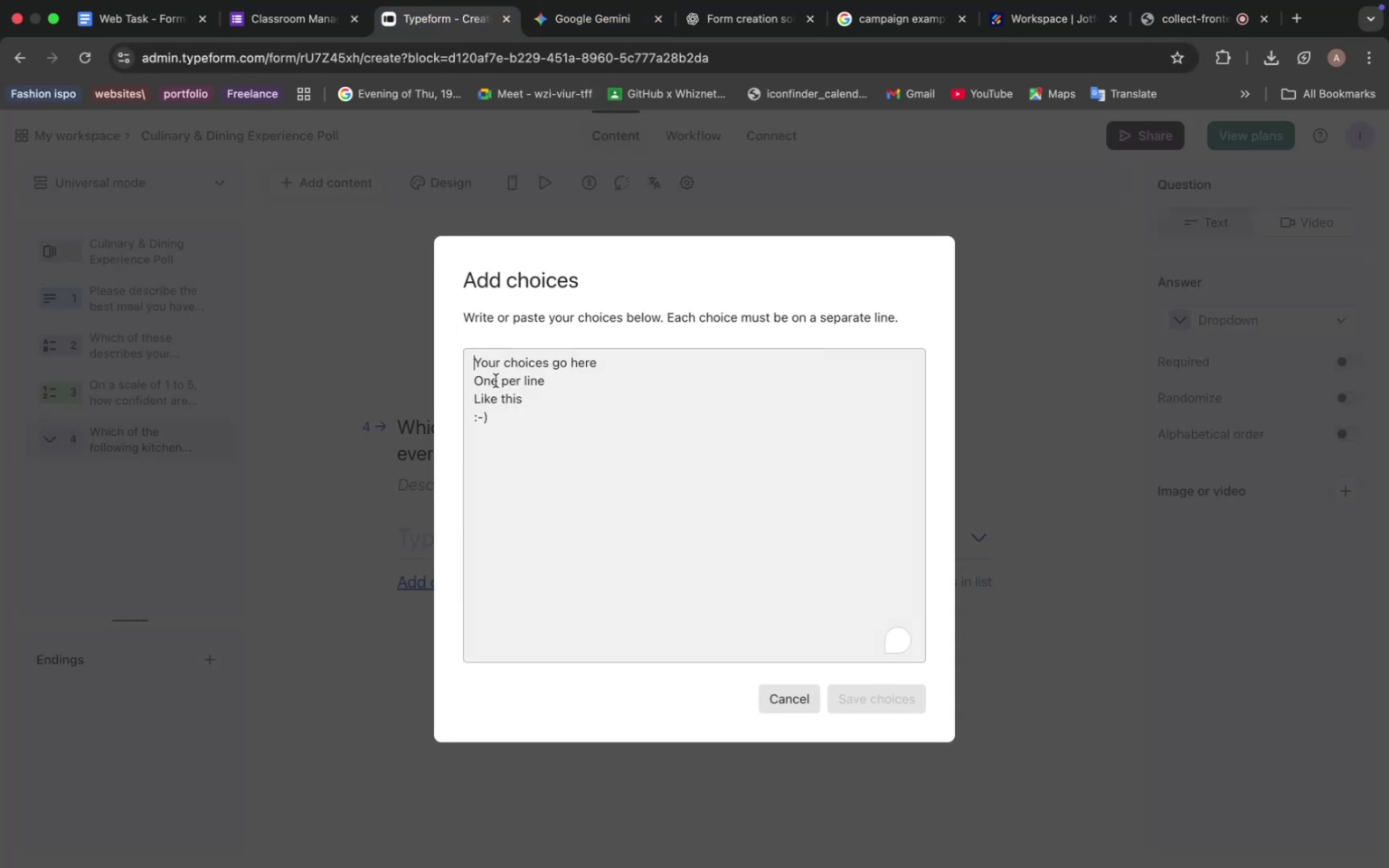 
left_click([496, 381])
 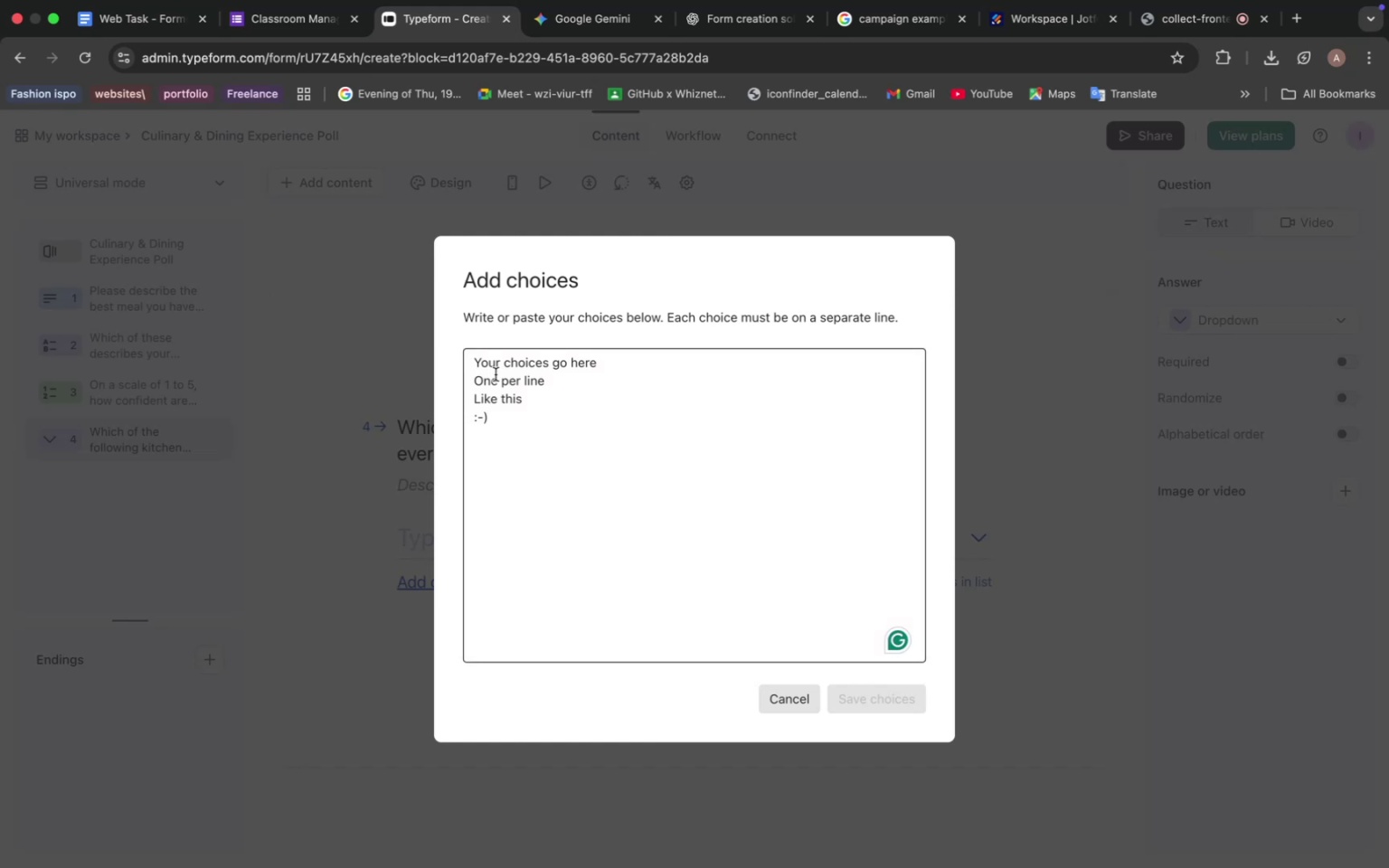 
key(Meta+V)
 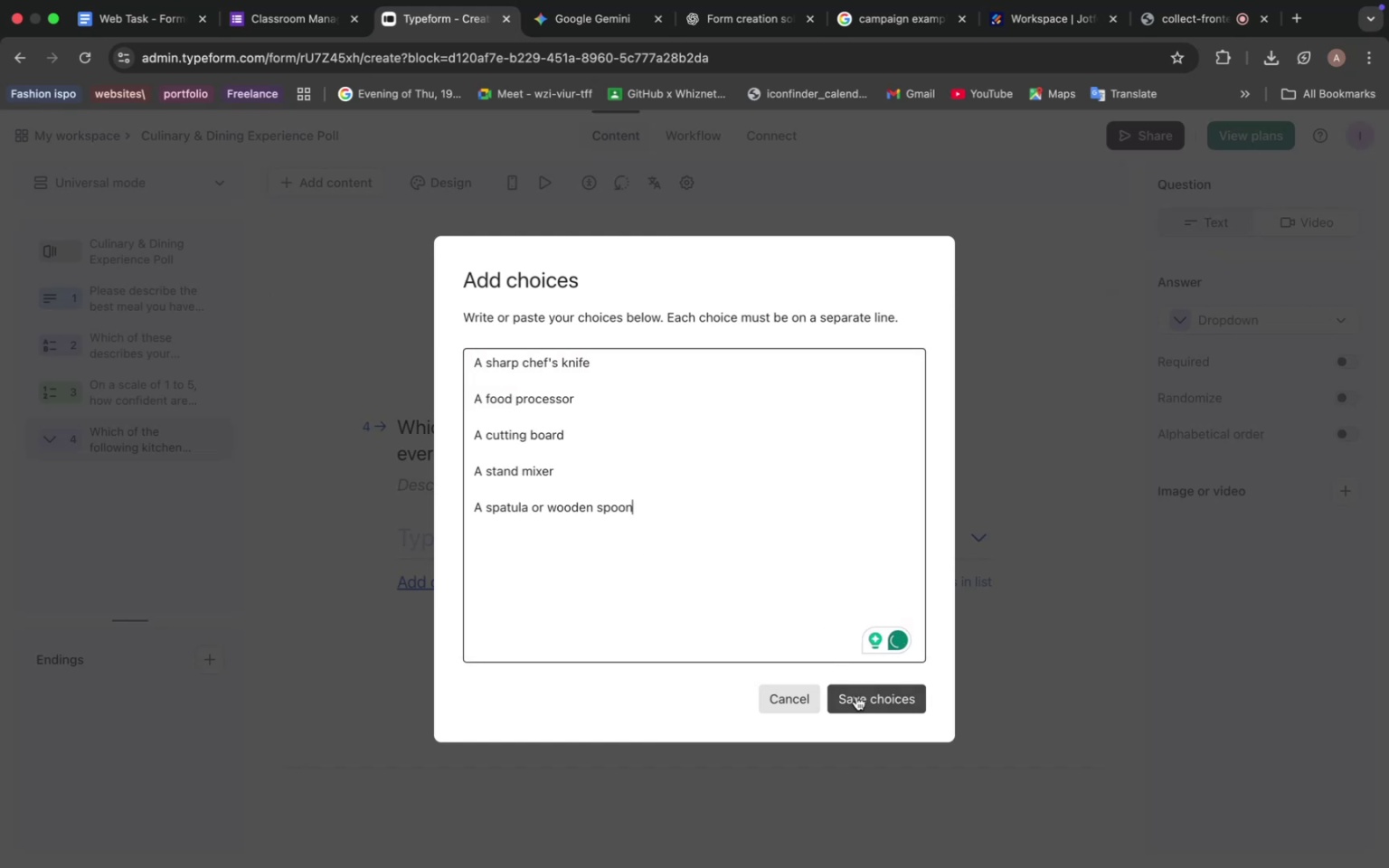 
left_click([856, 696])
 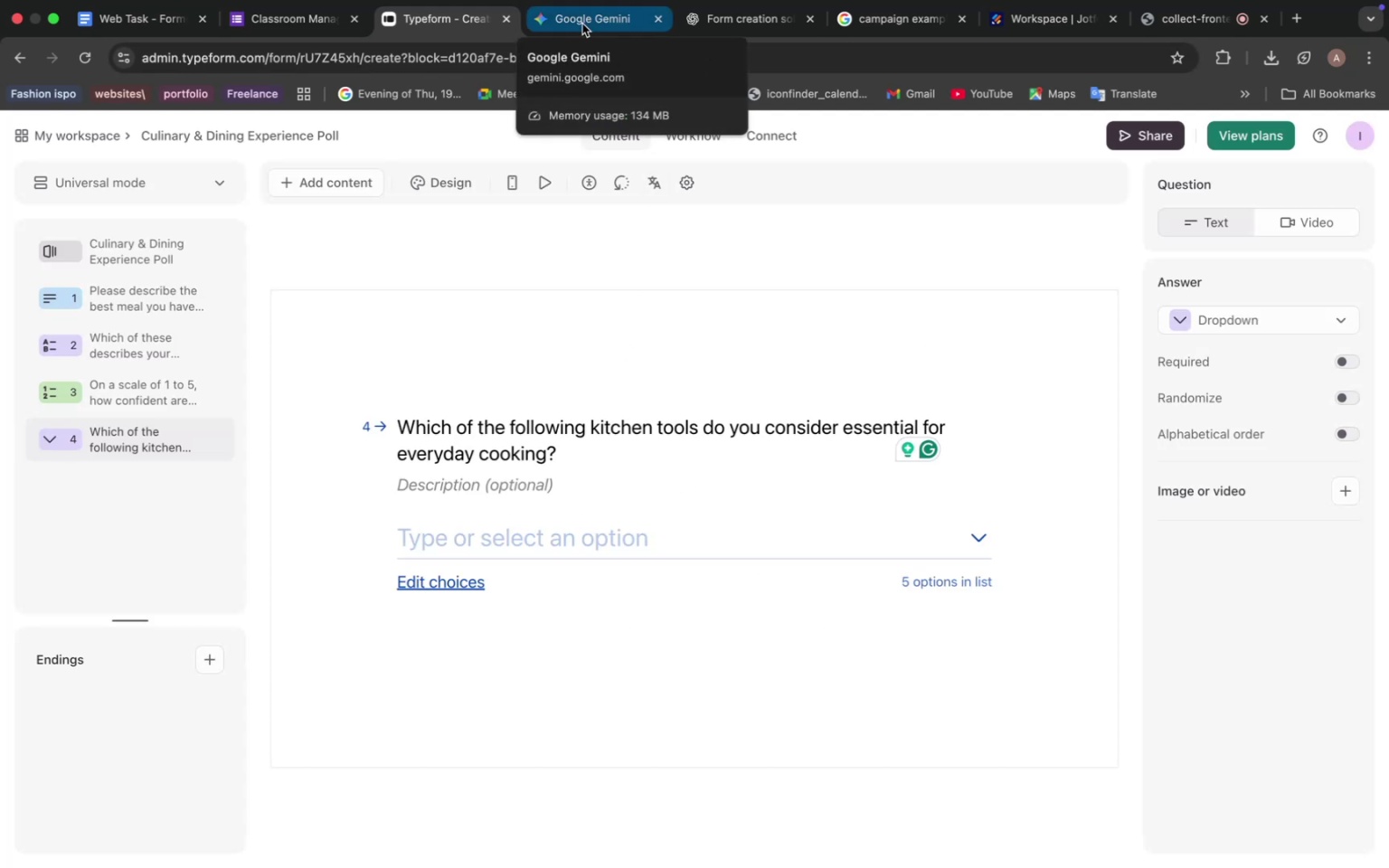 
wait(8.65)
 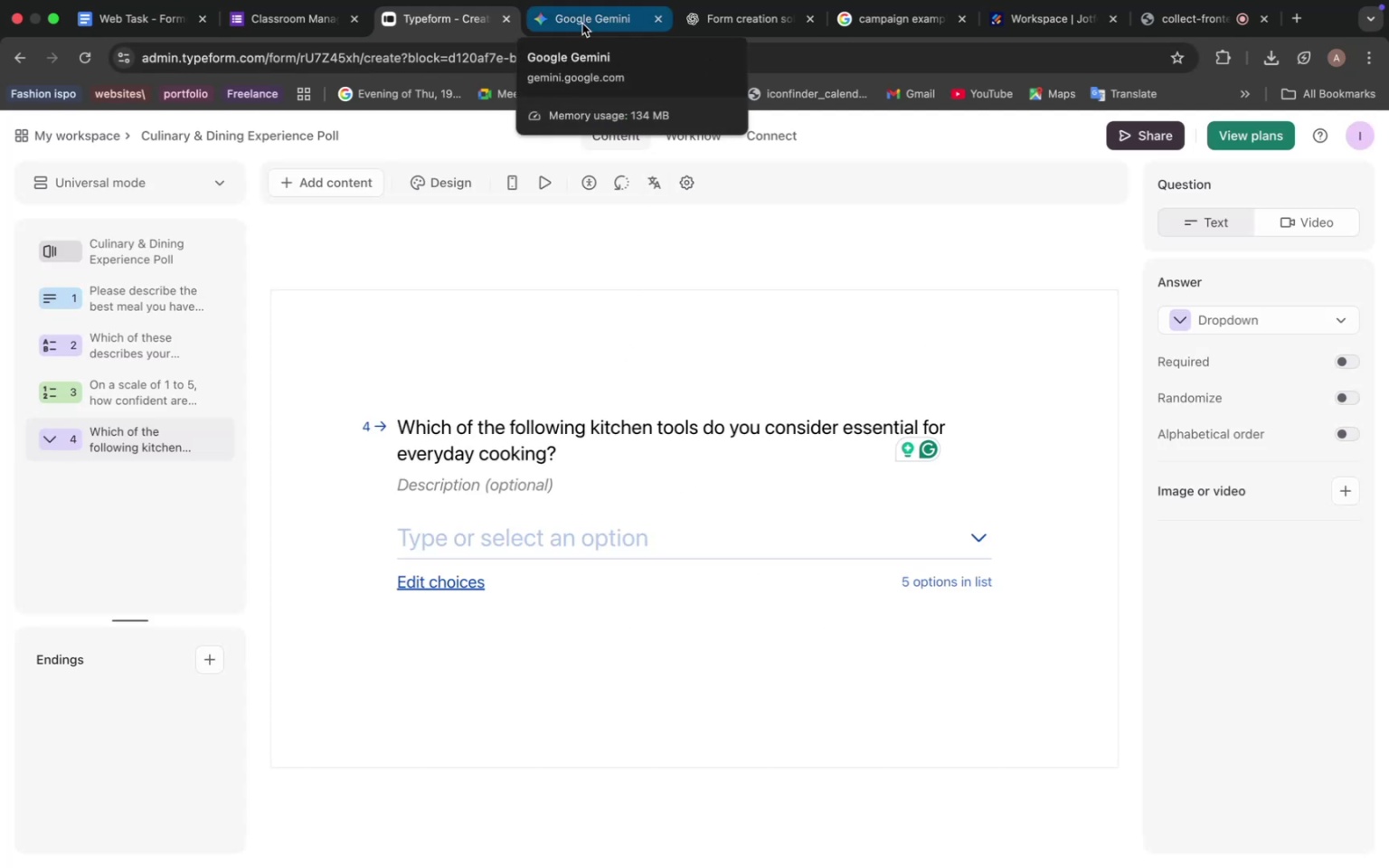 
left_click([582, 24])
 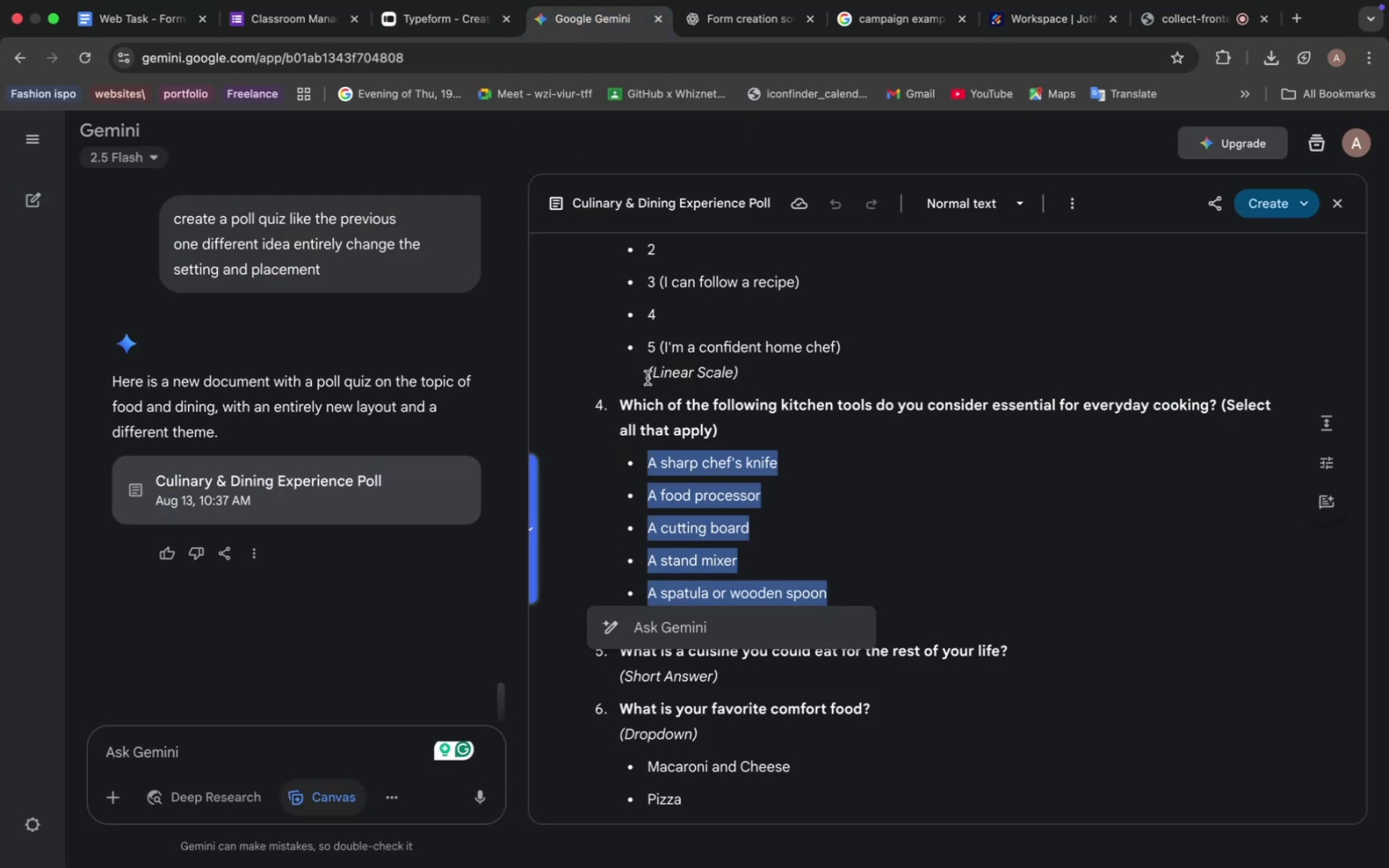 
scroll: coordinate [647, 378], scroll_direction: down, amount: 7.0
 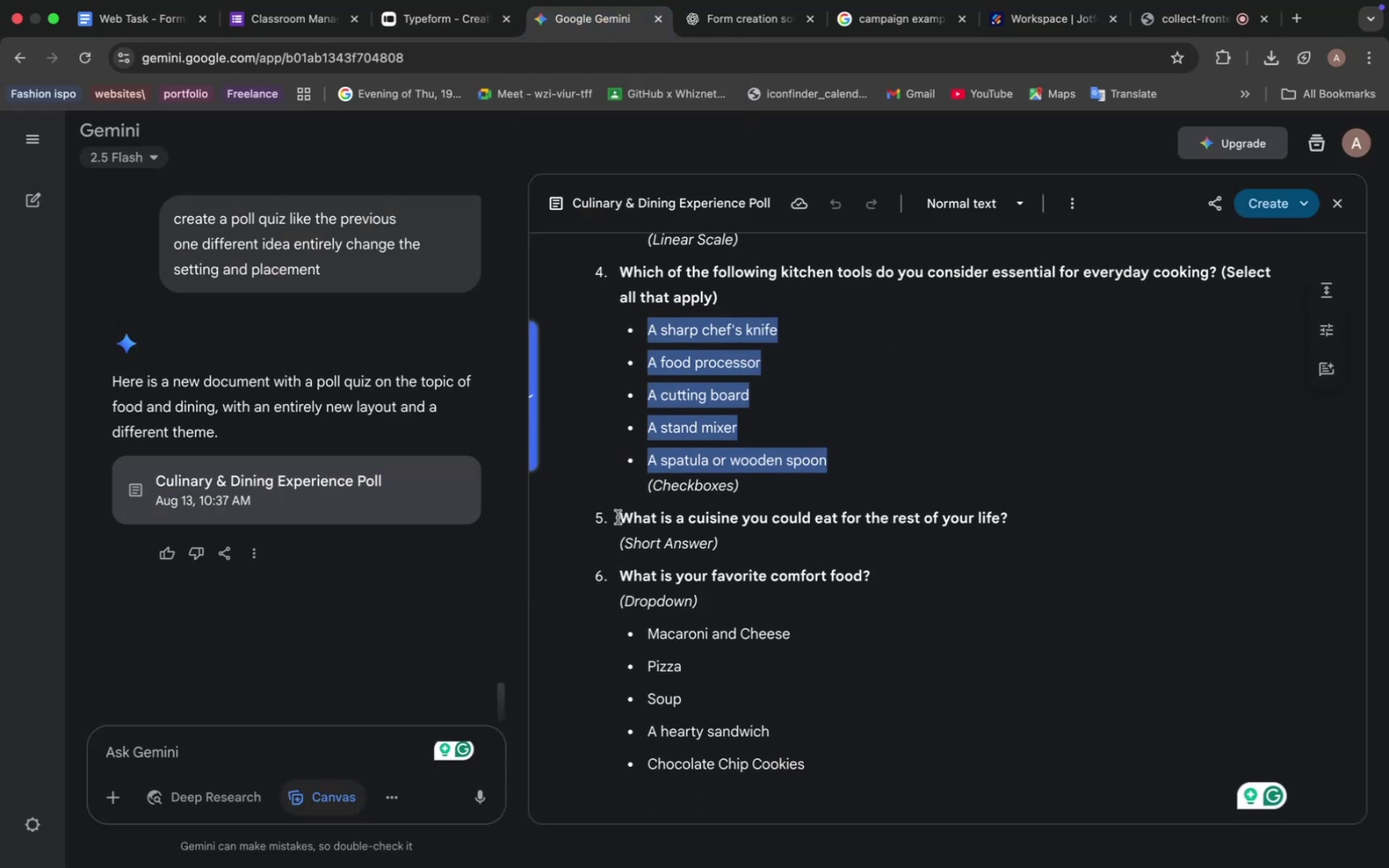 
left_click_drag(start_coordinate=[619, 516], to_coordinate=[1016, 520])
 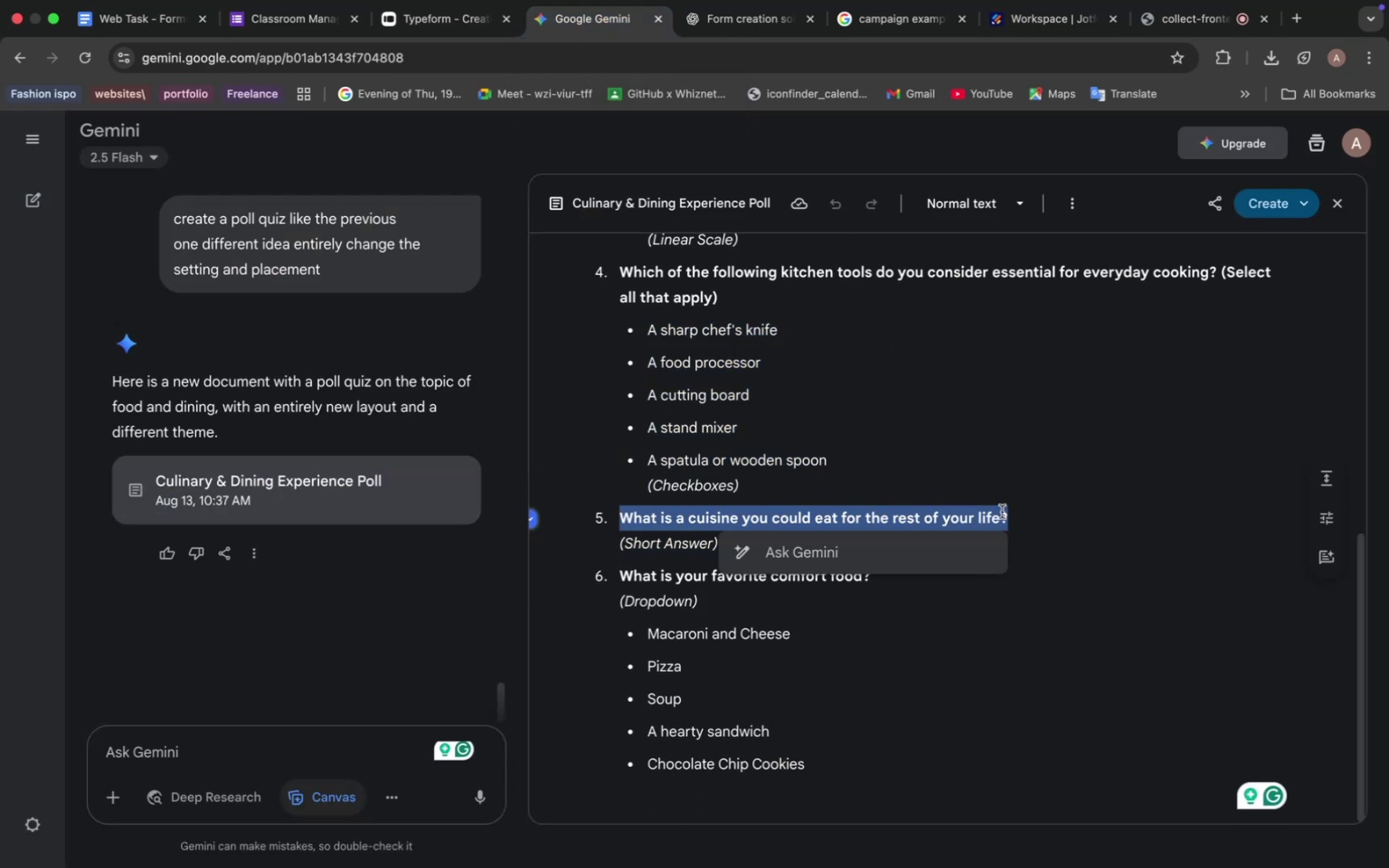 
key(Meta+C)
 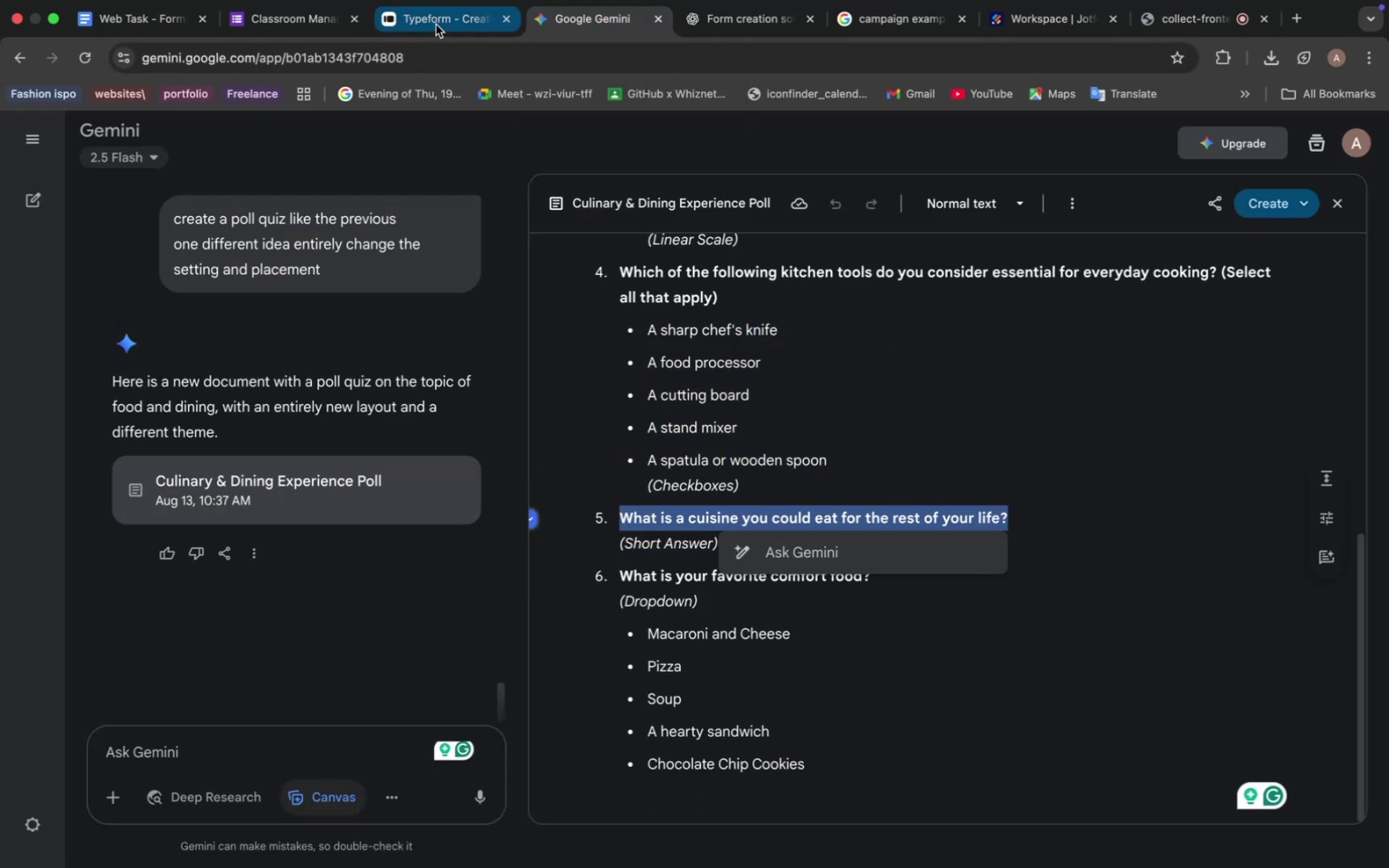 
left_click([436, 24])
 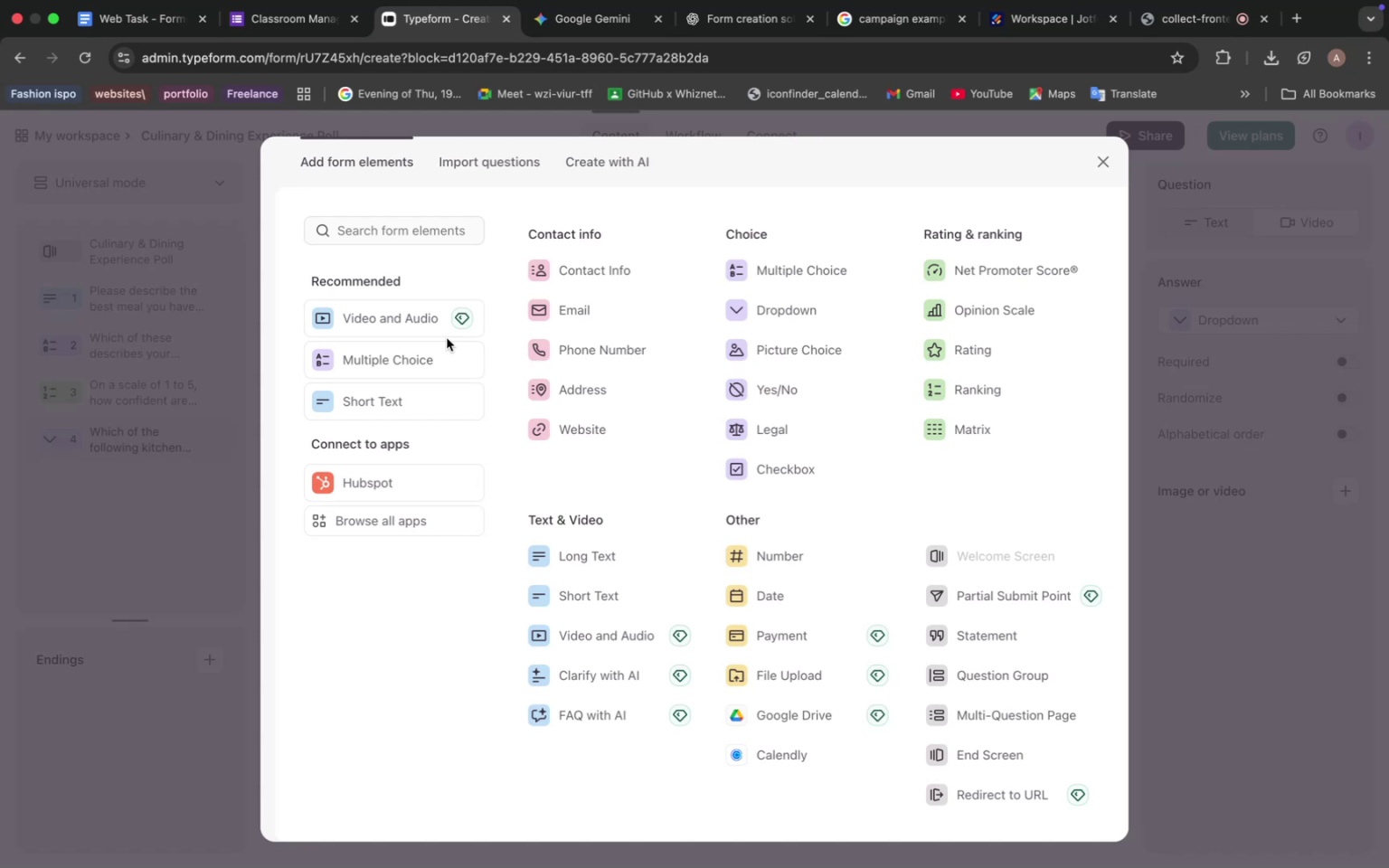 
wait(91.59)
 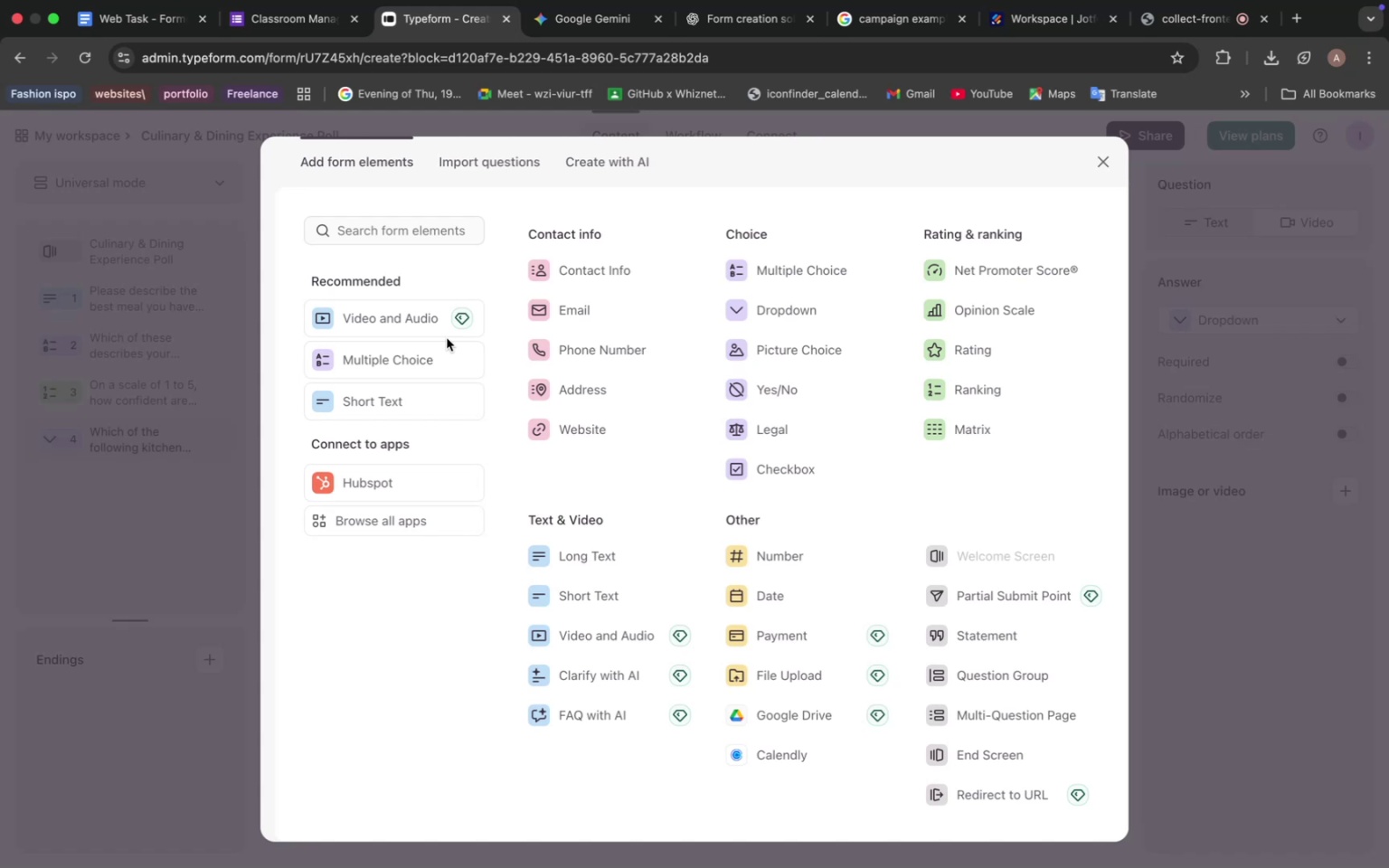 
scroll: coordinate [682, 390], scroll_direction: down, amount: 10.0
 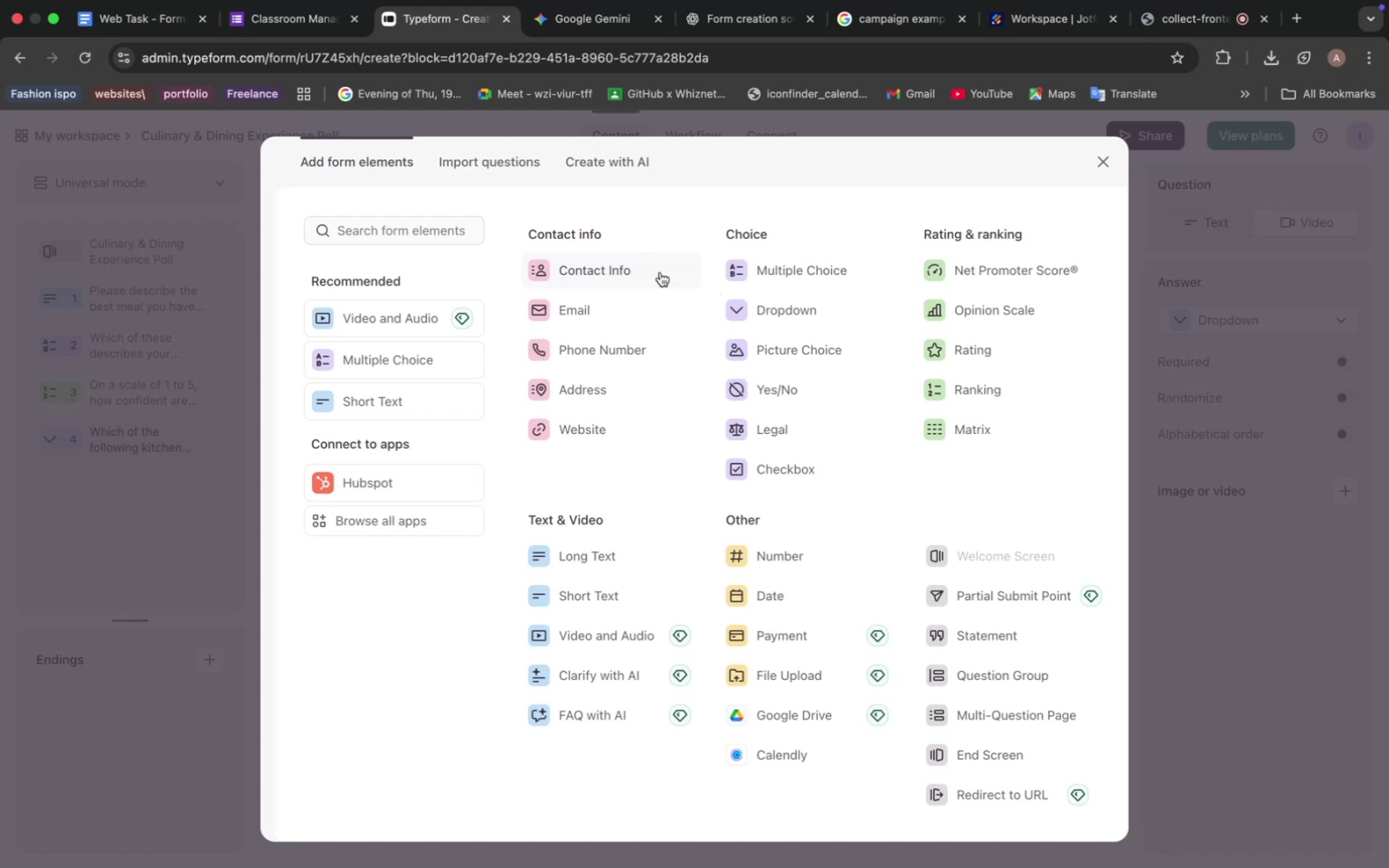 
wait(44.77)
 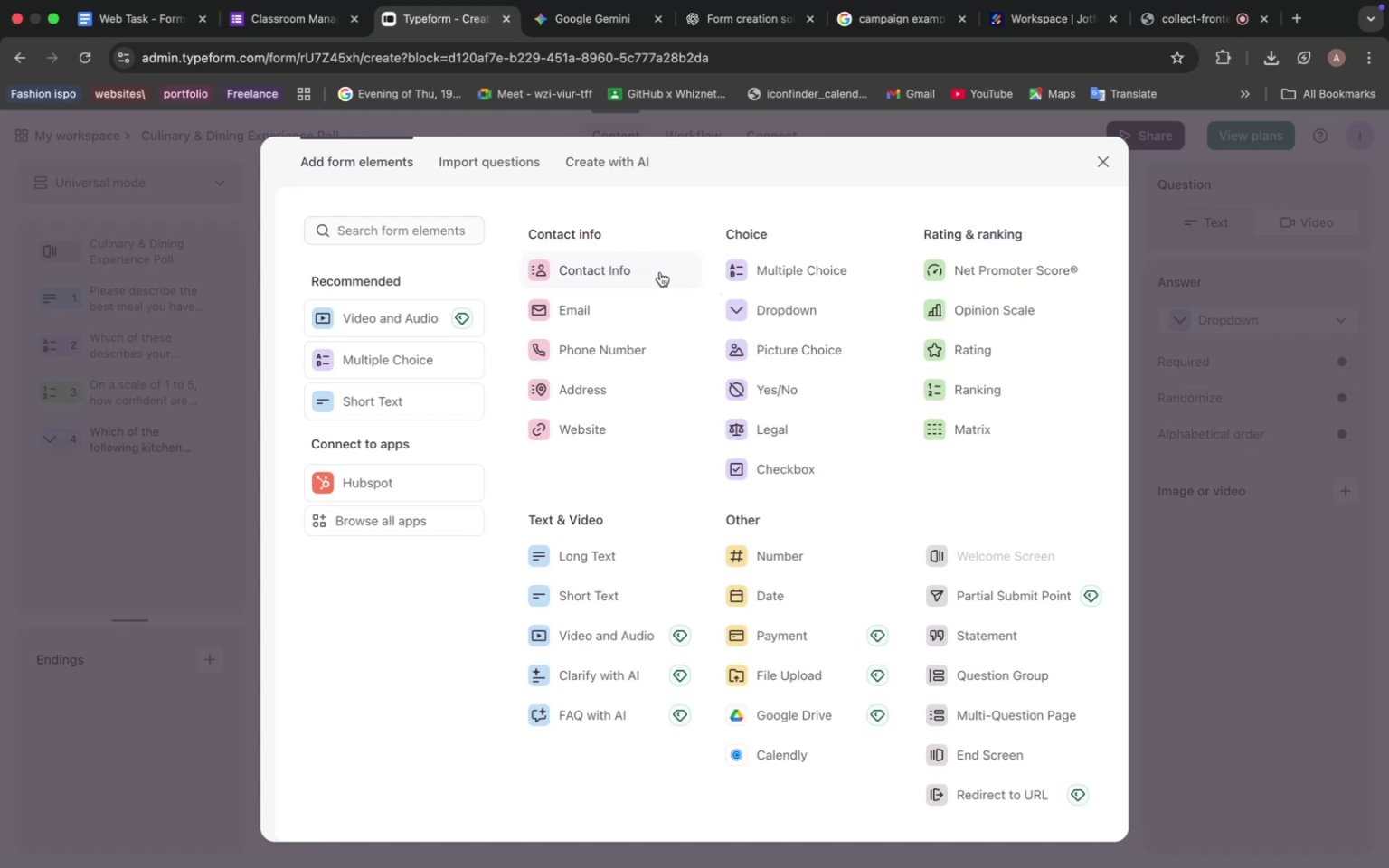 
left_click([596, 24])
 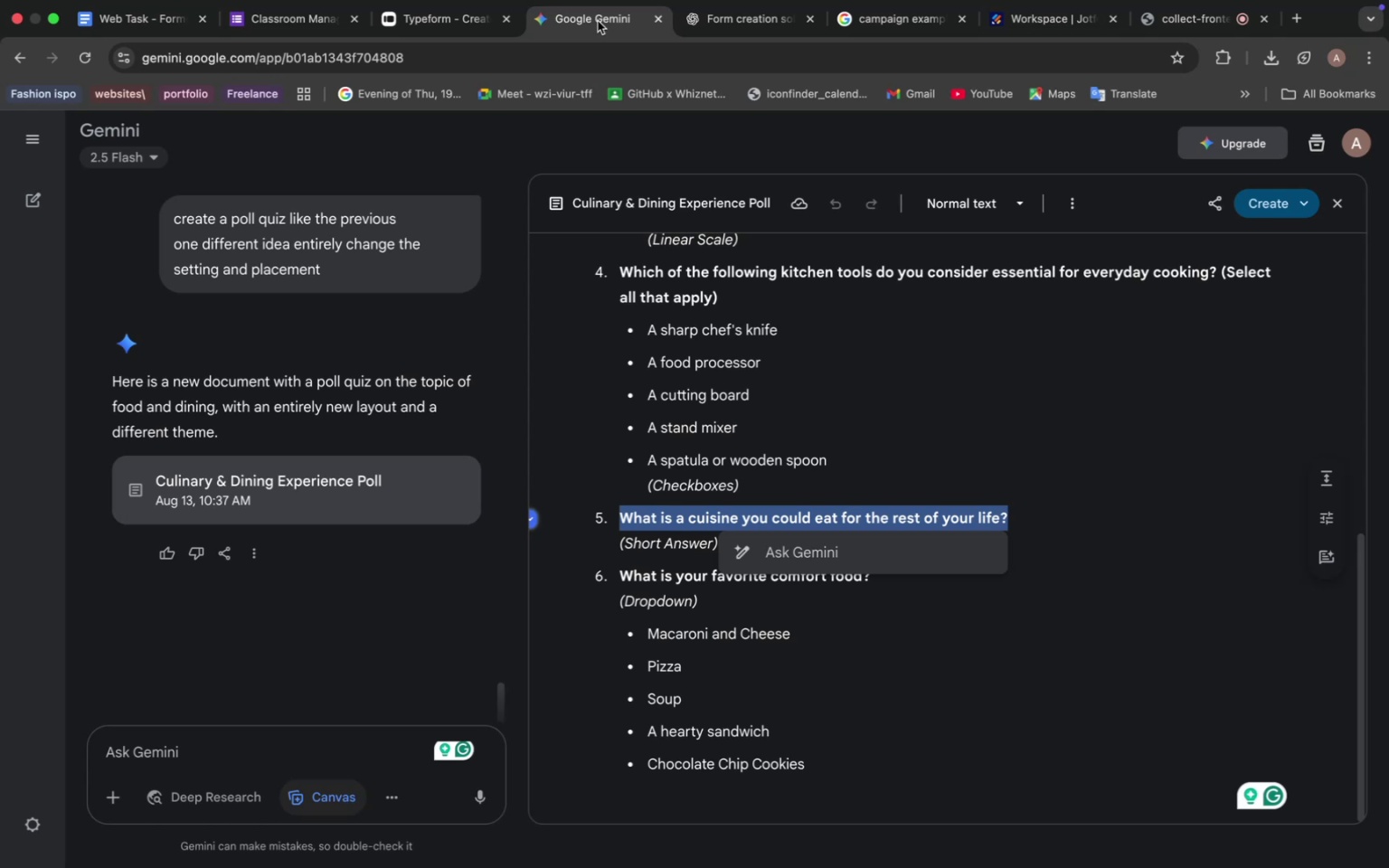 
wait(9.89)
 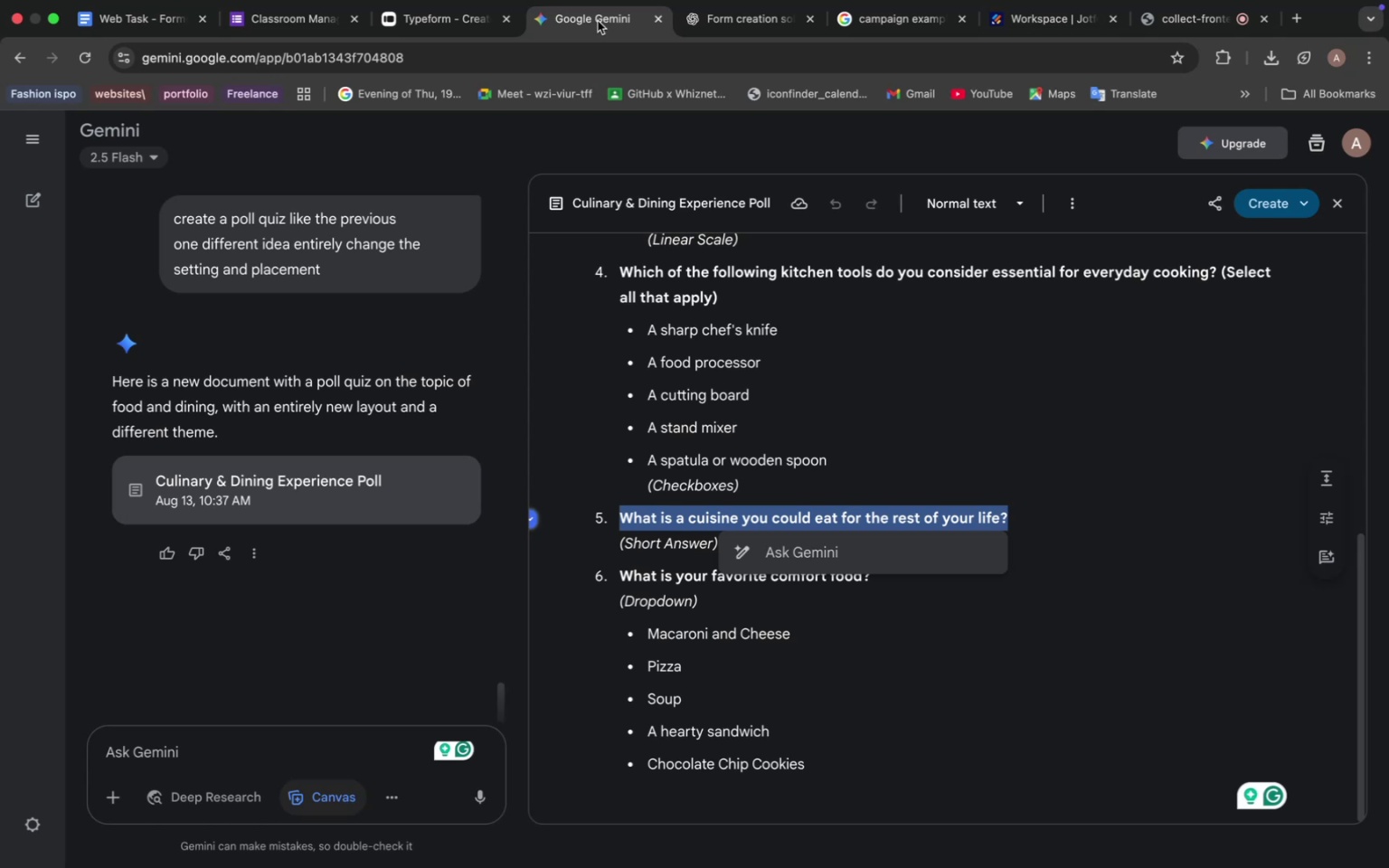 
key(Meta+C)
 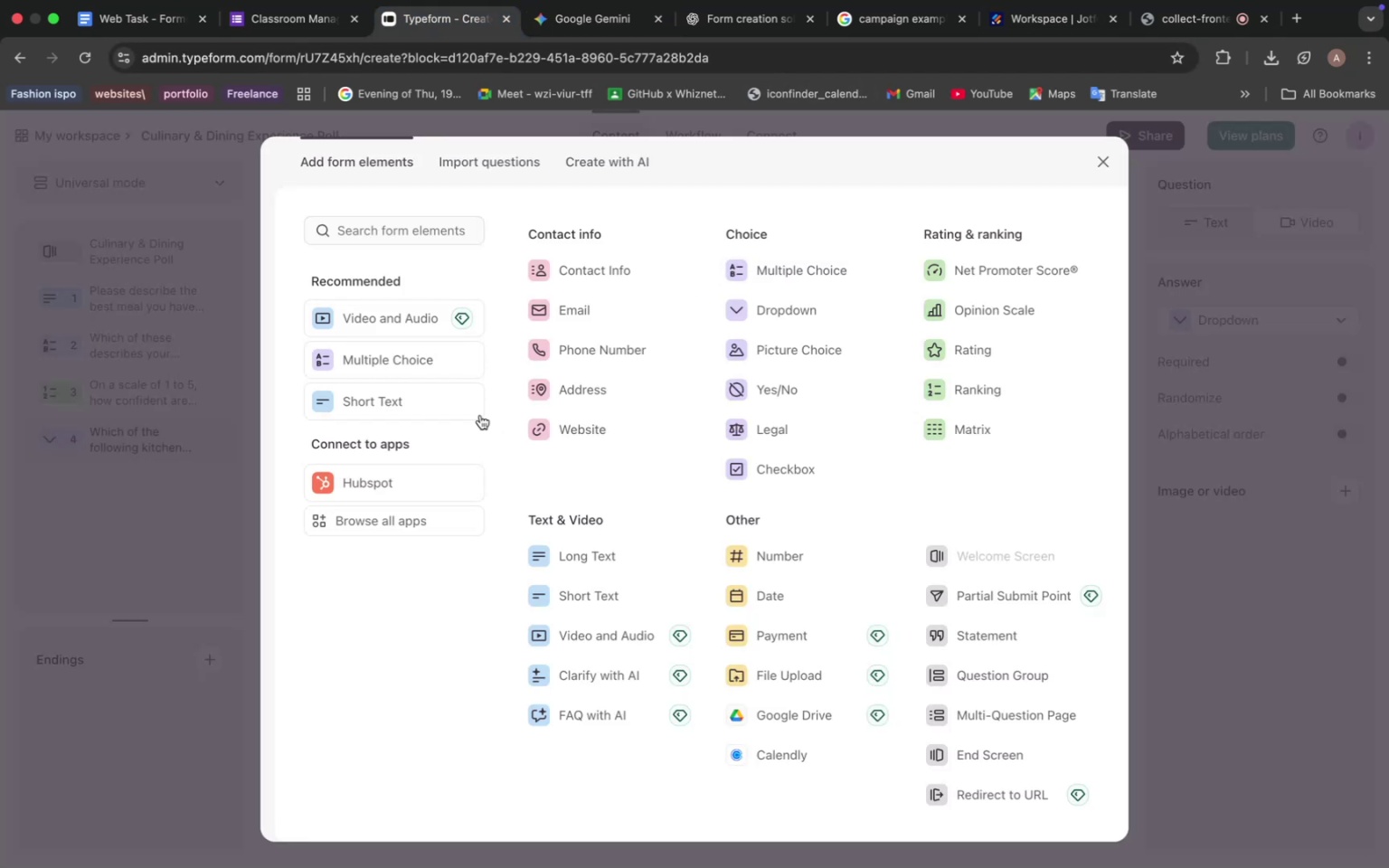 
left_click([588, 589])
 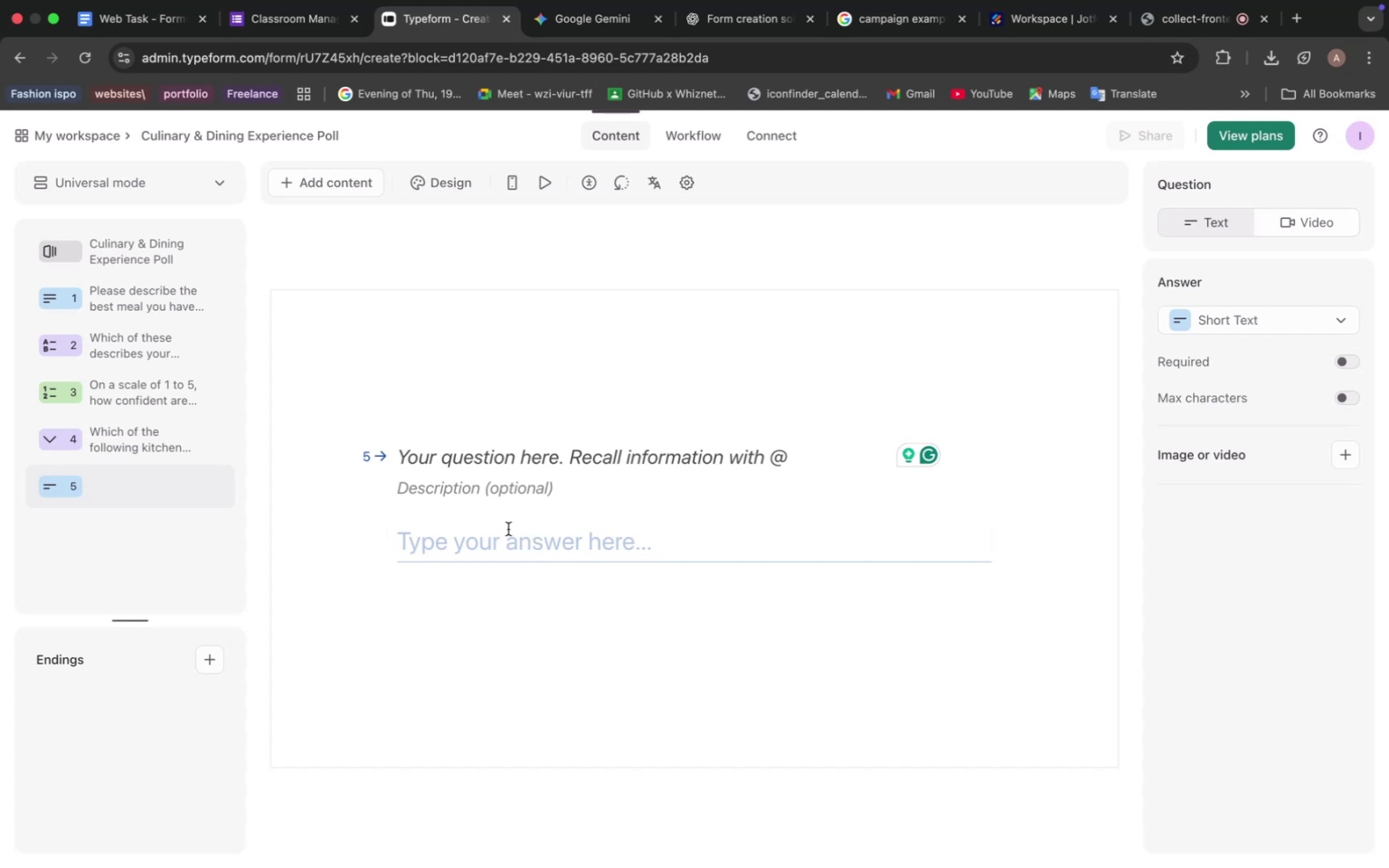 
left_click([467, 442])
 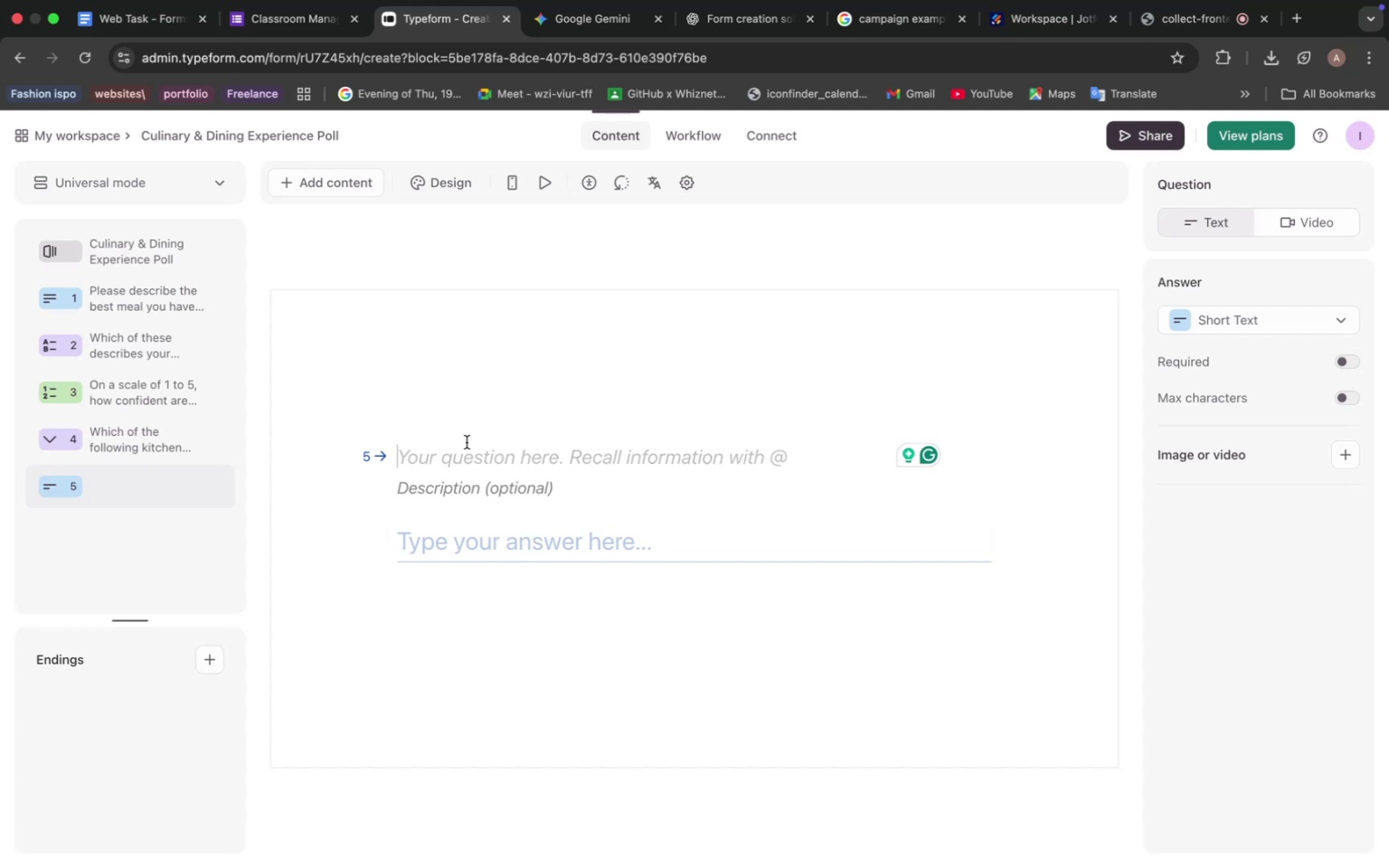 
key(Meta+V)
 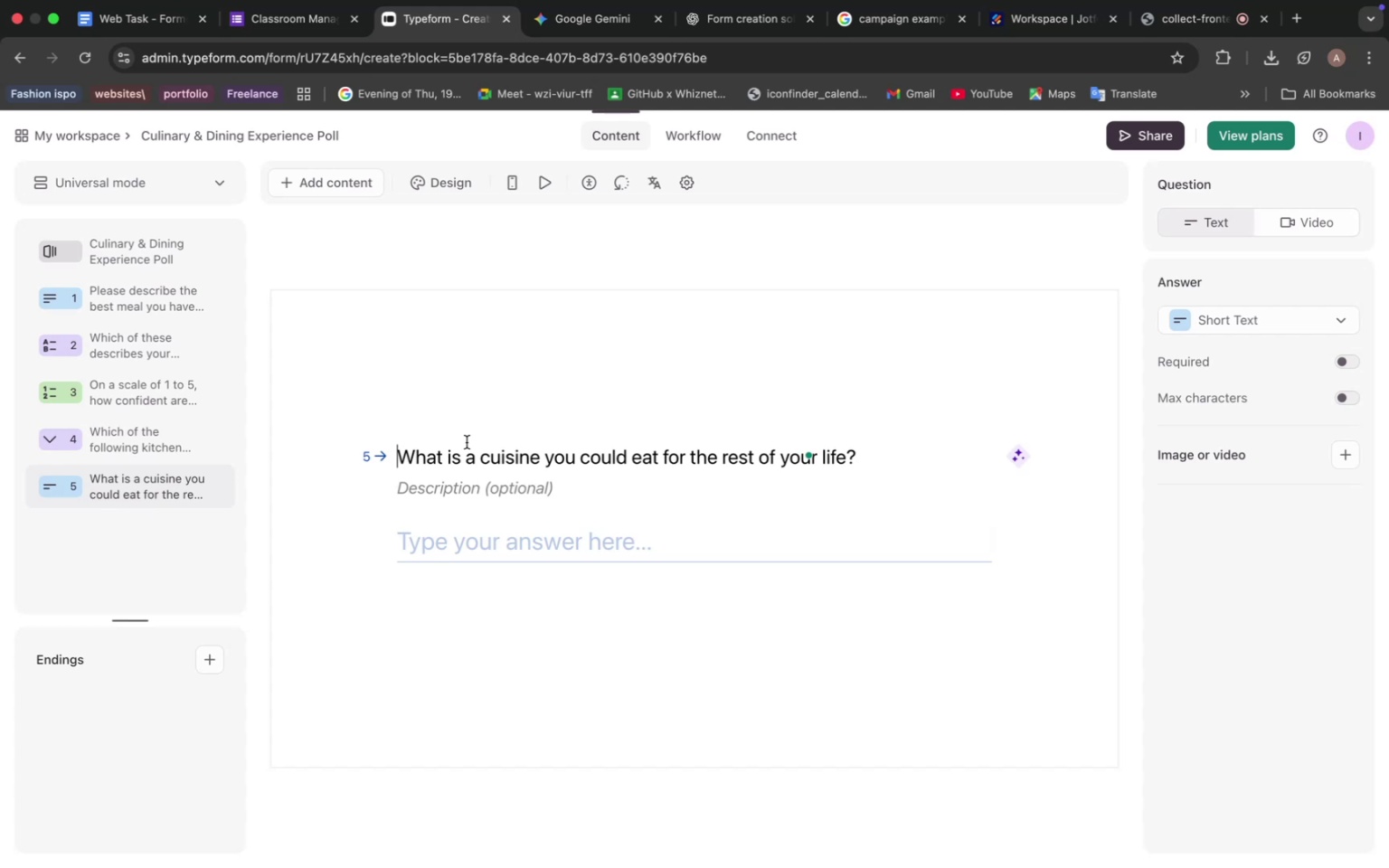 
wait(48.96)
 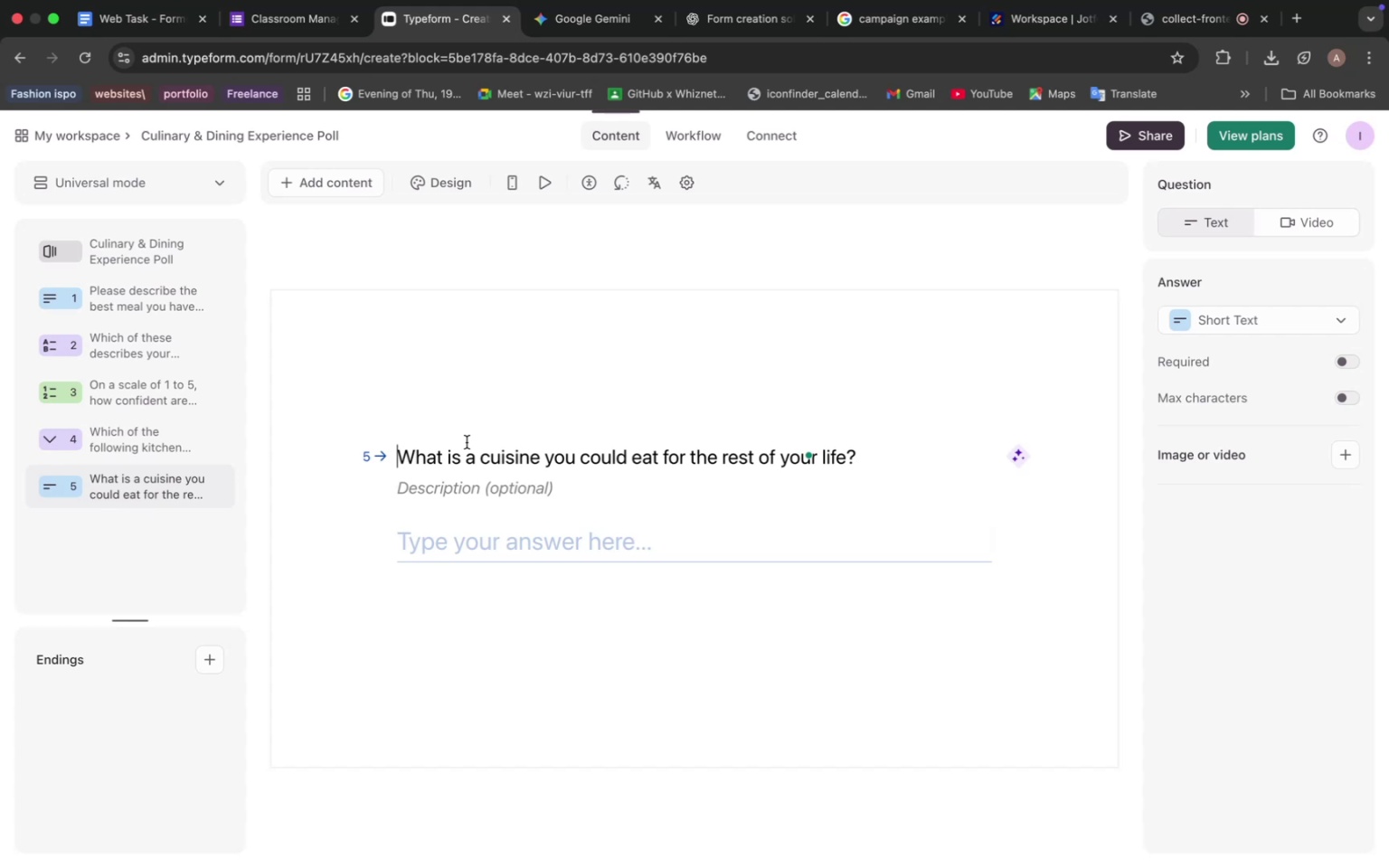 
left_click([522, 551])
 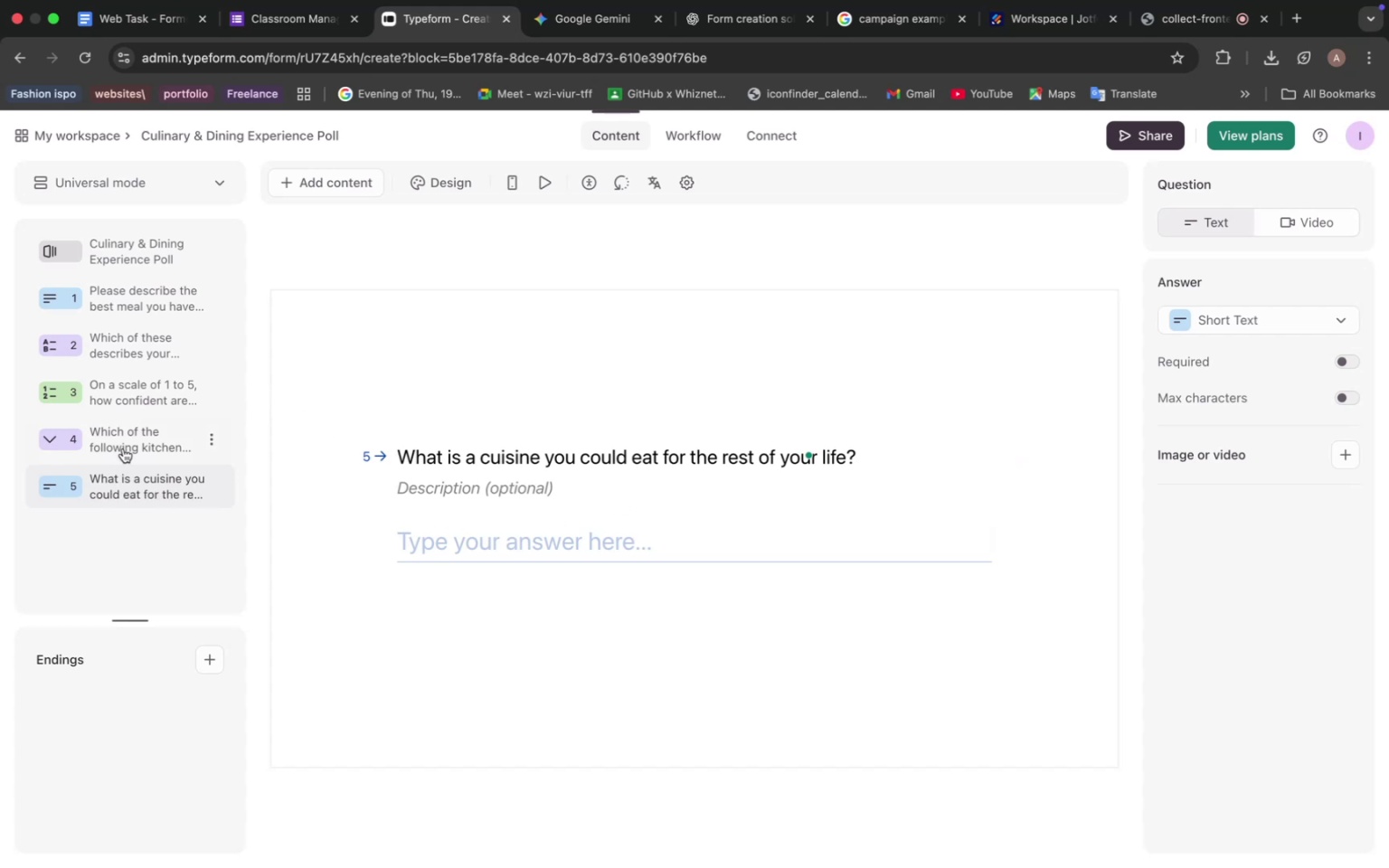 
left_click_drag(start_coordinate=[128, 437], to_coordinate=[132, 439])
 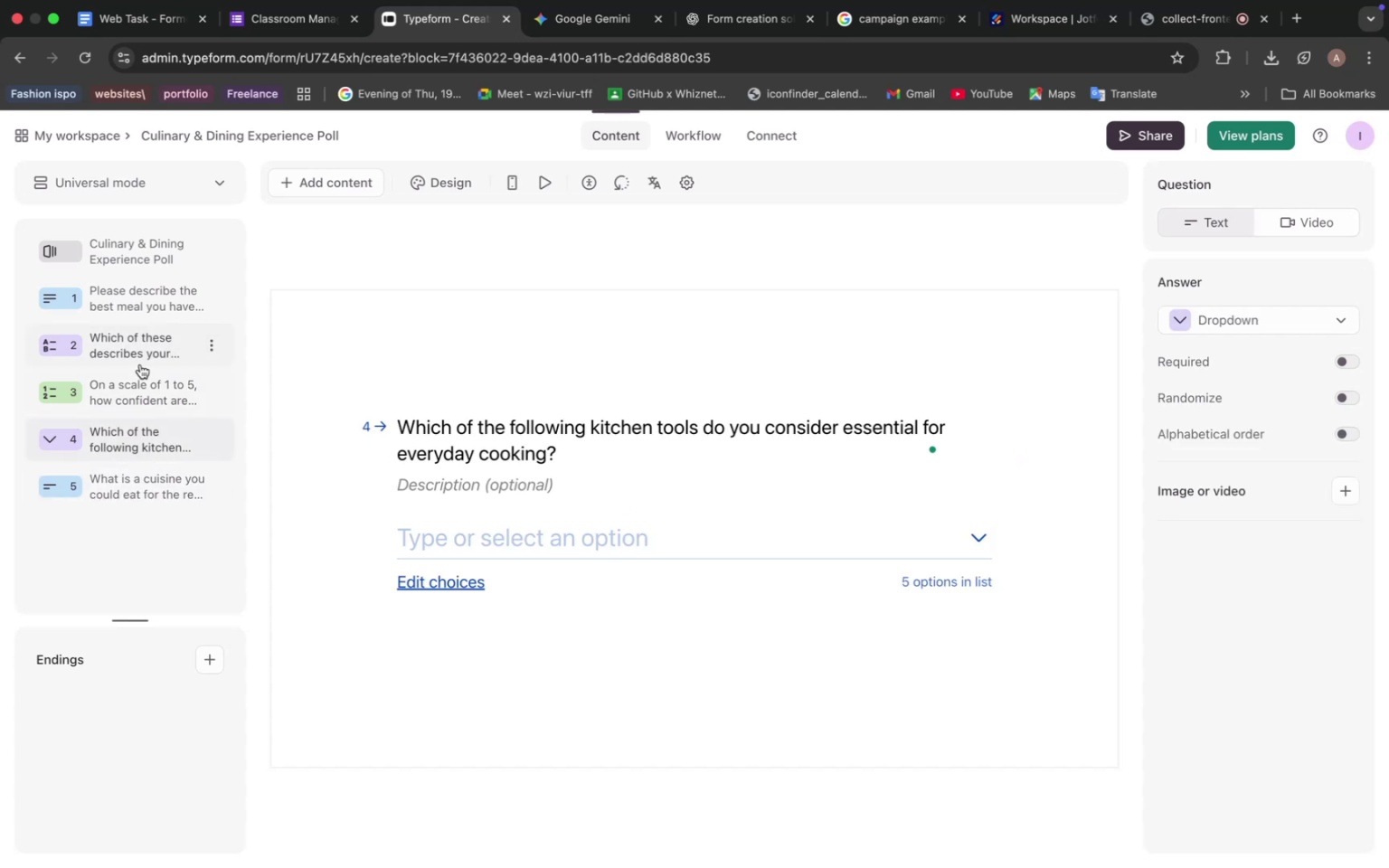 
left_click([140, 364])
 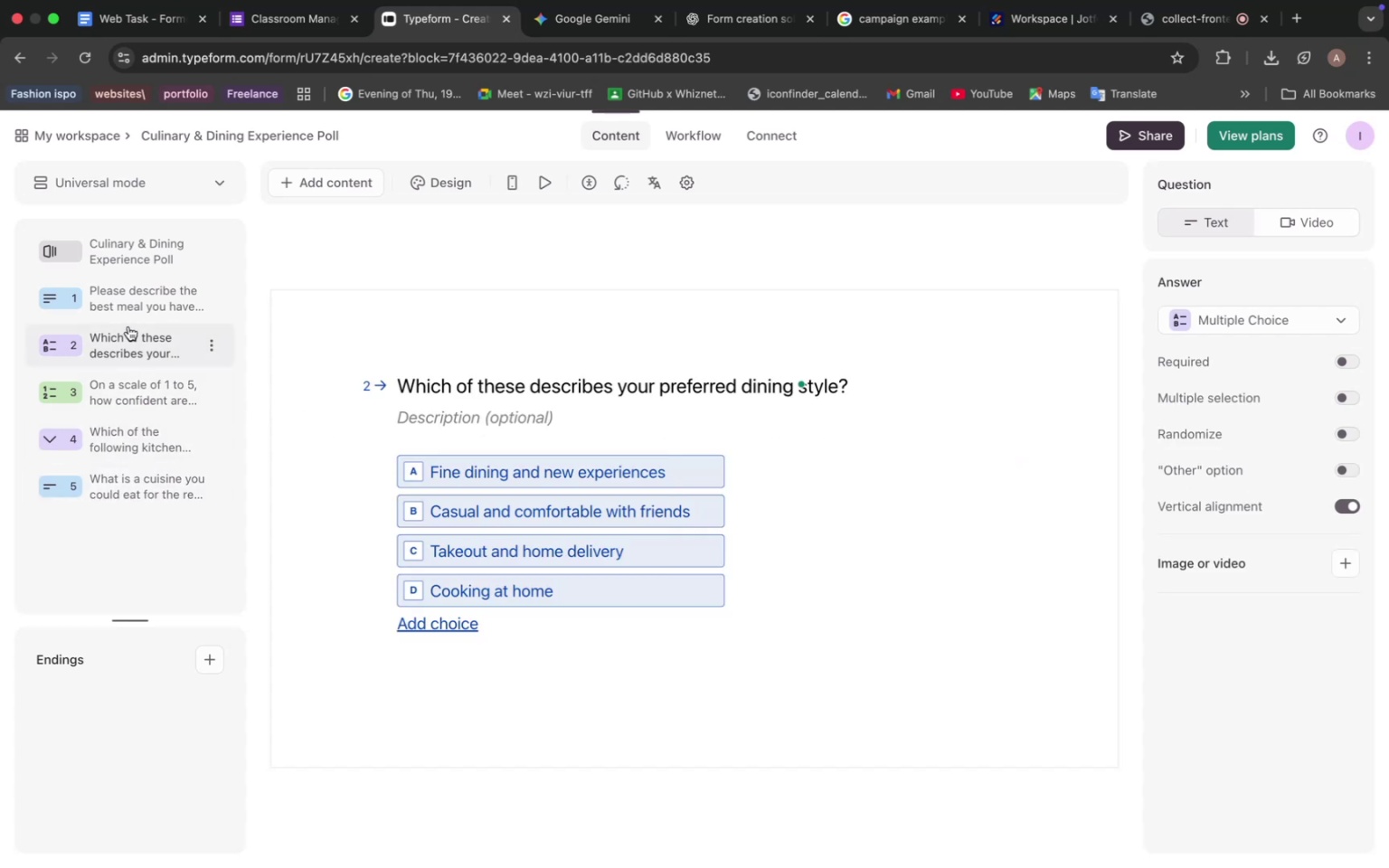 
left_click([128, 326])
 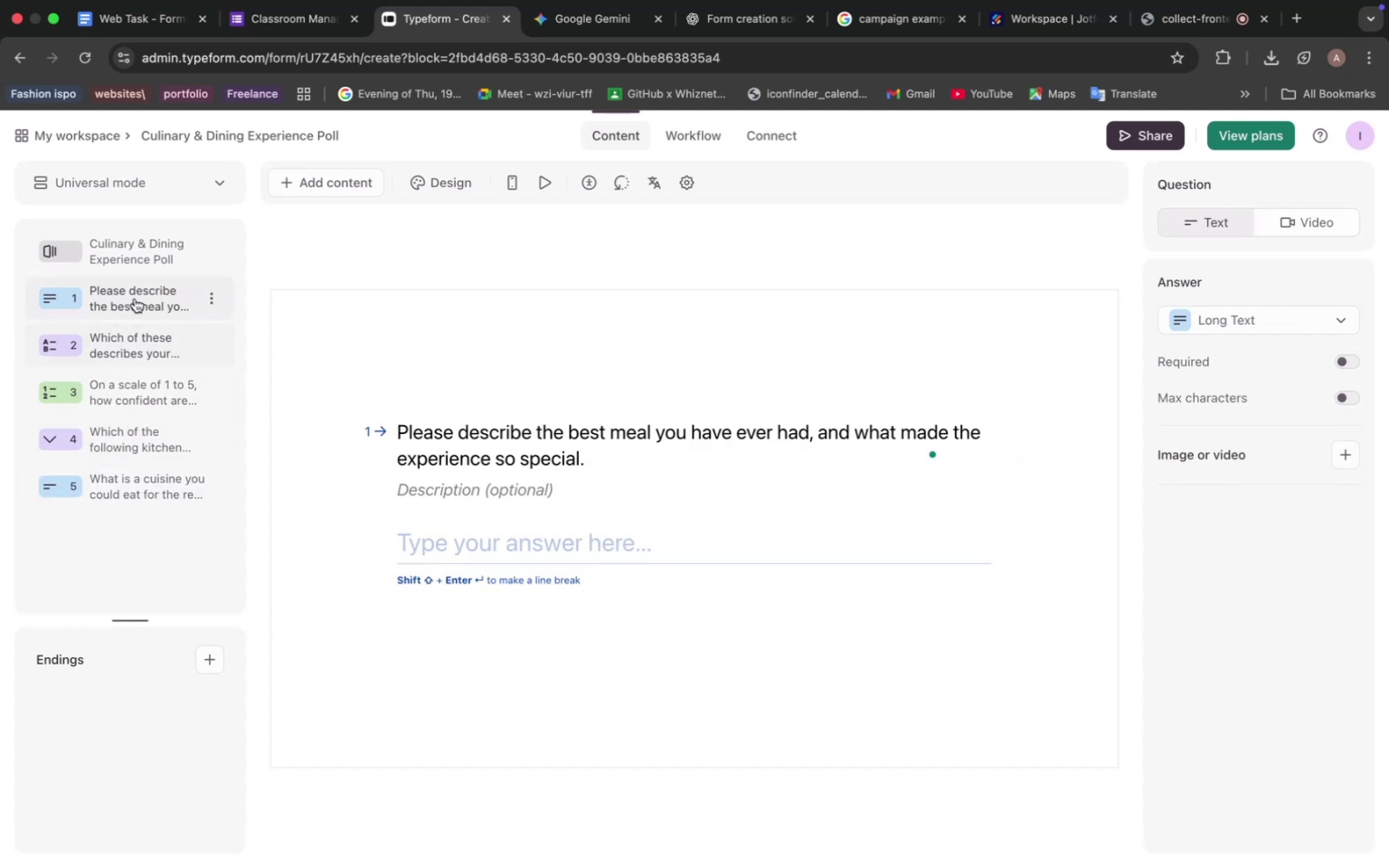 
double_click([136, 299])
 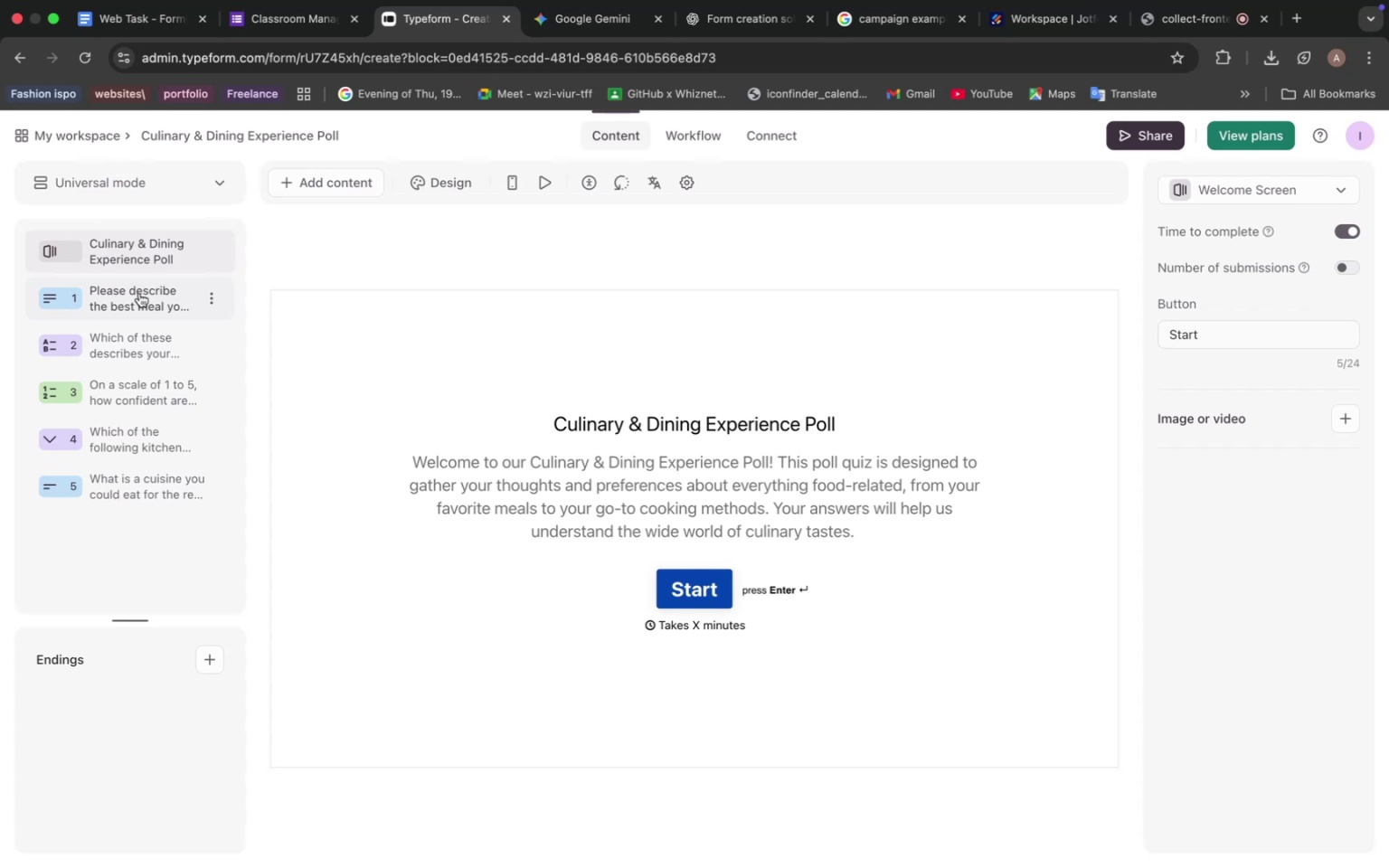 
wait(42.84)
 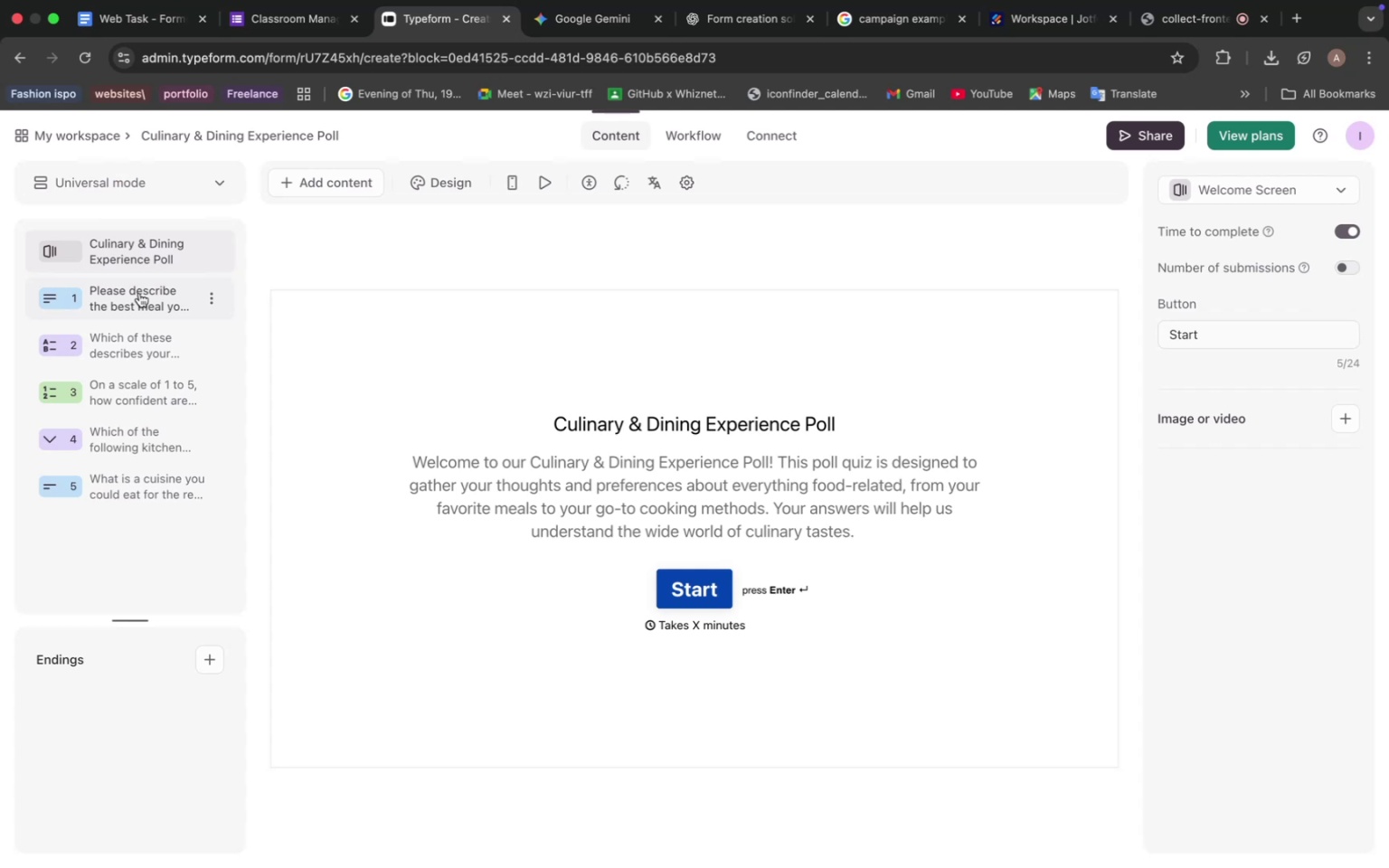 
left_click([592, 25])
 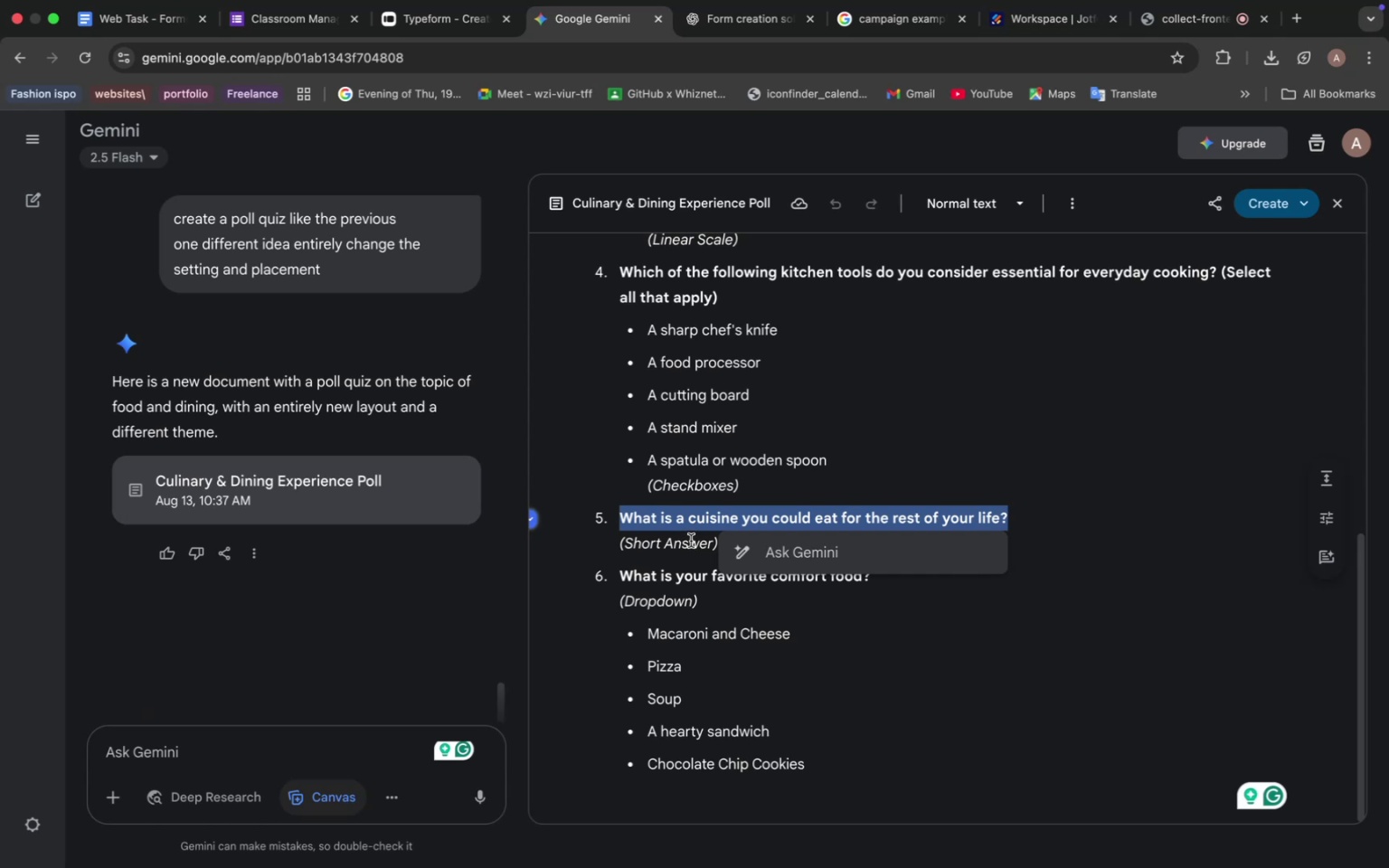 
scroll: coordinate [675, 531], scroll_direction: down, amount: 11.0
 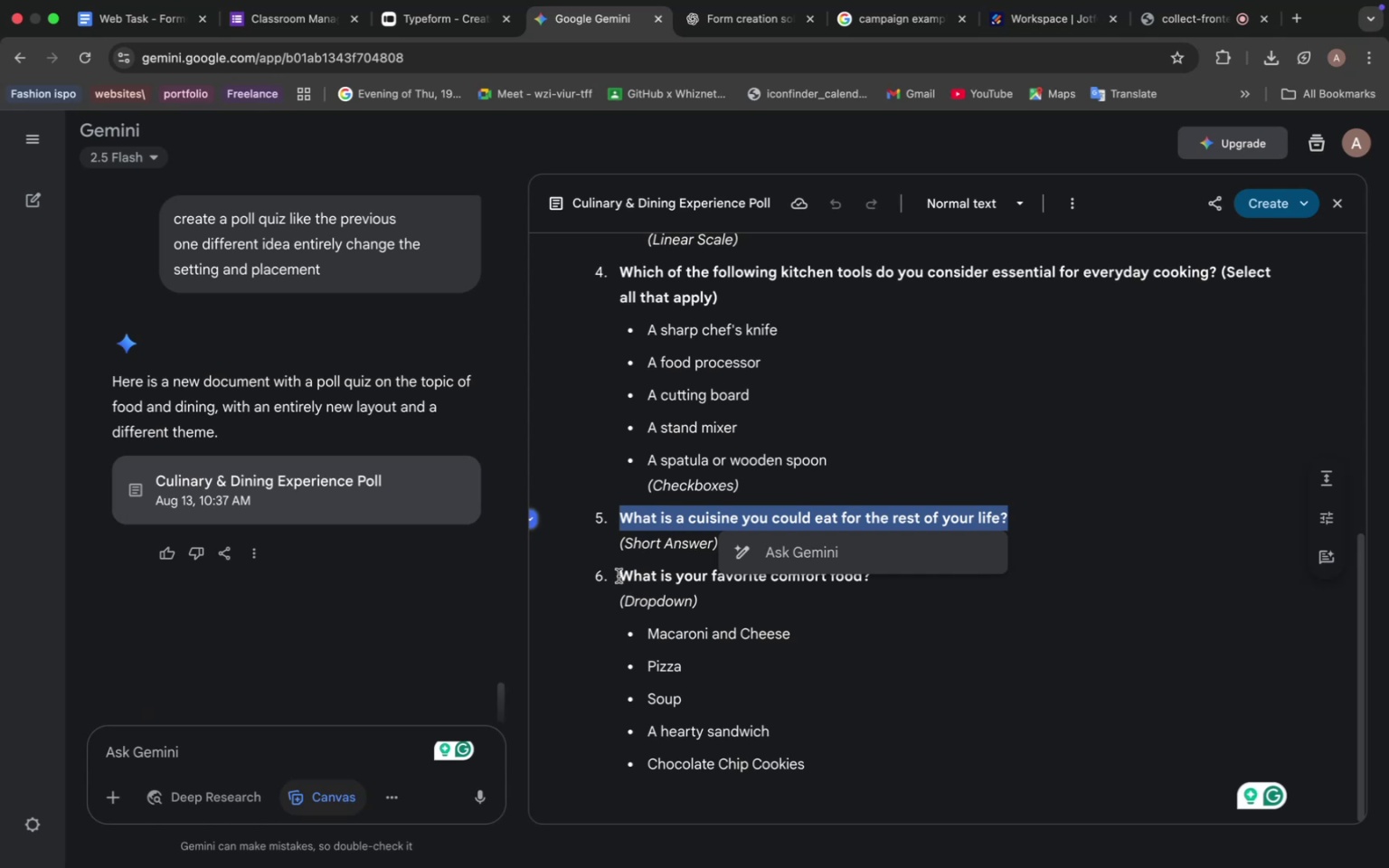 
left_click_drag(start_coordinate=[619, 576], to_coordinate=[883, 566])
 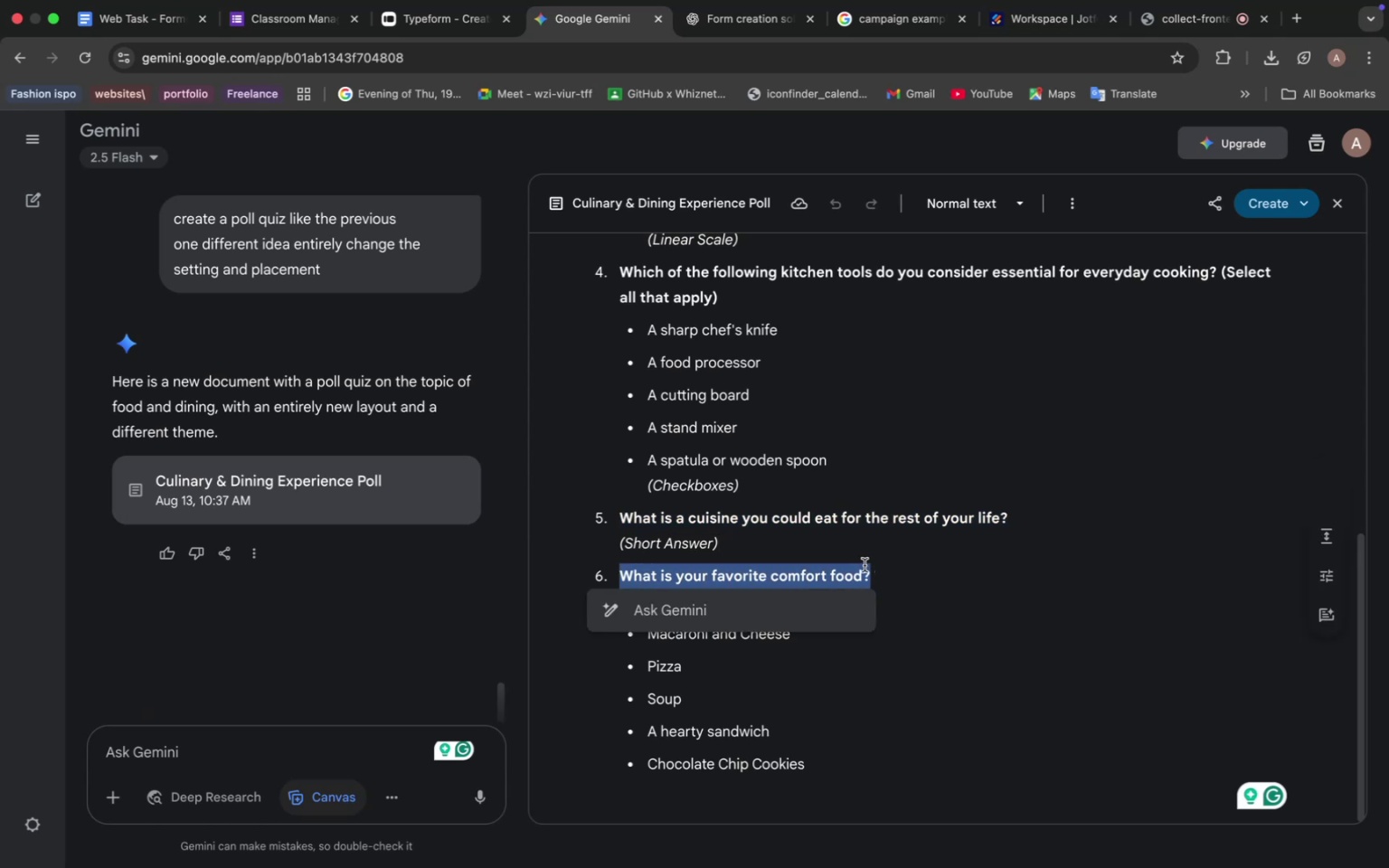 
key(Meta+C)
 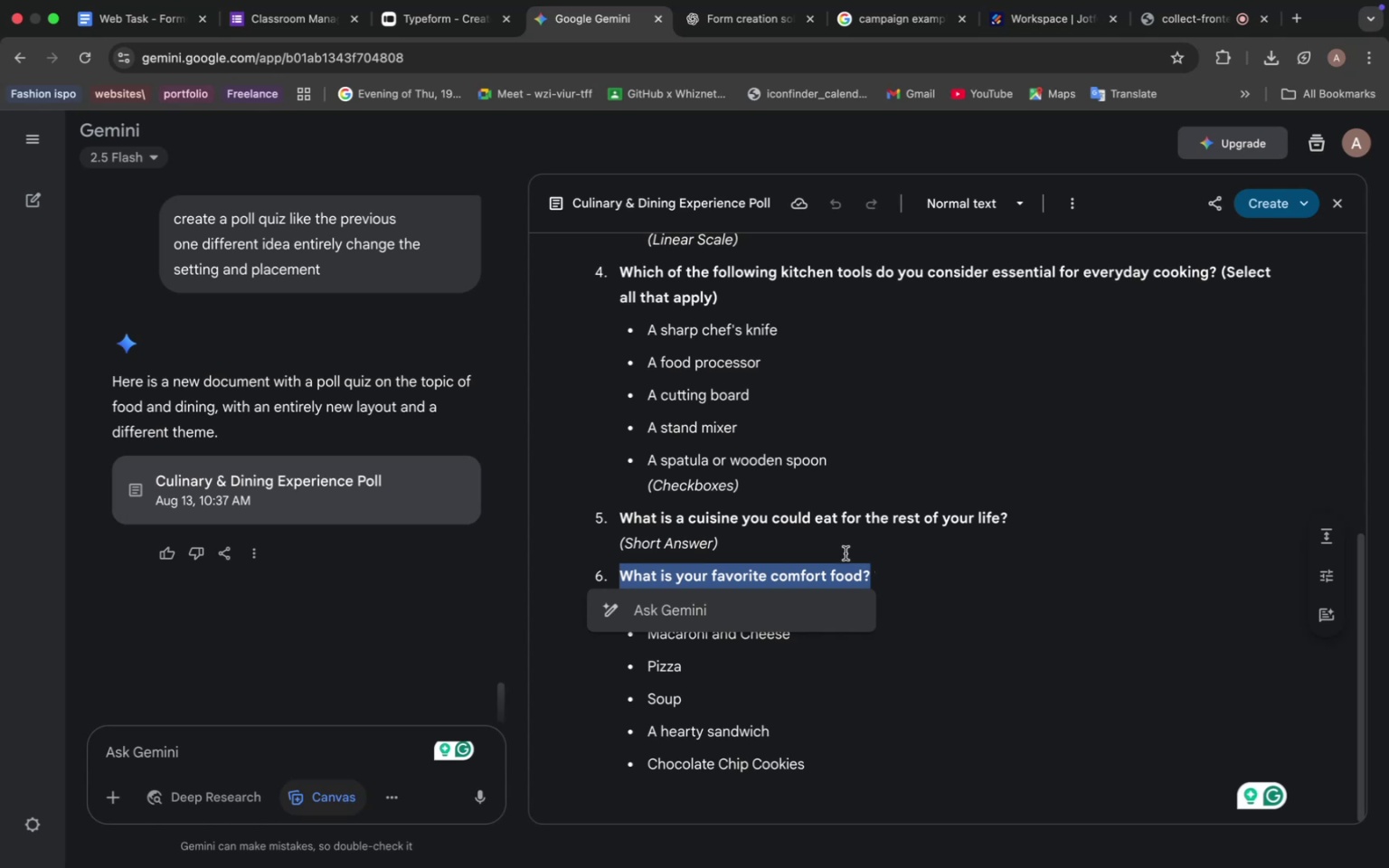 
wait(25.72)
 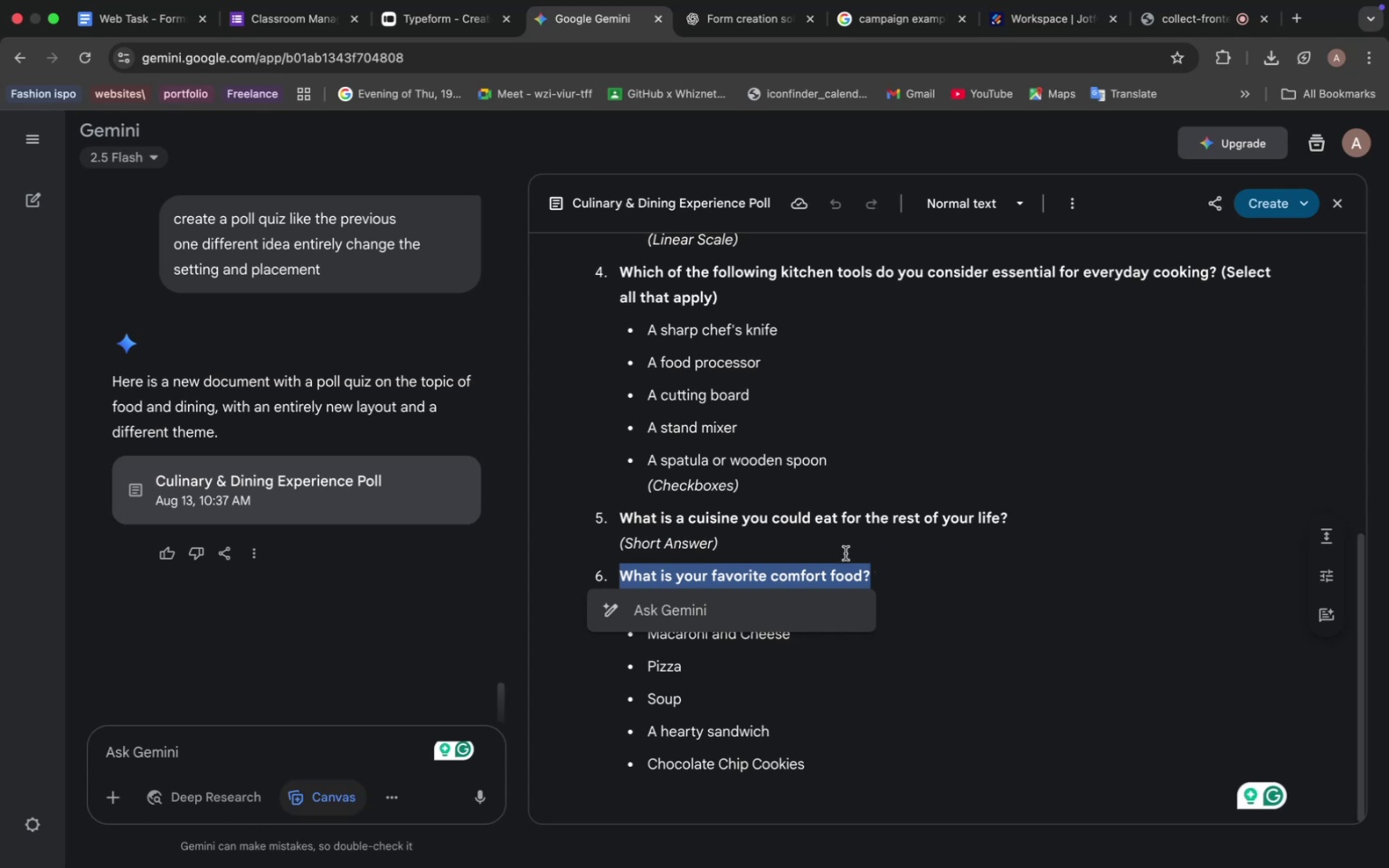 
left_click([439, 5])
 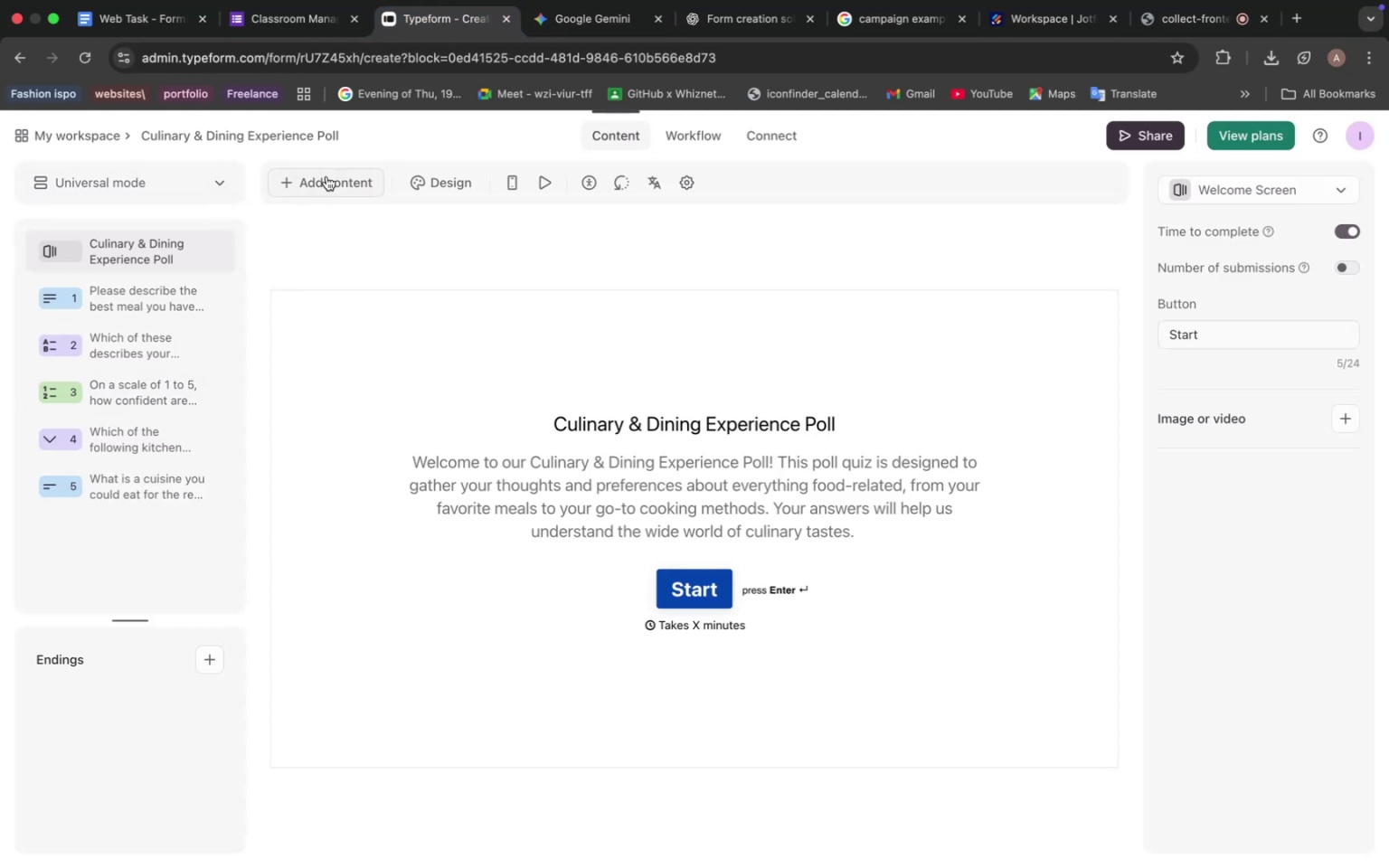 
left_click([326, 176])
 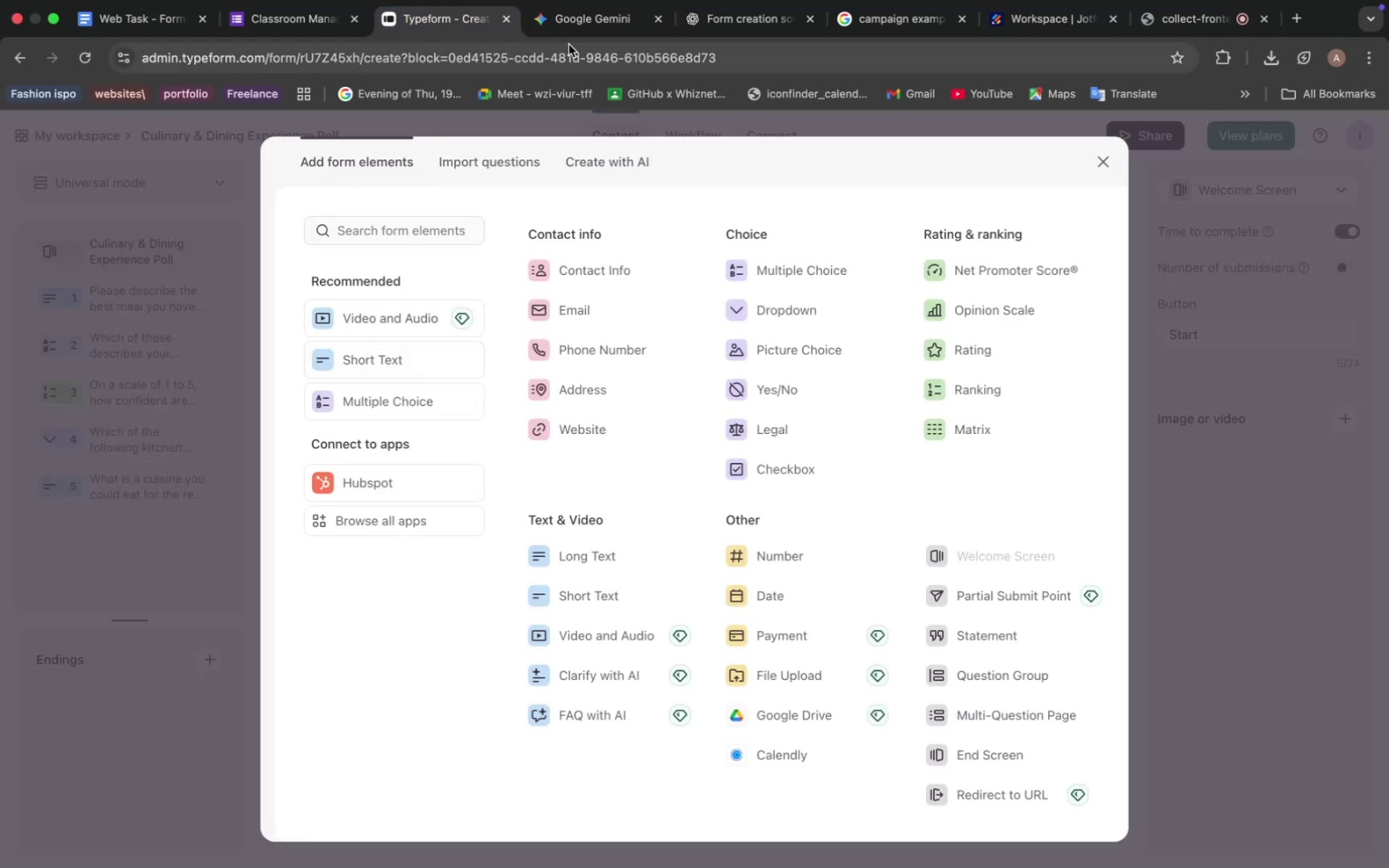 
left_click([572, 24])
 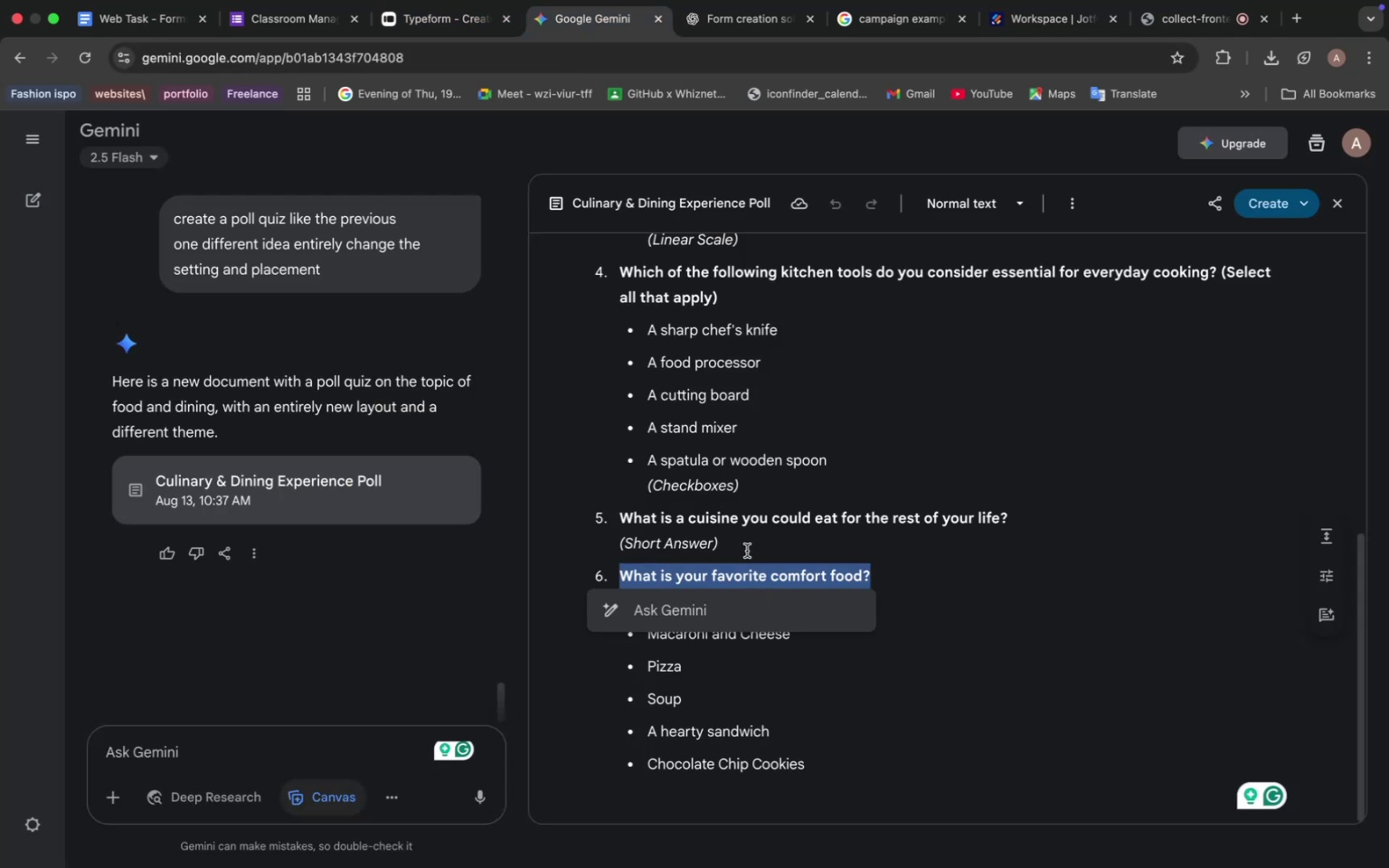 
left_click([747, 551])
 